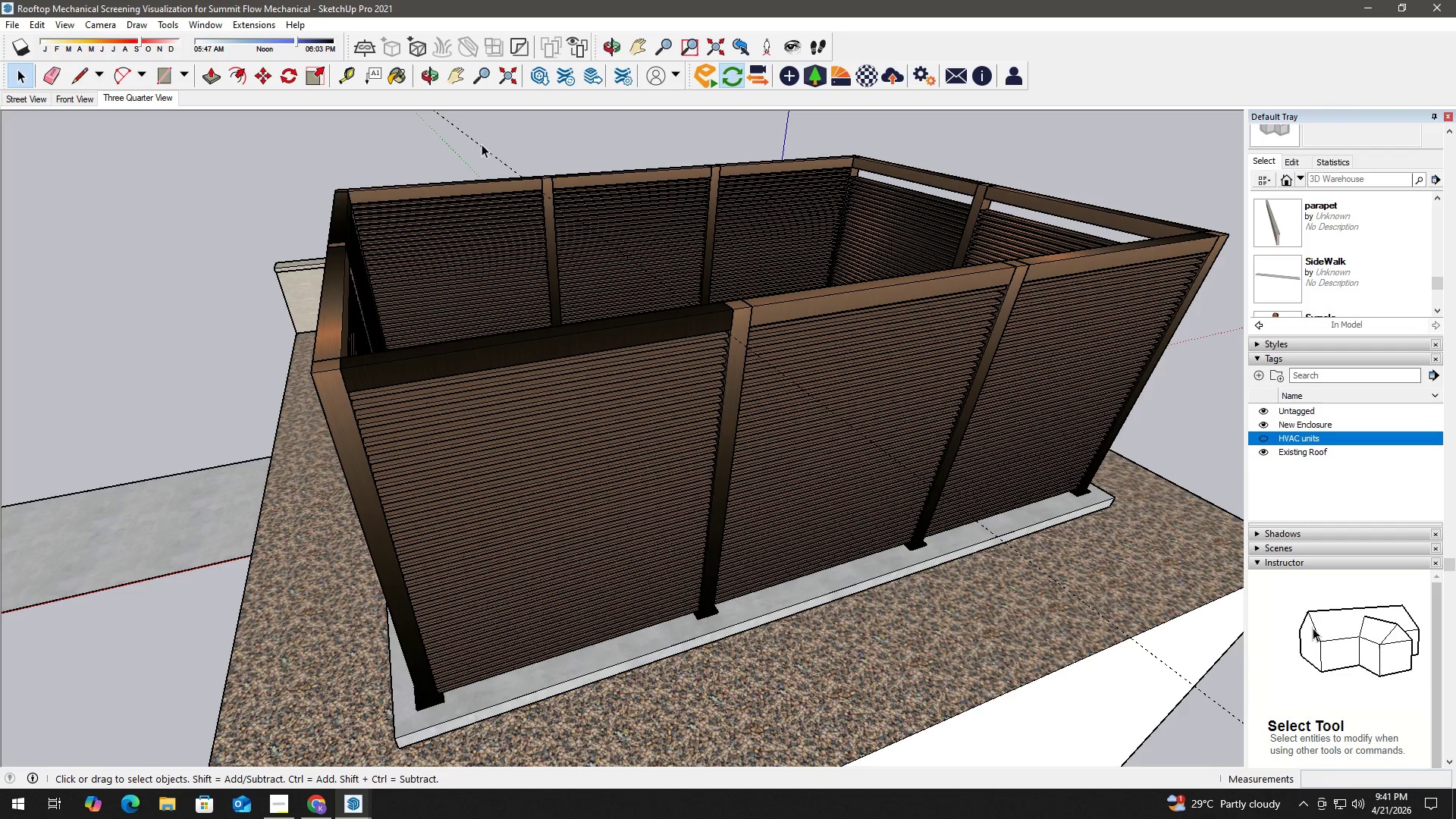 
double_click([482, 149])
 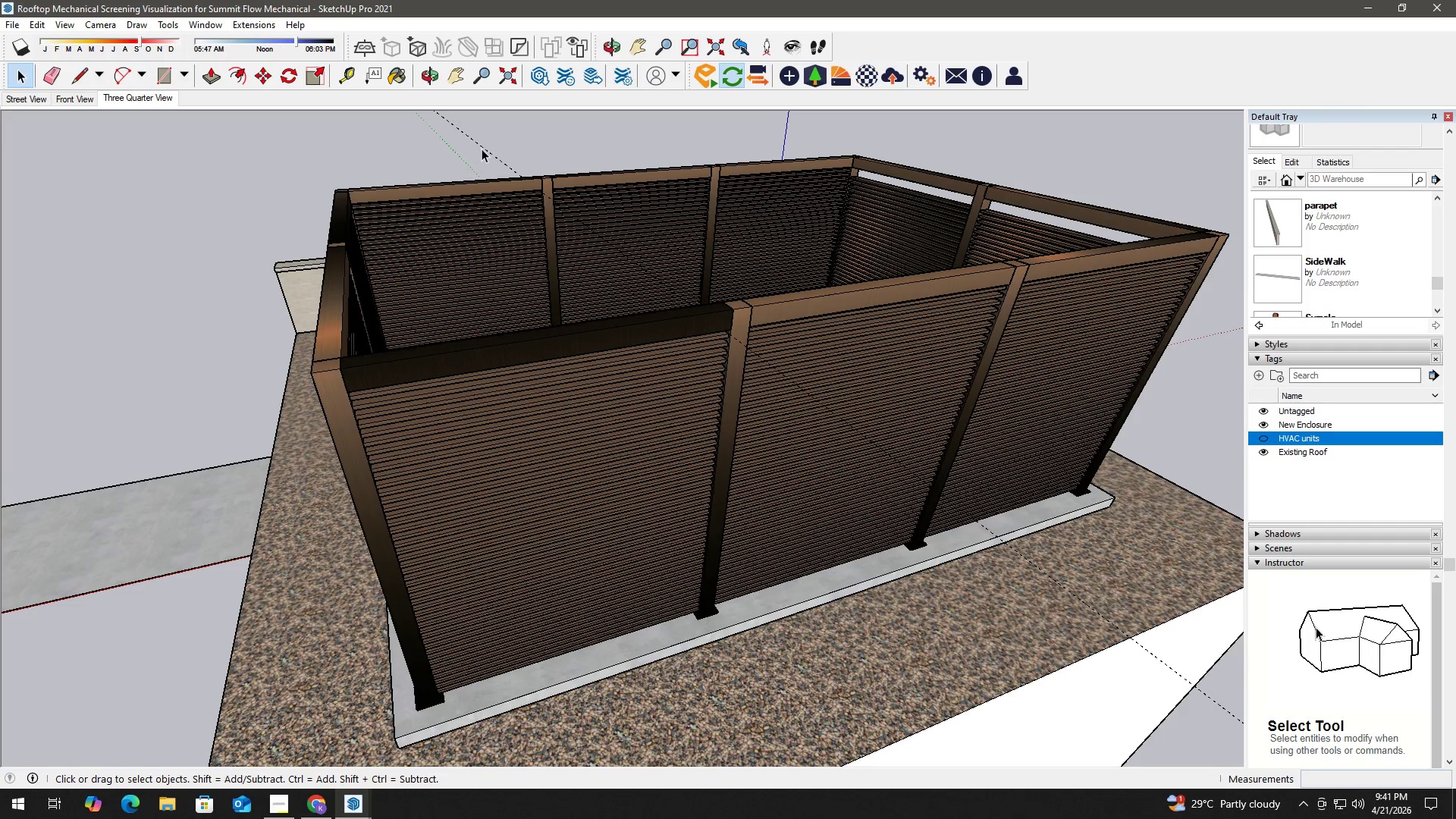 
triple_click([482, 149])
 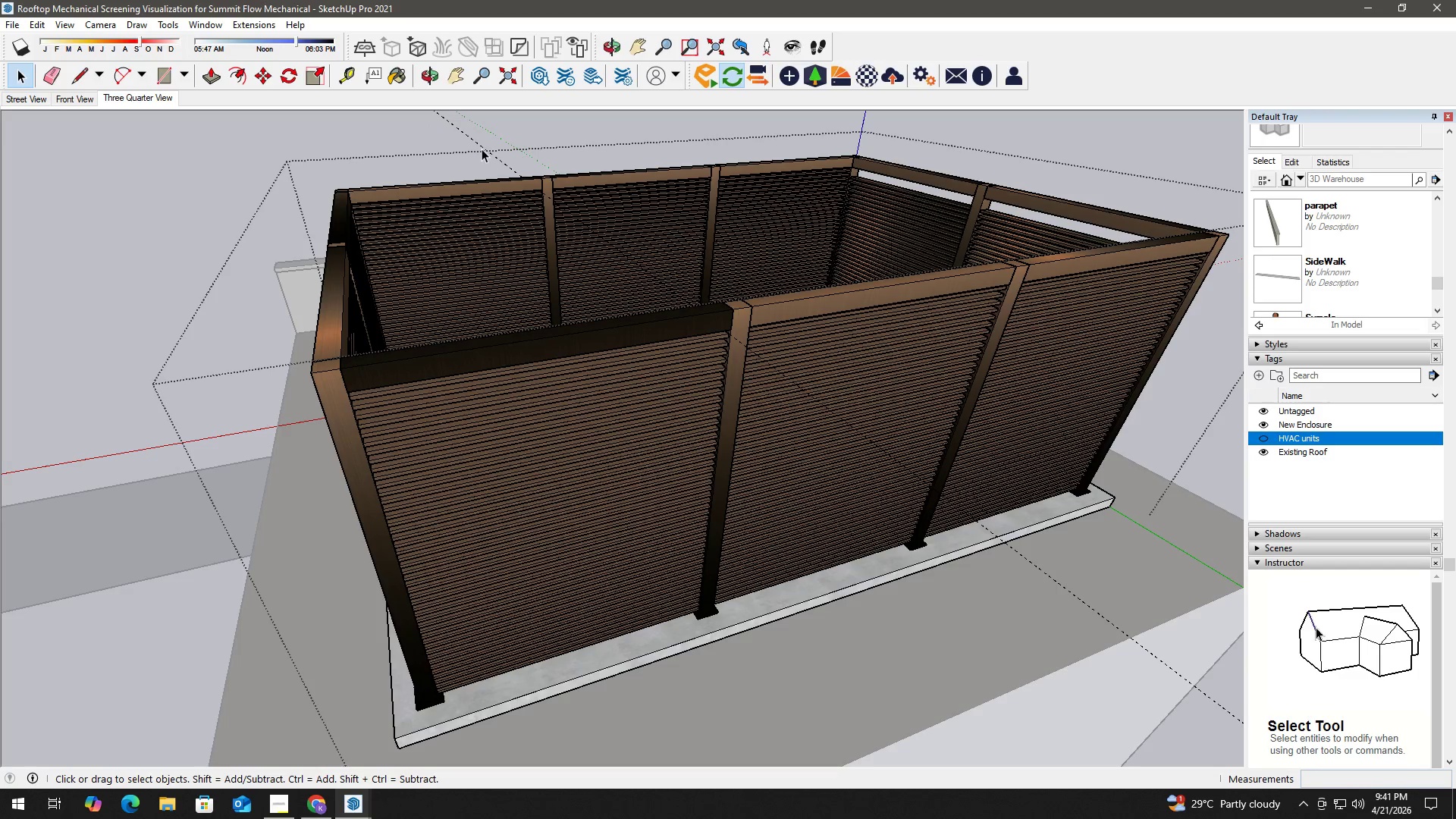 
key(E)
 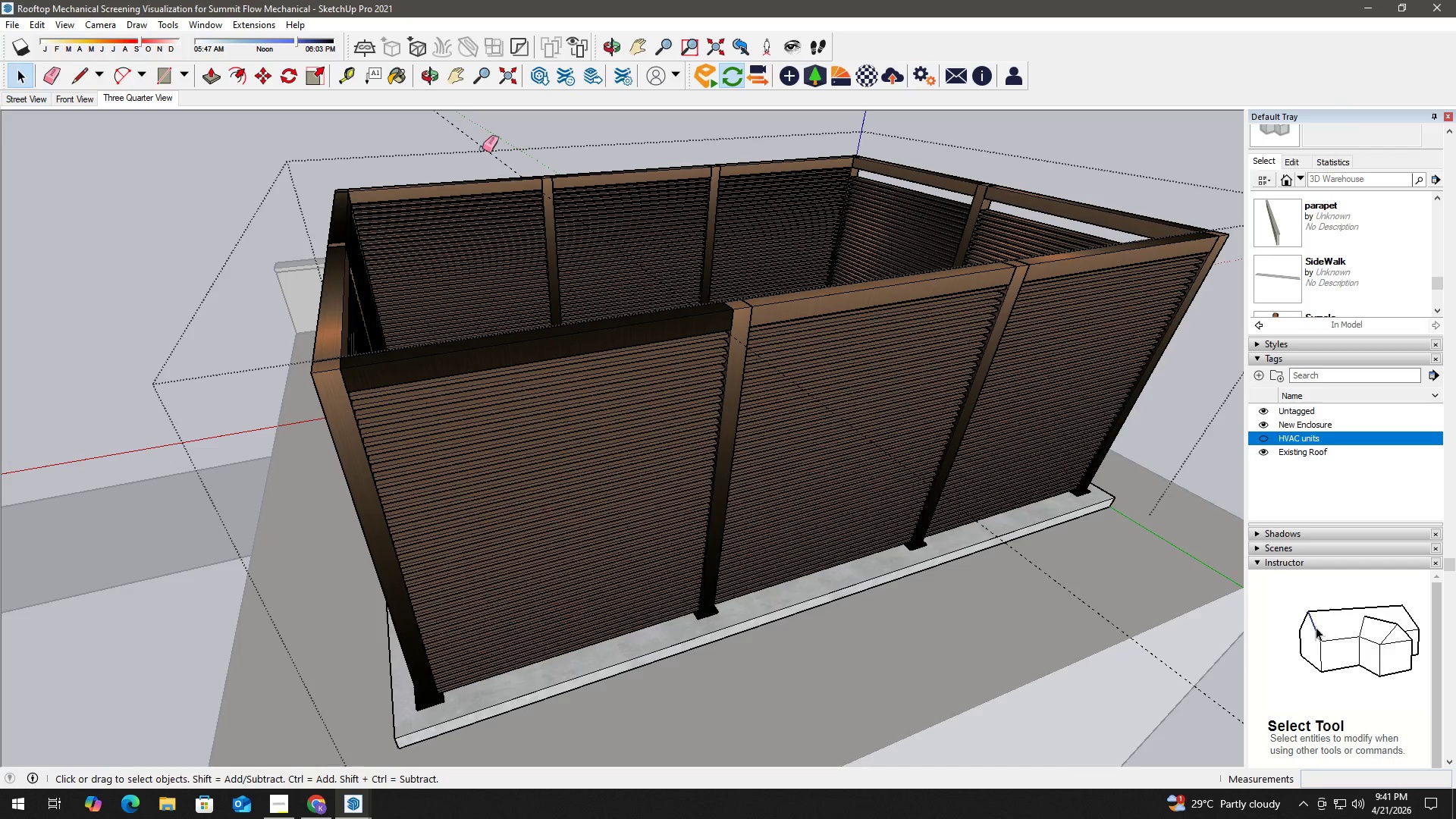 
left_click_drag(start_coordinate=[483, 149], to_coordinate=[491, 149])
 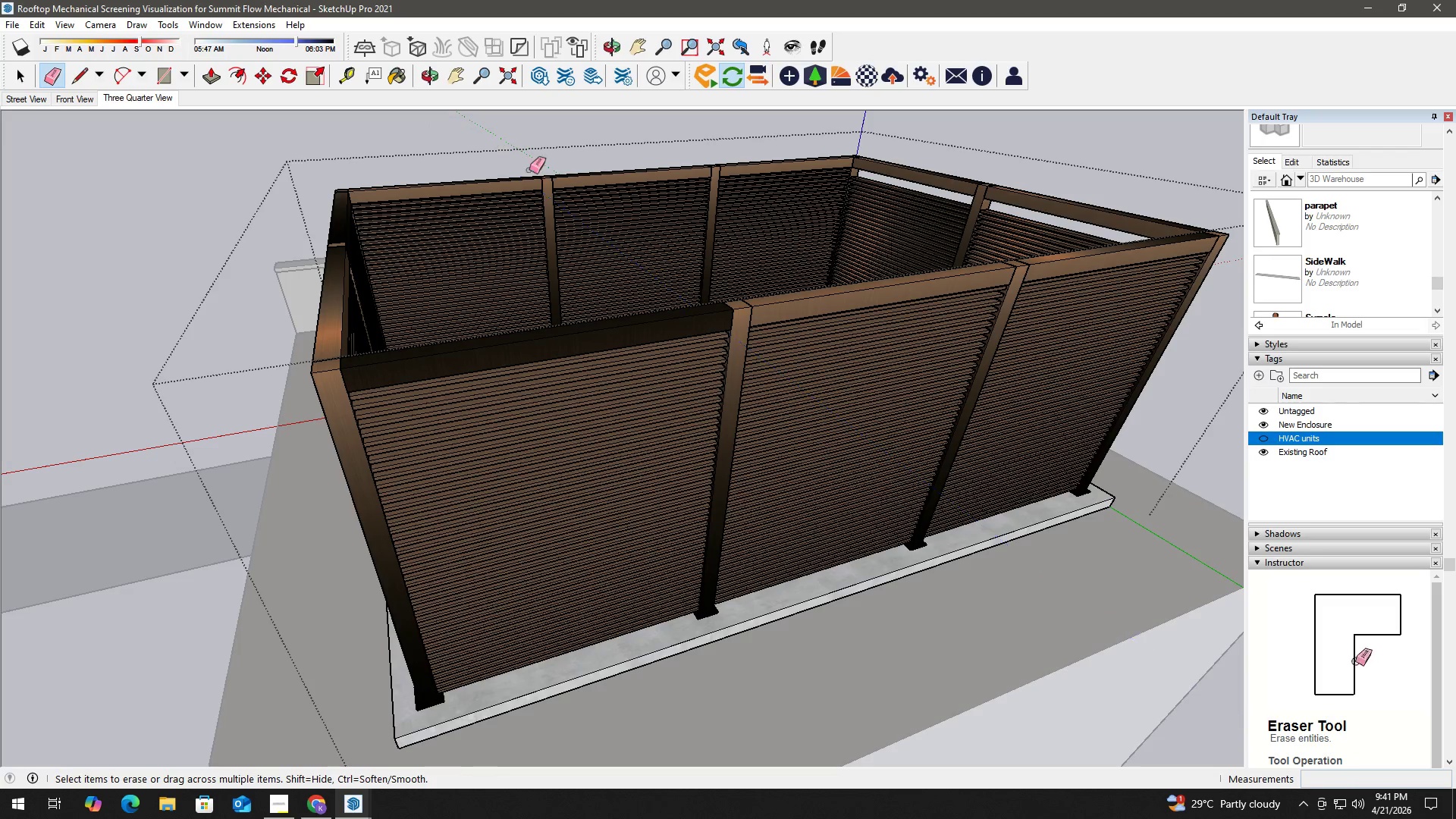 
type( hh)
 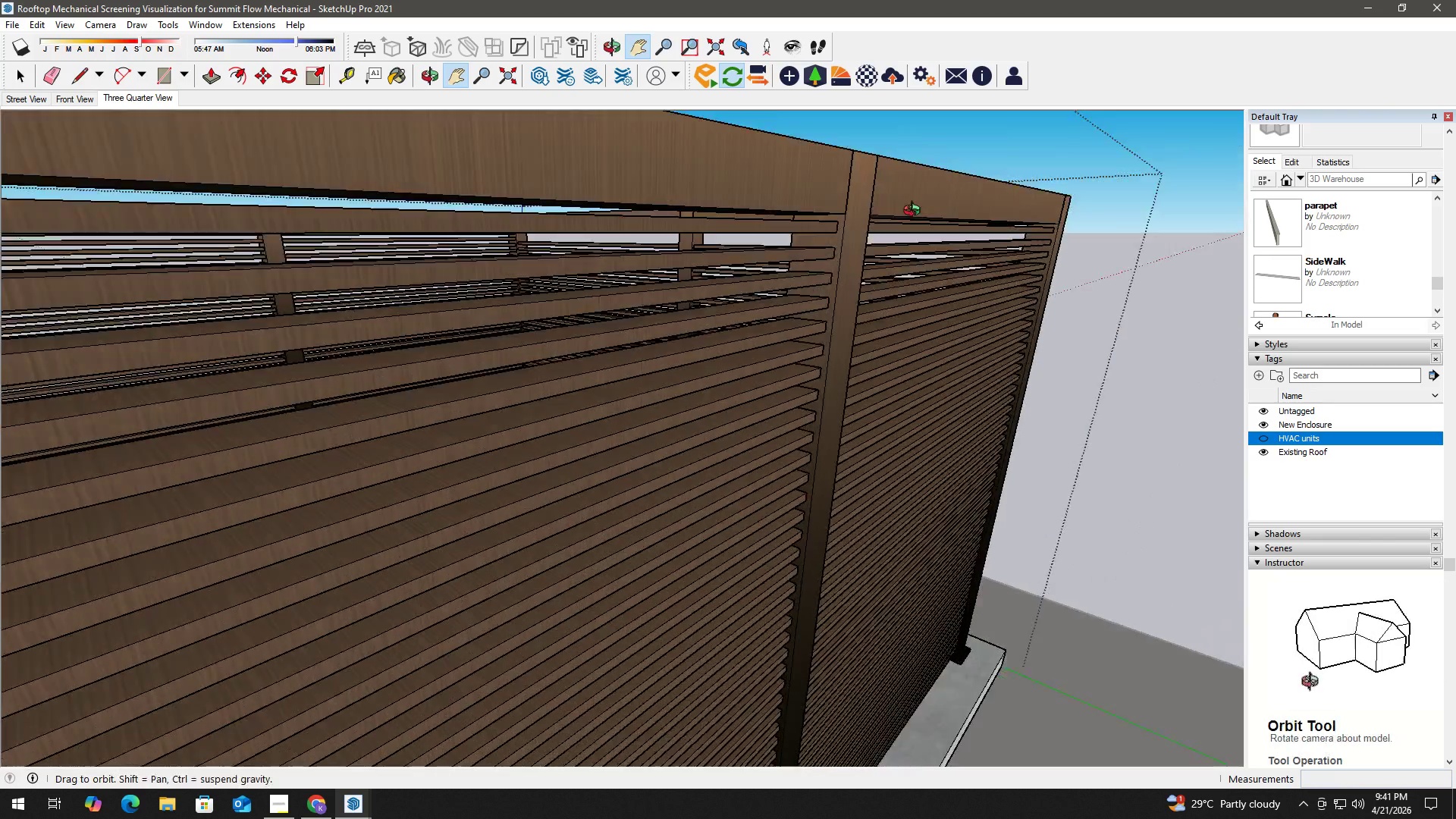 
left_click_drag(start_coordinate=[948, 294], to_coordinate=[773, 293])
 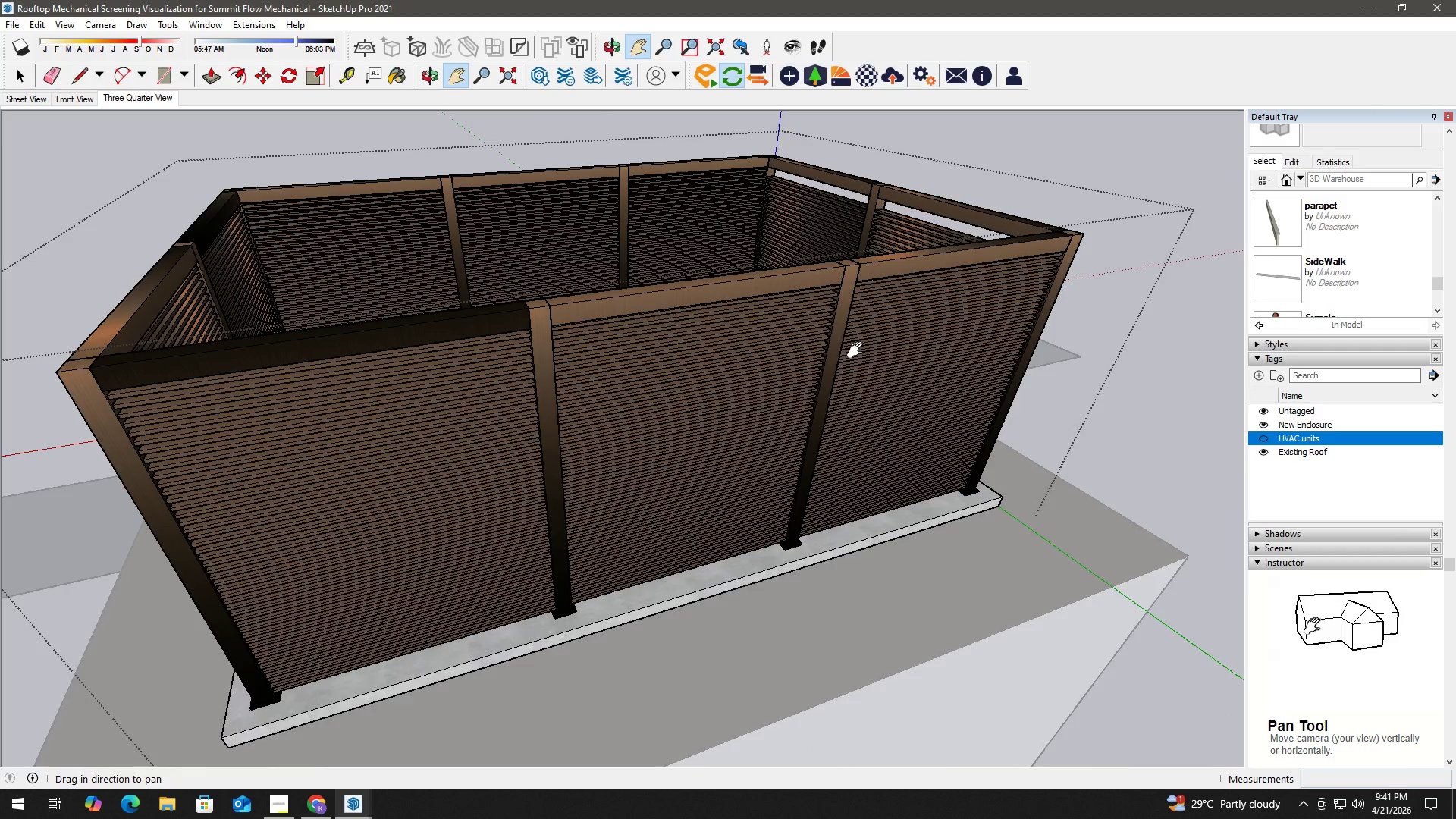 
left_click_drag(start_coordinate=[843, 217], to_coordinate=[812, 269])
 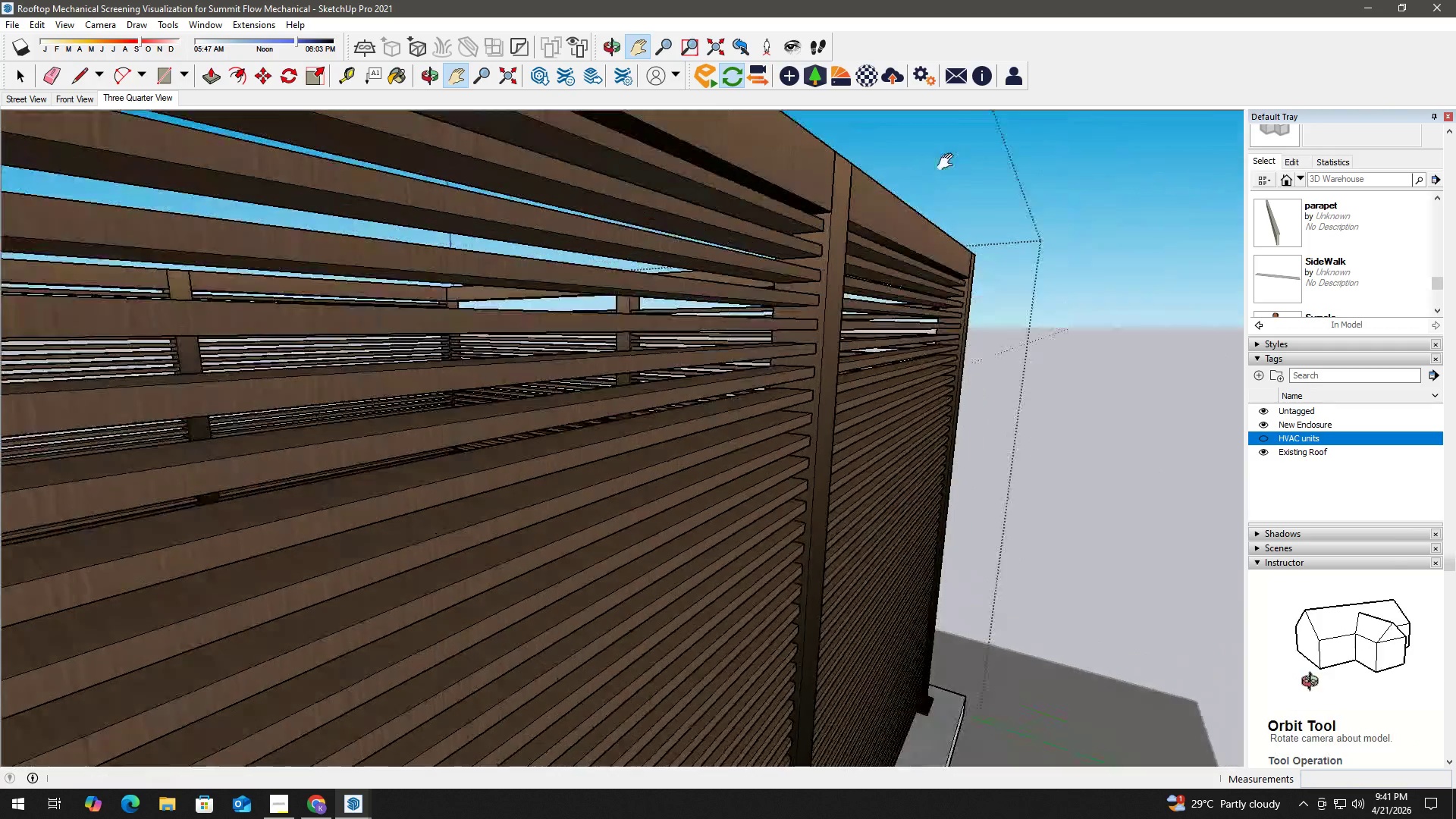 
scroll: coordinate [878, 171], scroll_direction: up, amount: 14.0
 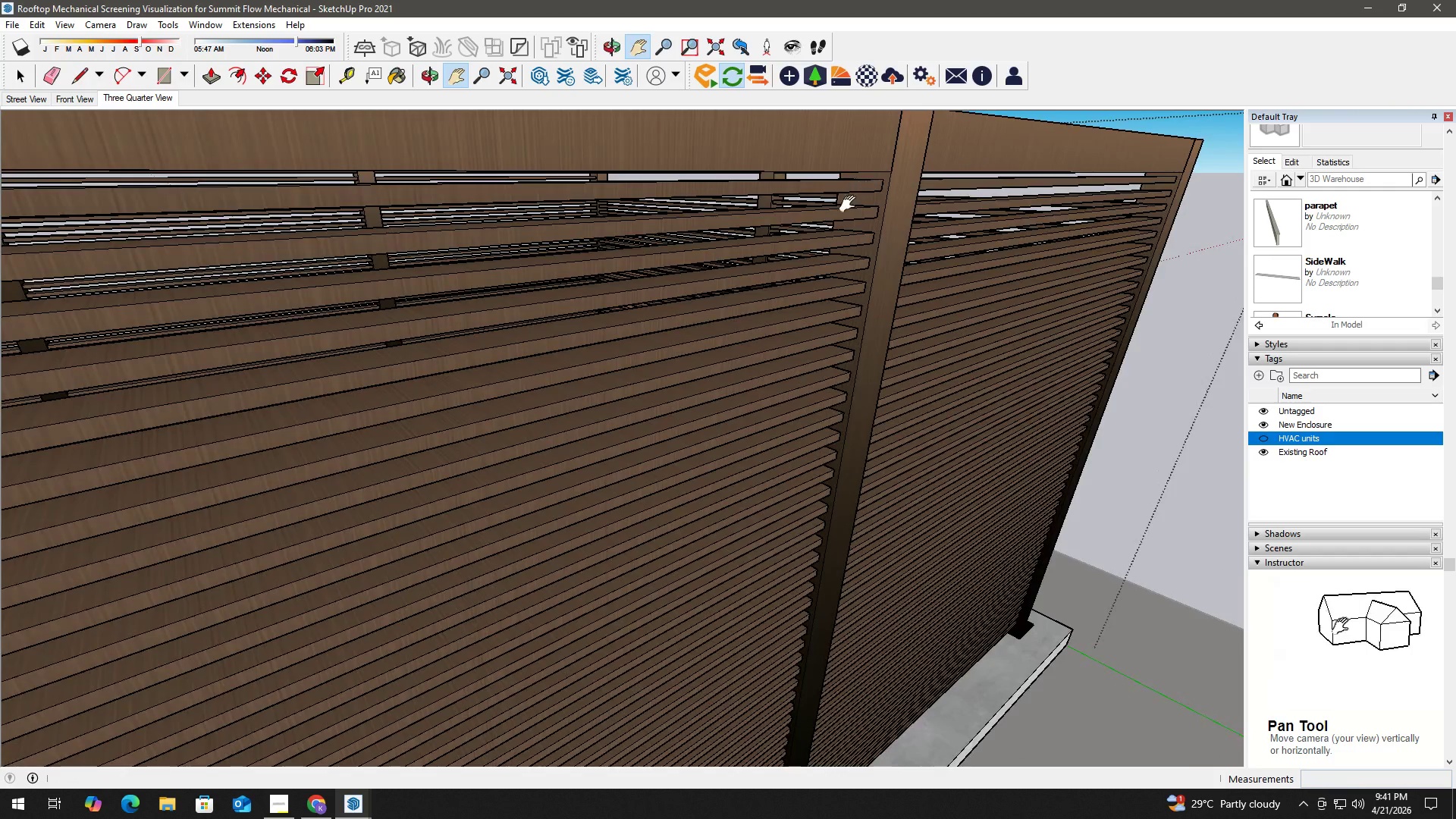 
key(T)
 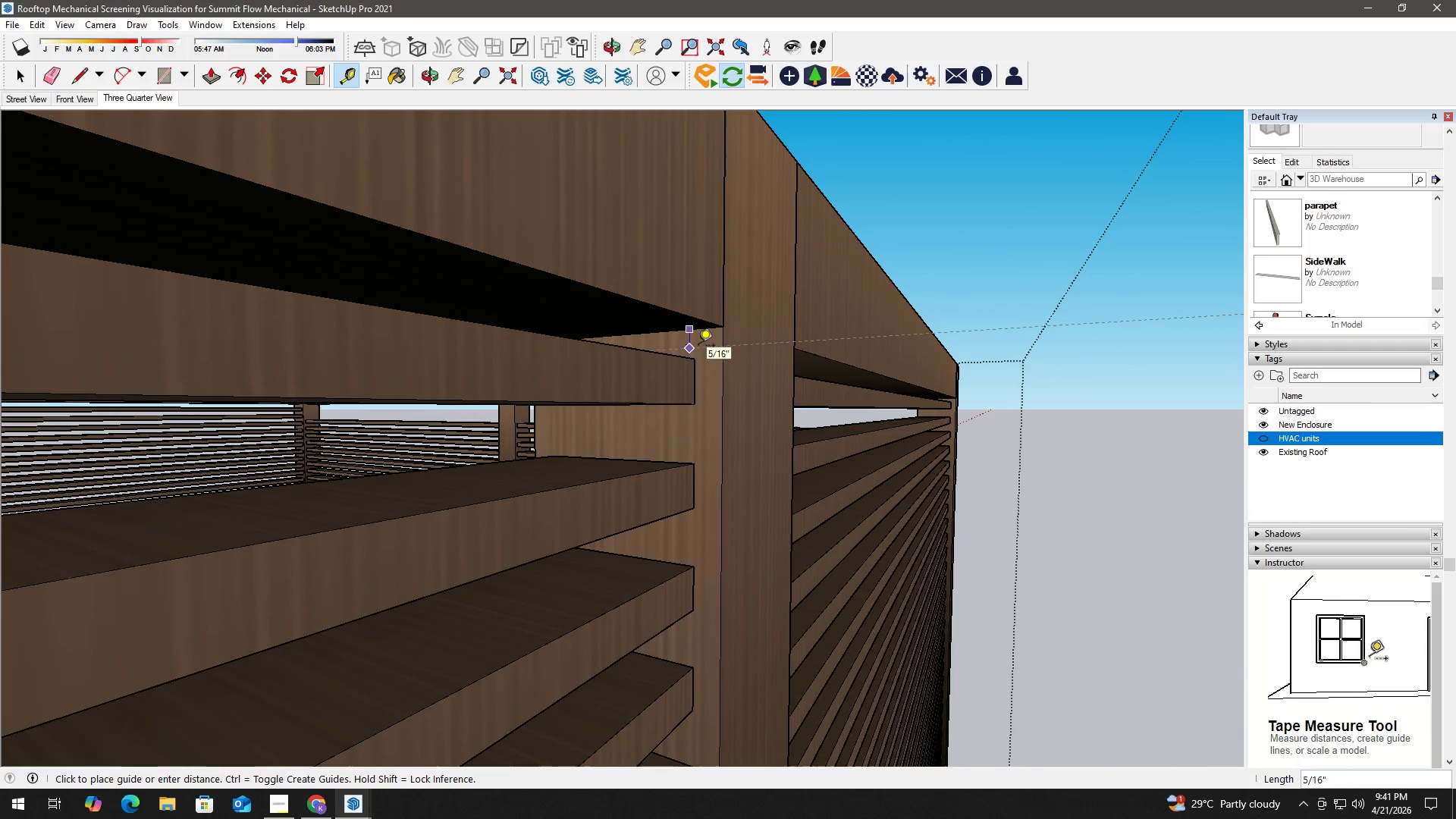 
scroll: coordinate [689, 304], scroll_direction: up, amount: 9.0
 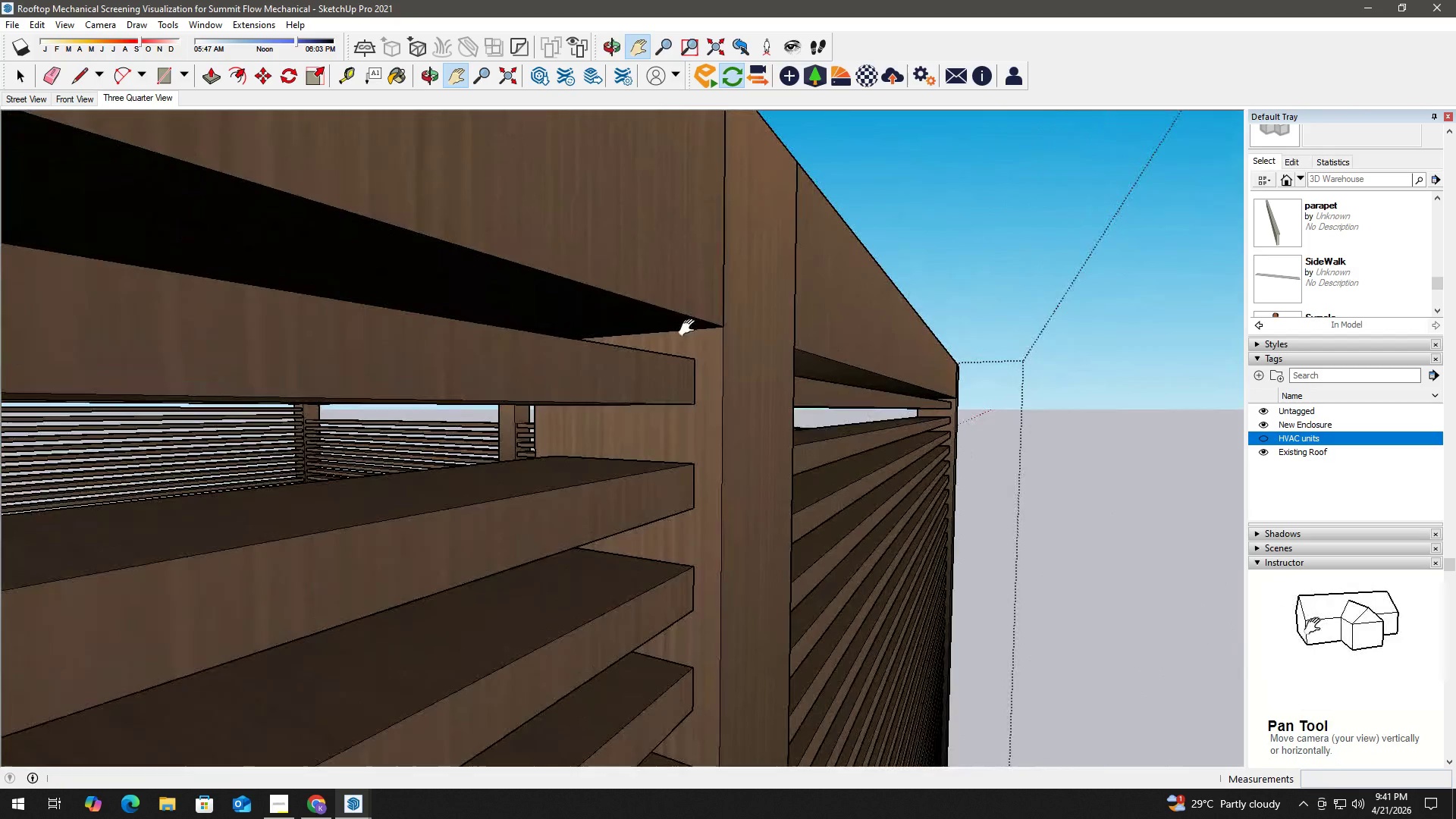 
key(Numpad1)
 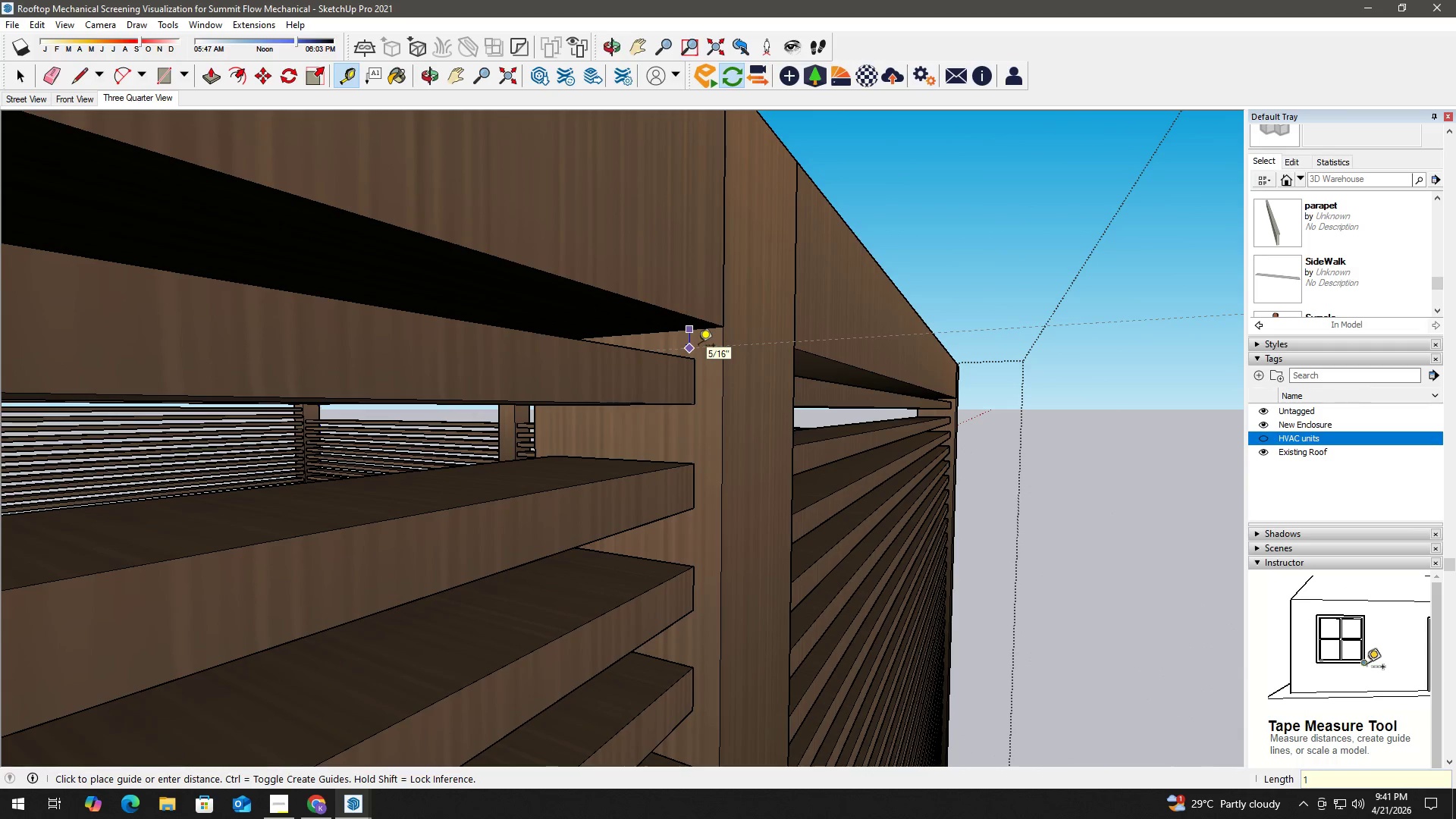 
key(NumpadEnter)
 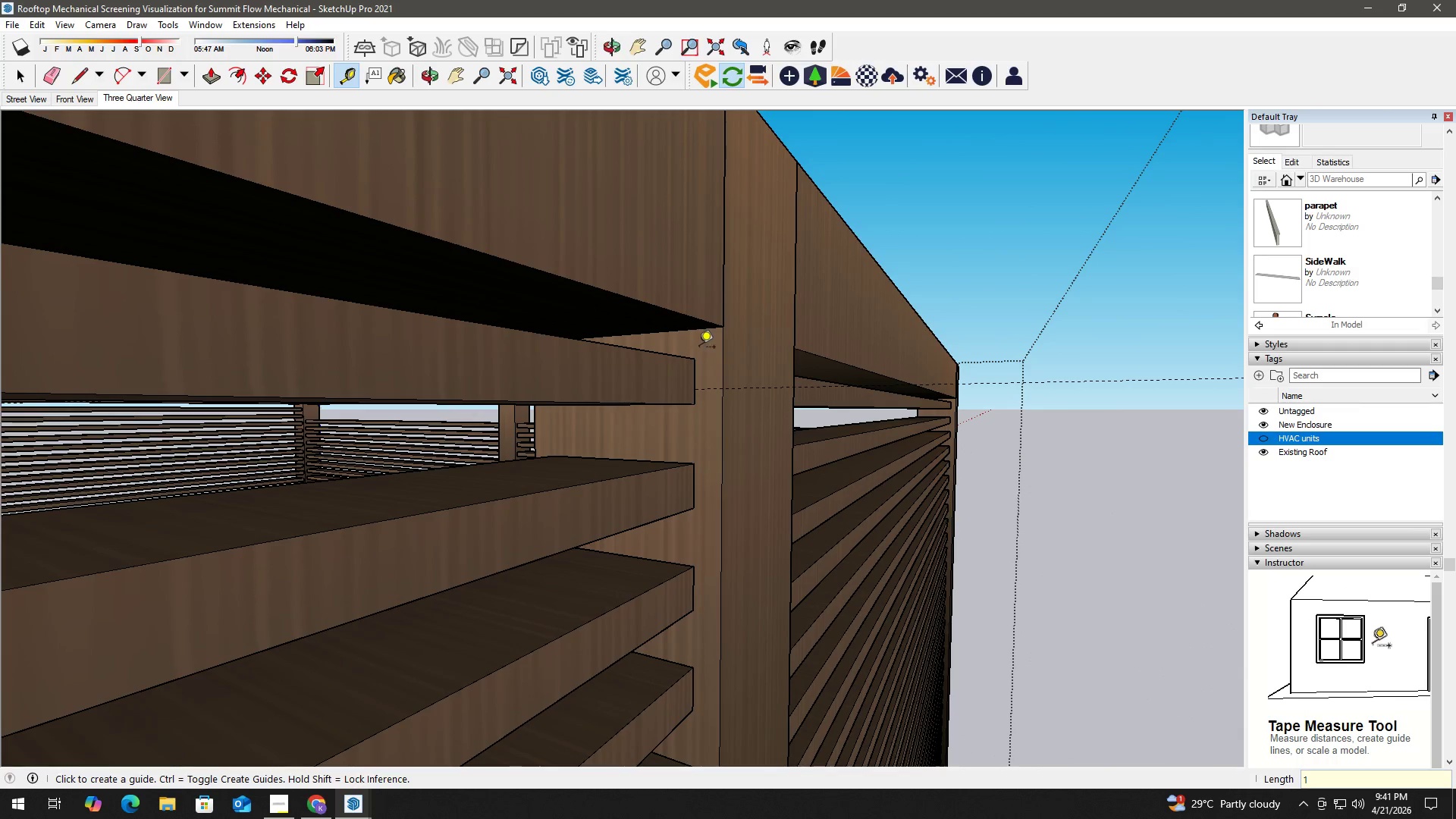 
key(Space)
 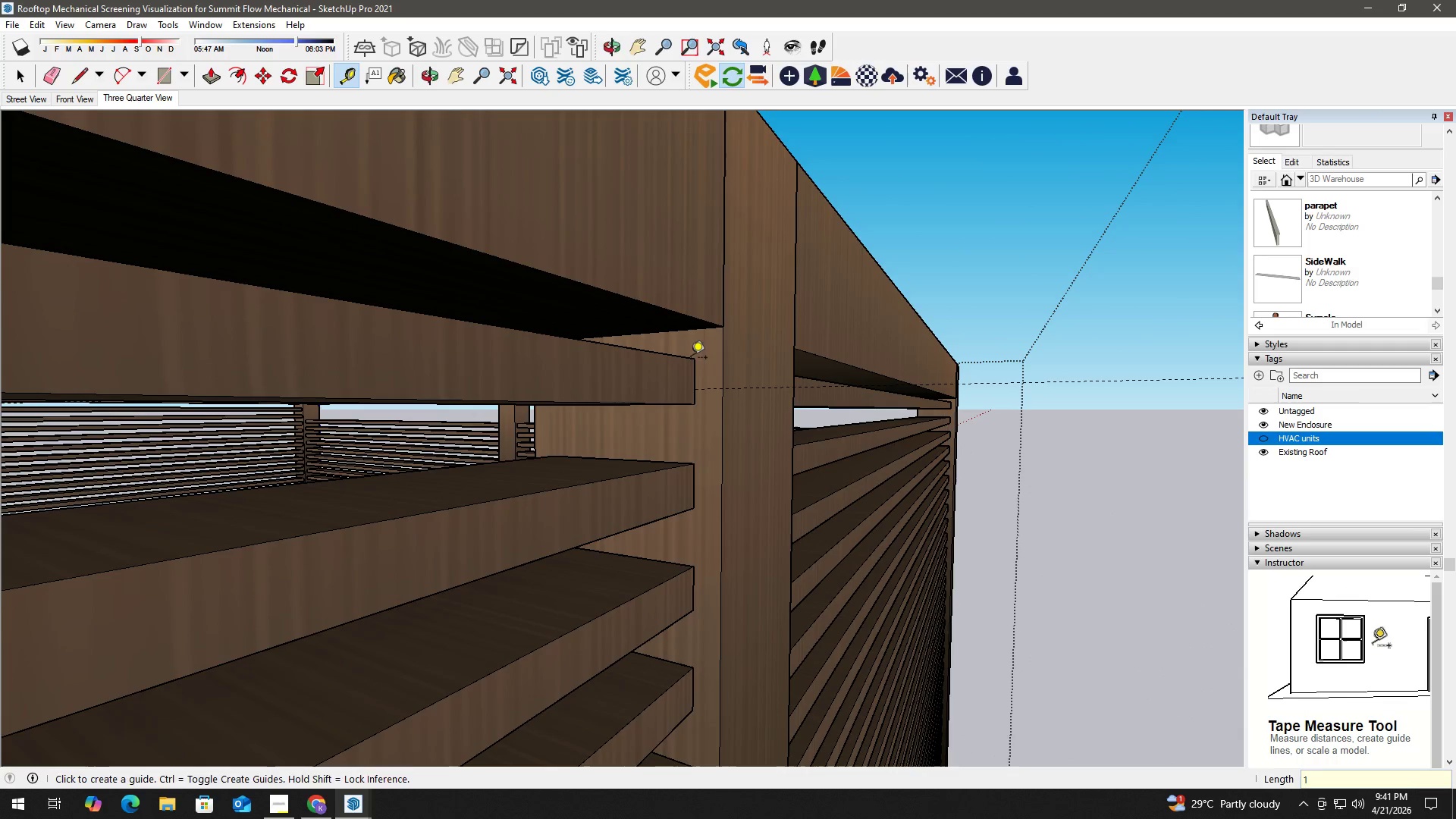 
scroll: coordinate [395, 456], scroll_direction: down, amount: 20.0
 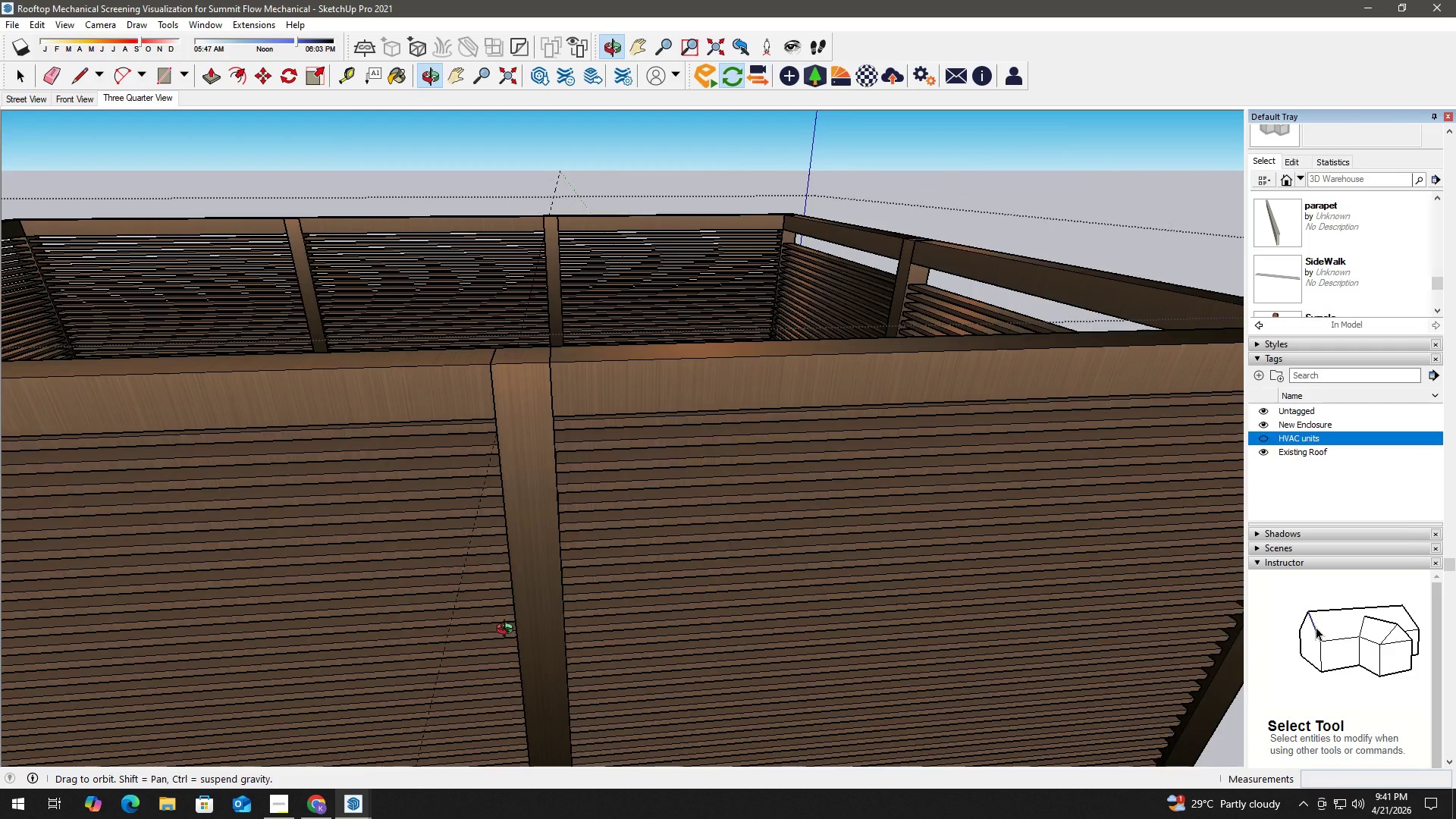 
key(H)
 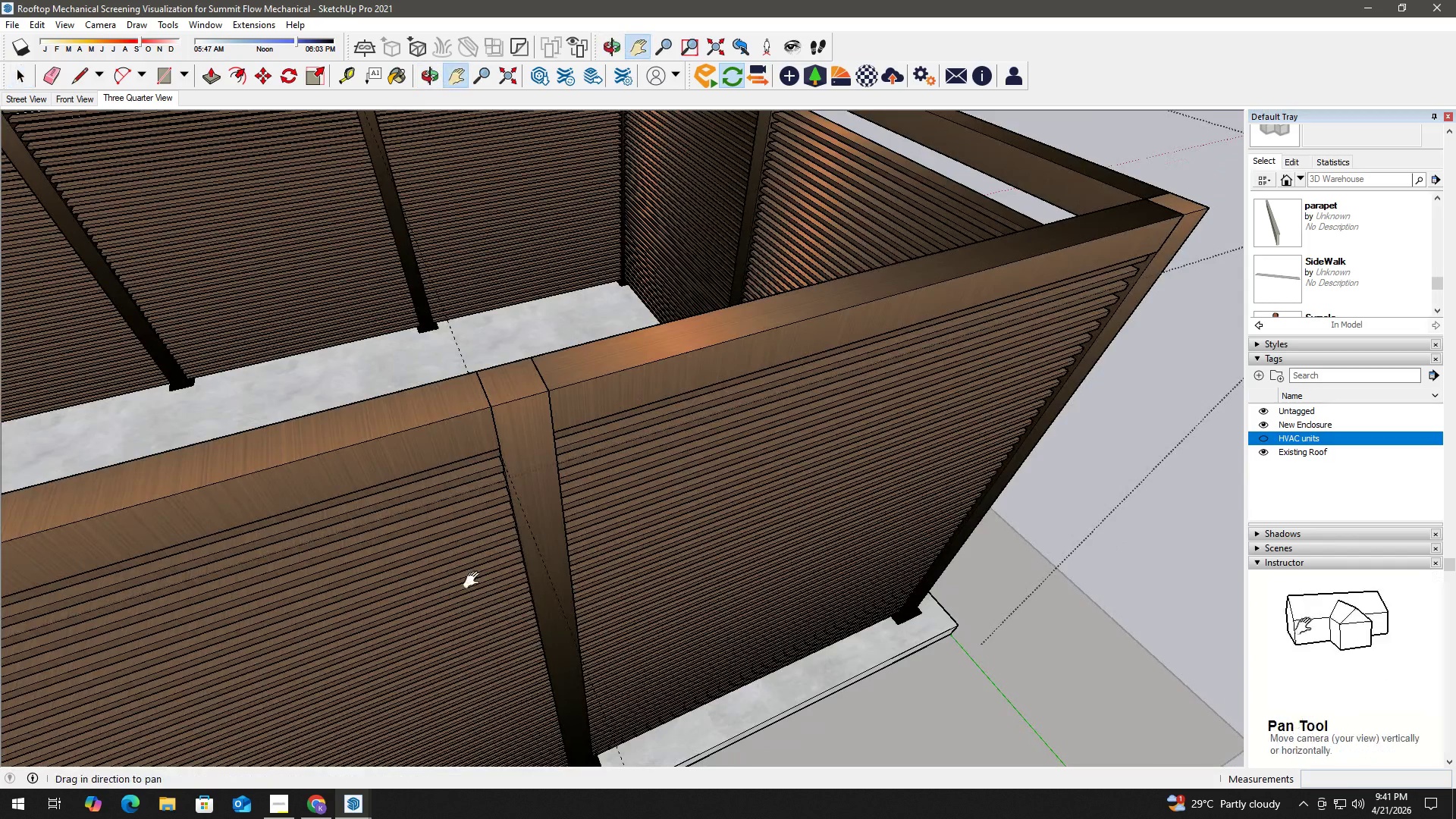 
left_click_drag(start_coordinate=[475, 582], to_coordinate=[598, 400])
 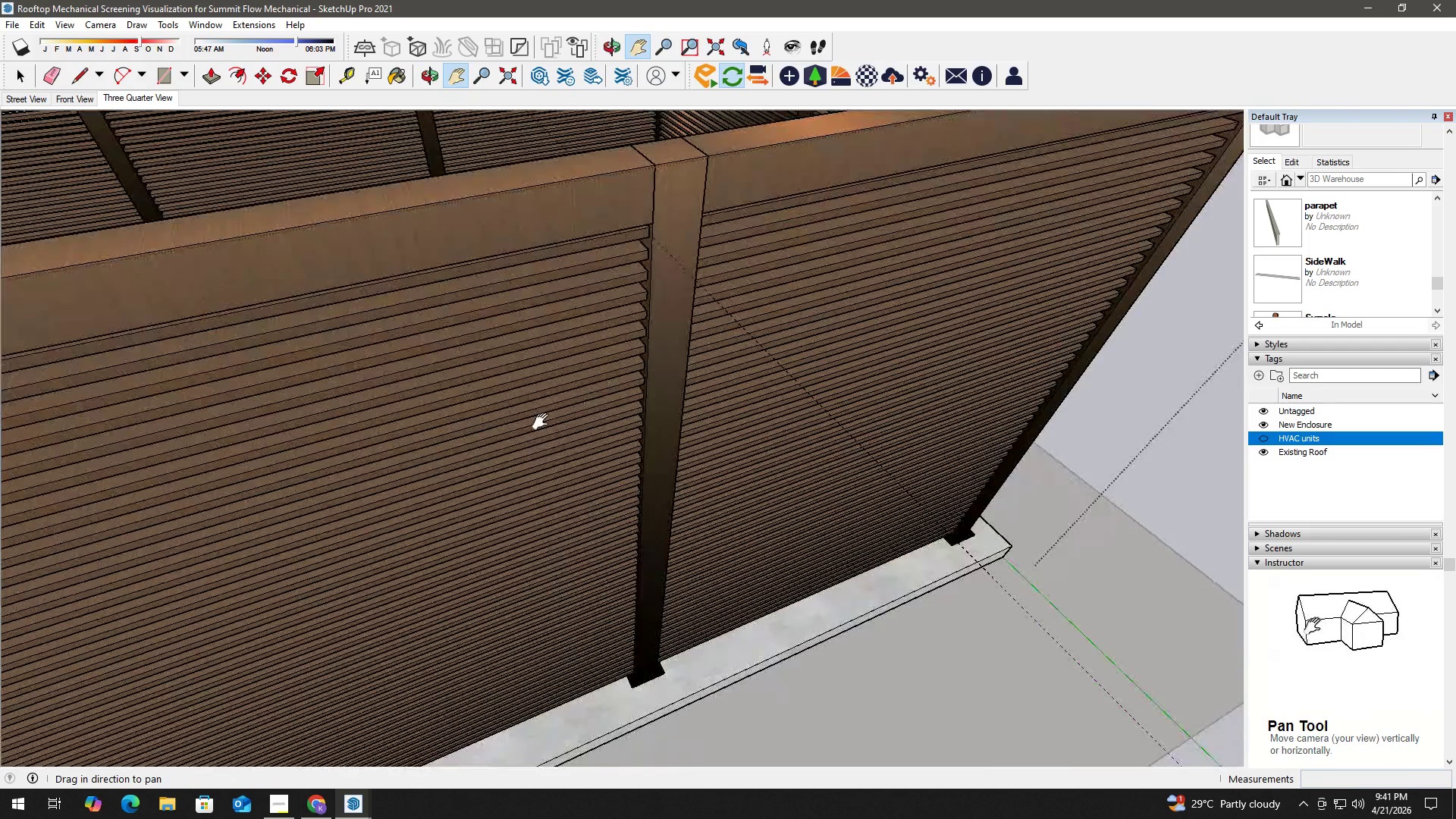 
key(Space)
 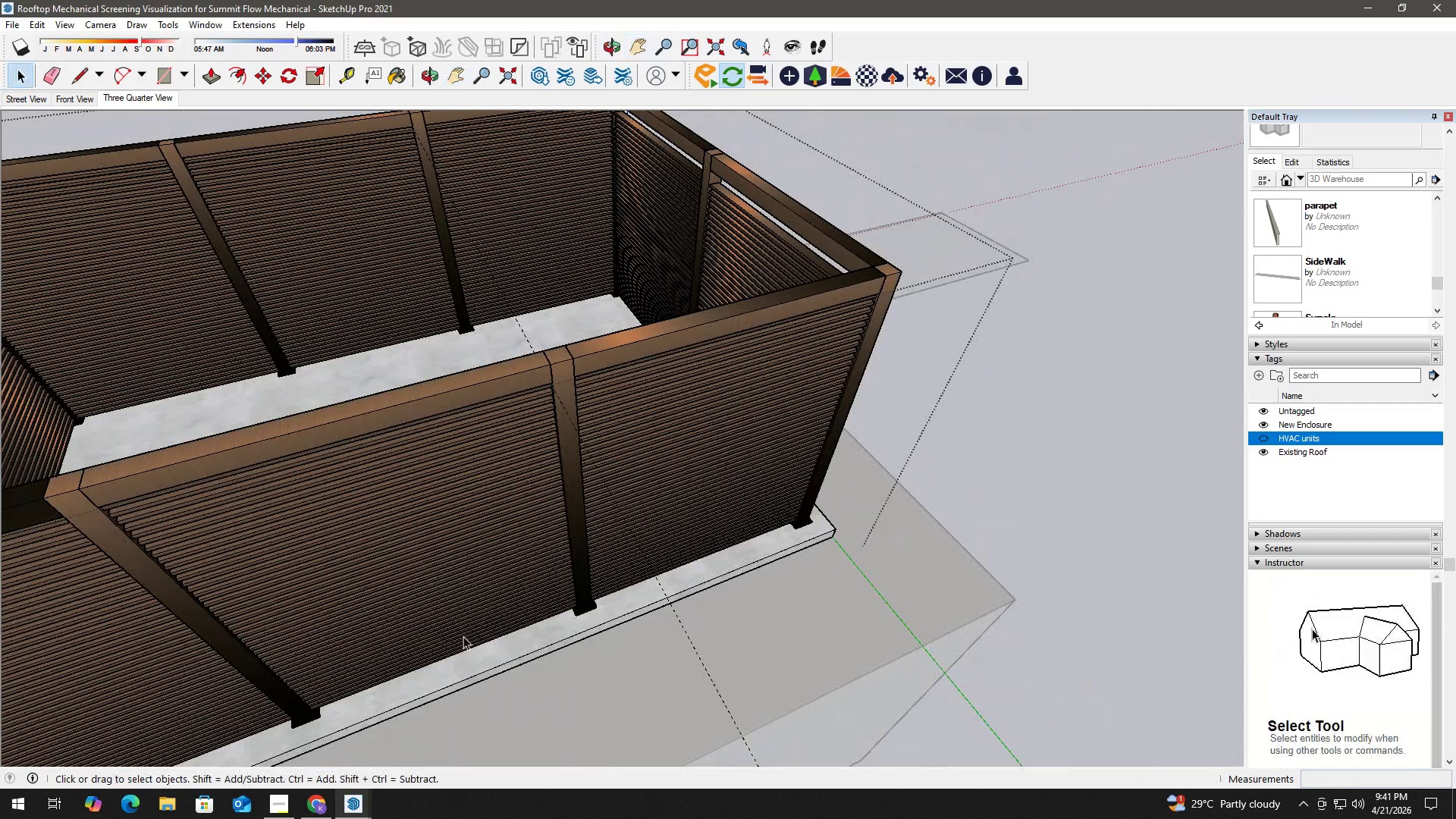 
scroll: coordinate [454, 535], scroll_direction: down, amount: 8.0
 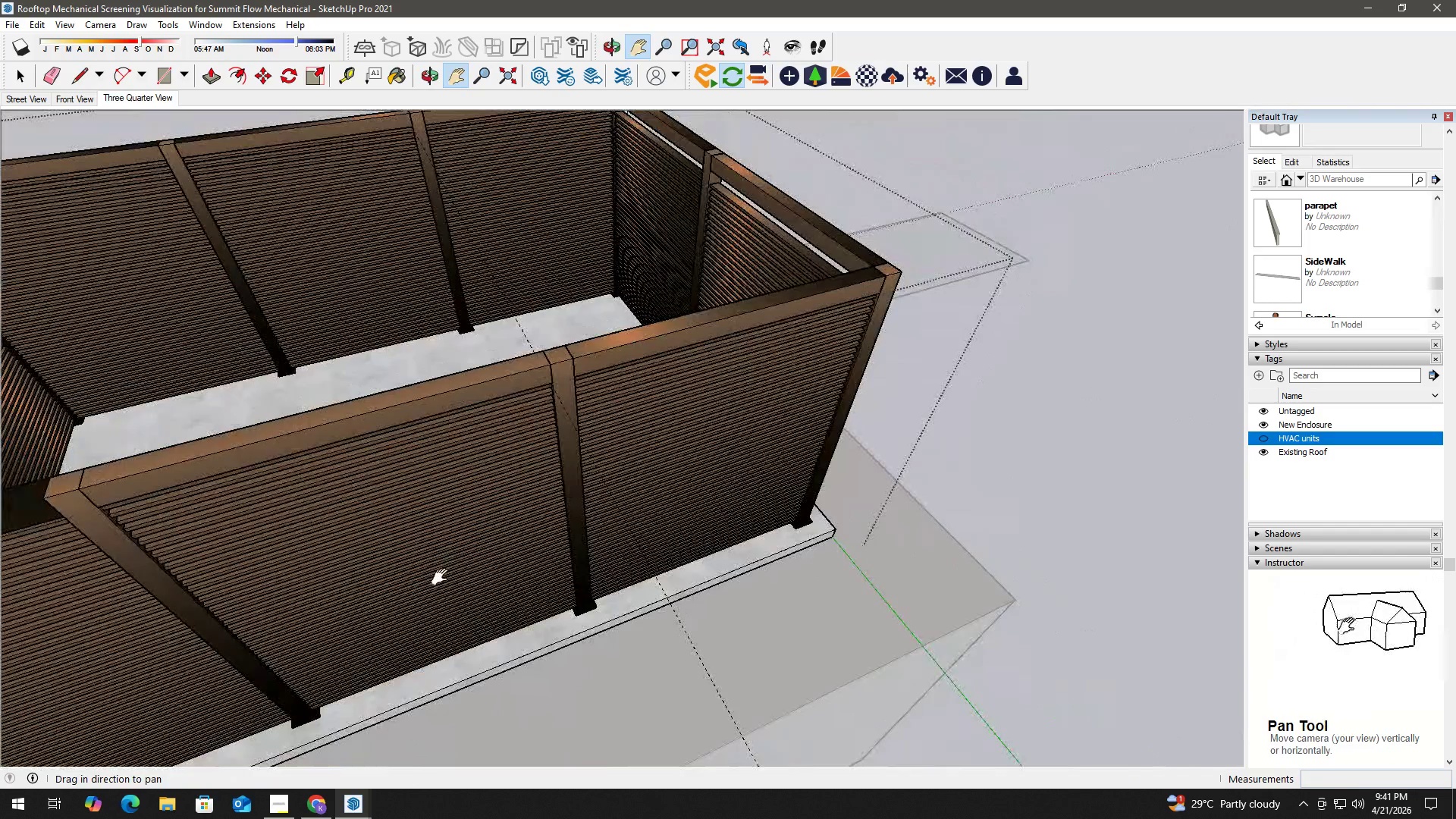 
hold_key(key=ControlLeft, duration=1.39)
left_click_drag(start_coordinate=[462, 655], to_coordinate=[388, 367])
 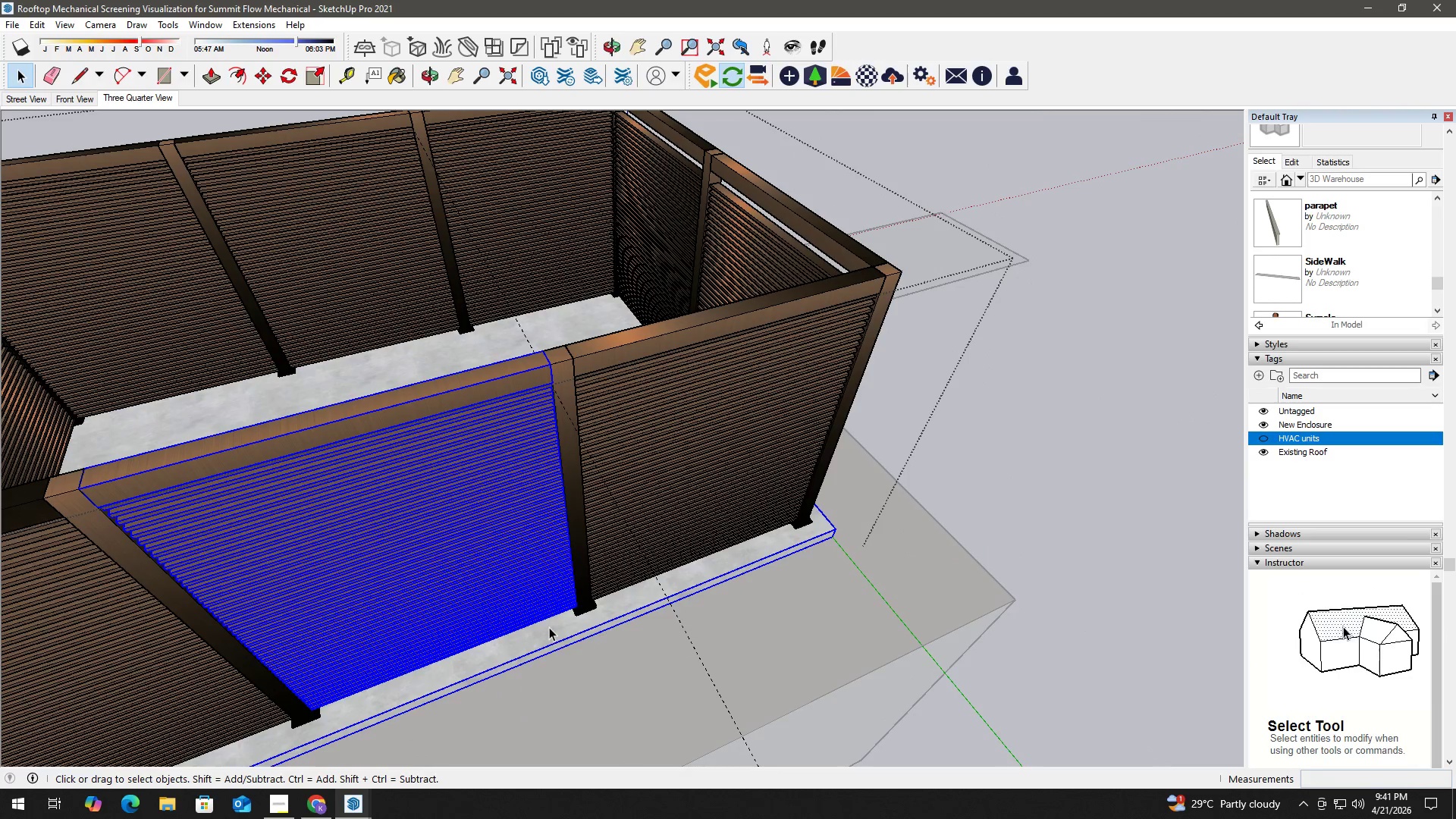 
hold_key(key=ShiftLeft, duration=0.45)
 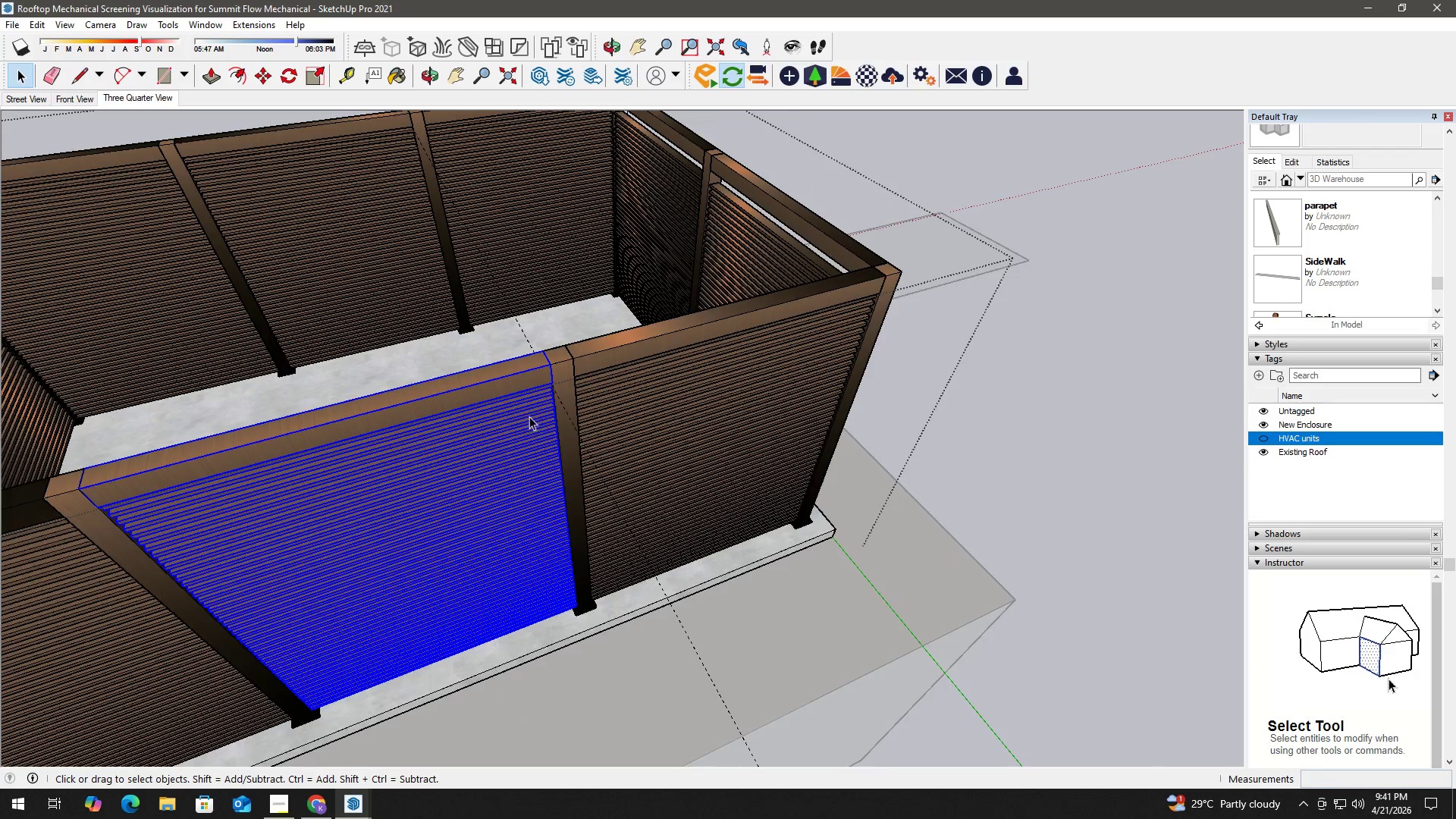 
hold_key(key=ShiftLeft, duration=0.45)
 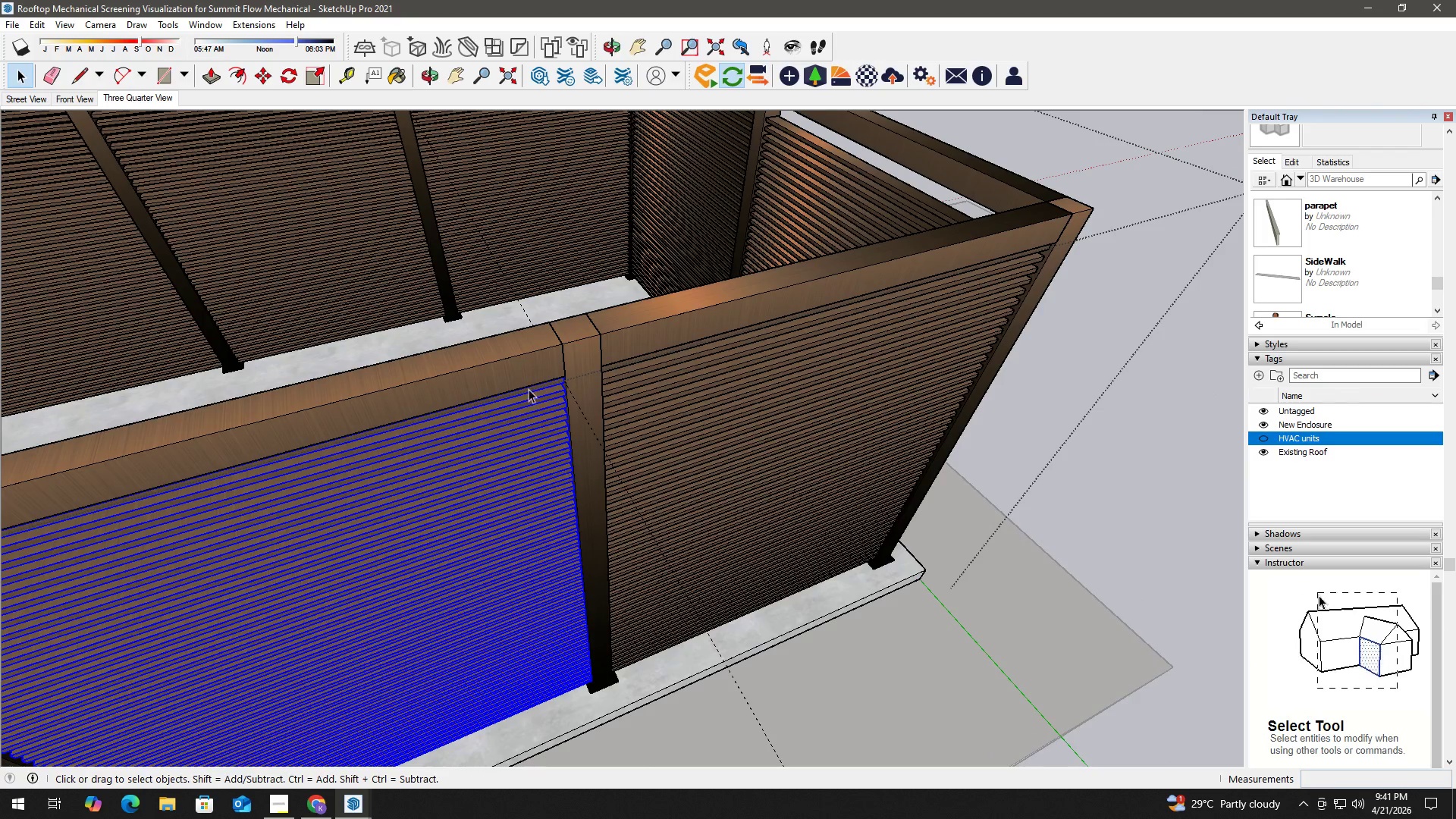 
scroll: coordinate [529, 416], scroll_direction: up, amount: 1.0
 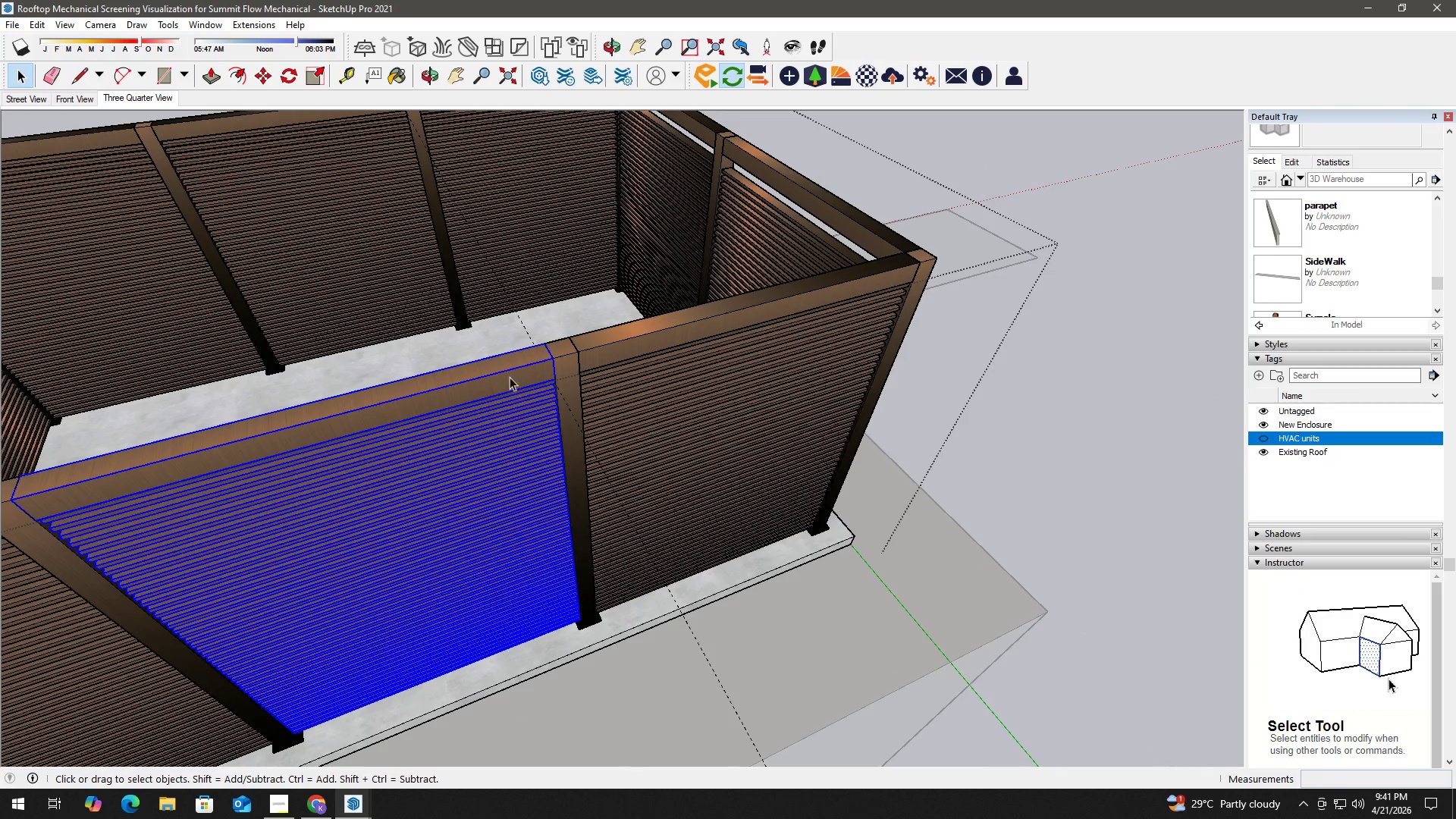 
left_click([491, 374])
 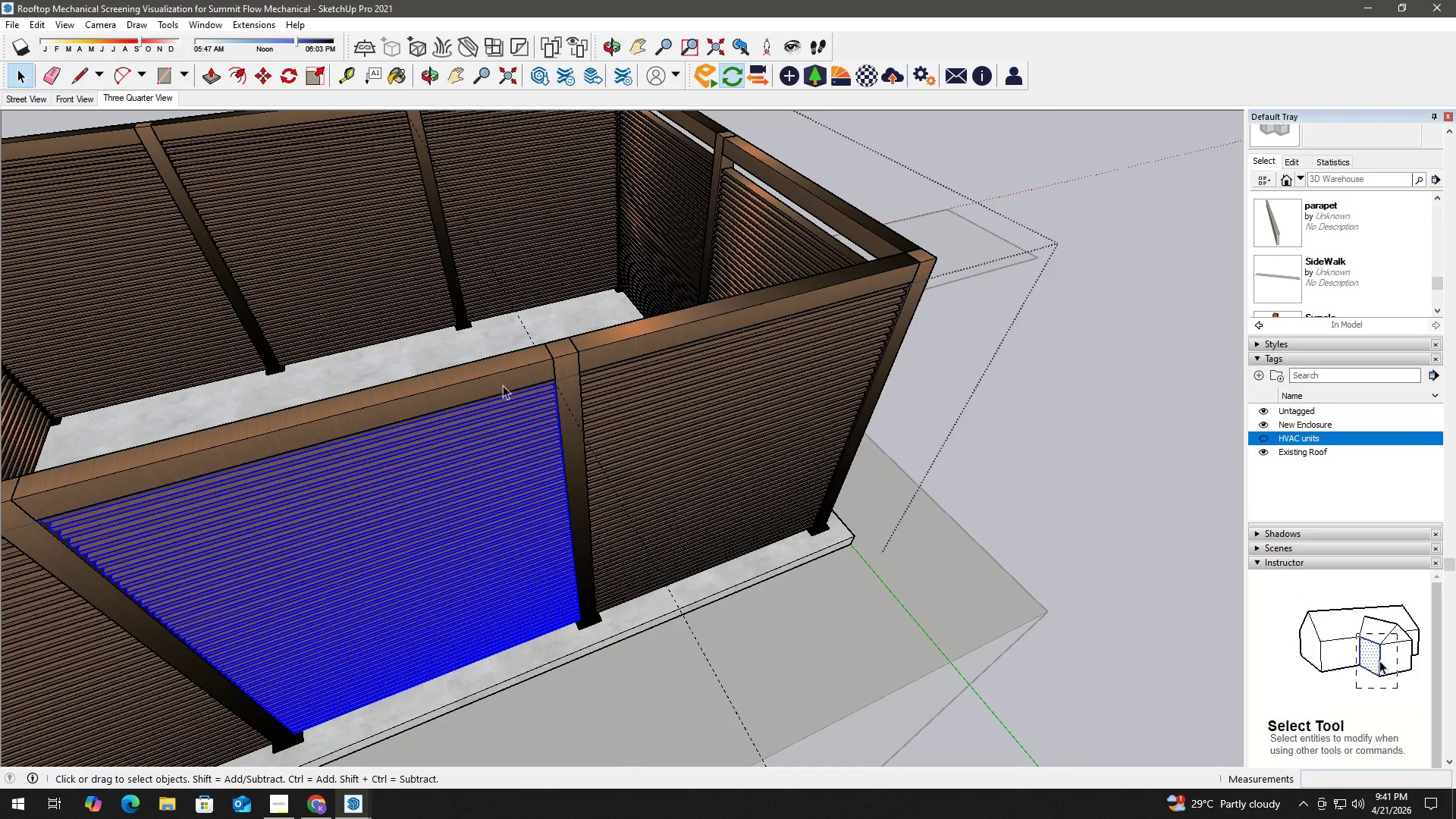 
scroll: coordinate [560, 378], scroll_direction: up, amount: 12.0
 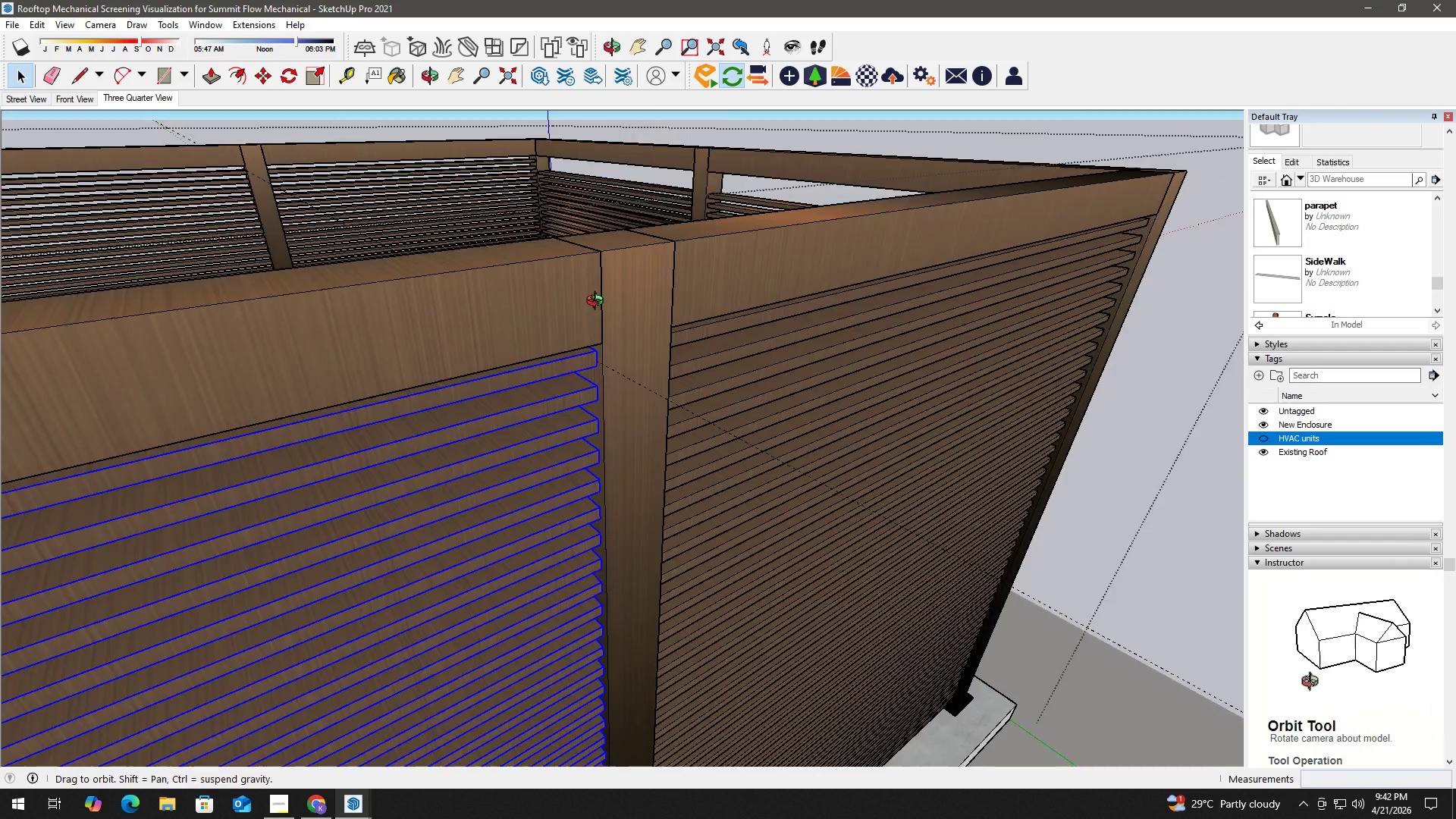 
key(M)
 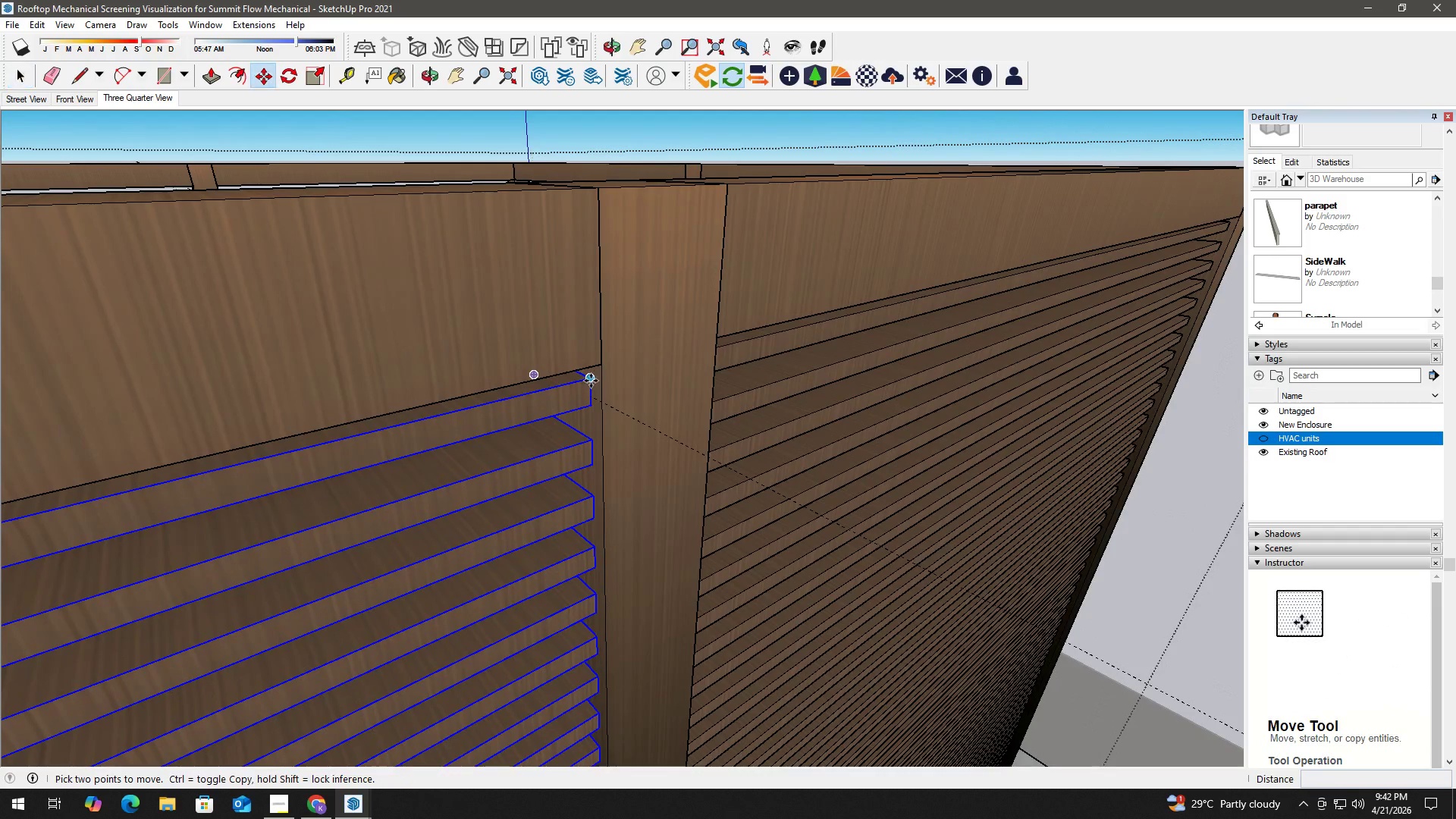 
scroll: coordinate [593, 353], scroll_direction: up, amount: 6.0
 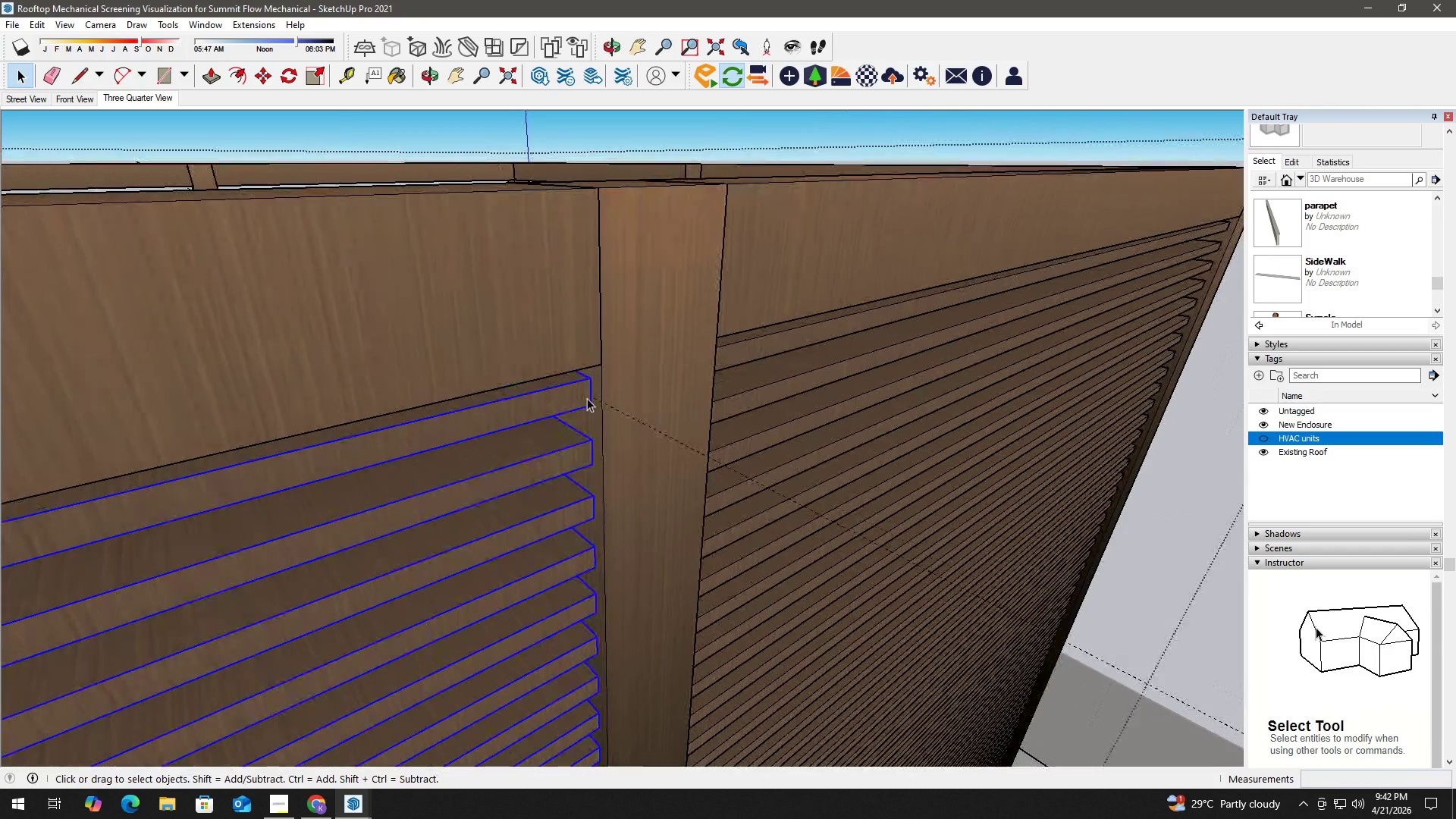 
left_click([591, 381])
 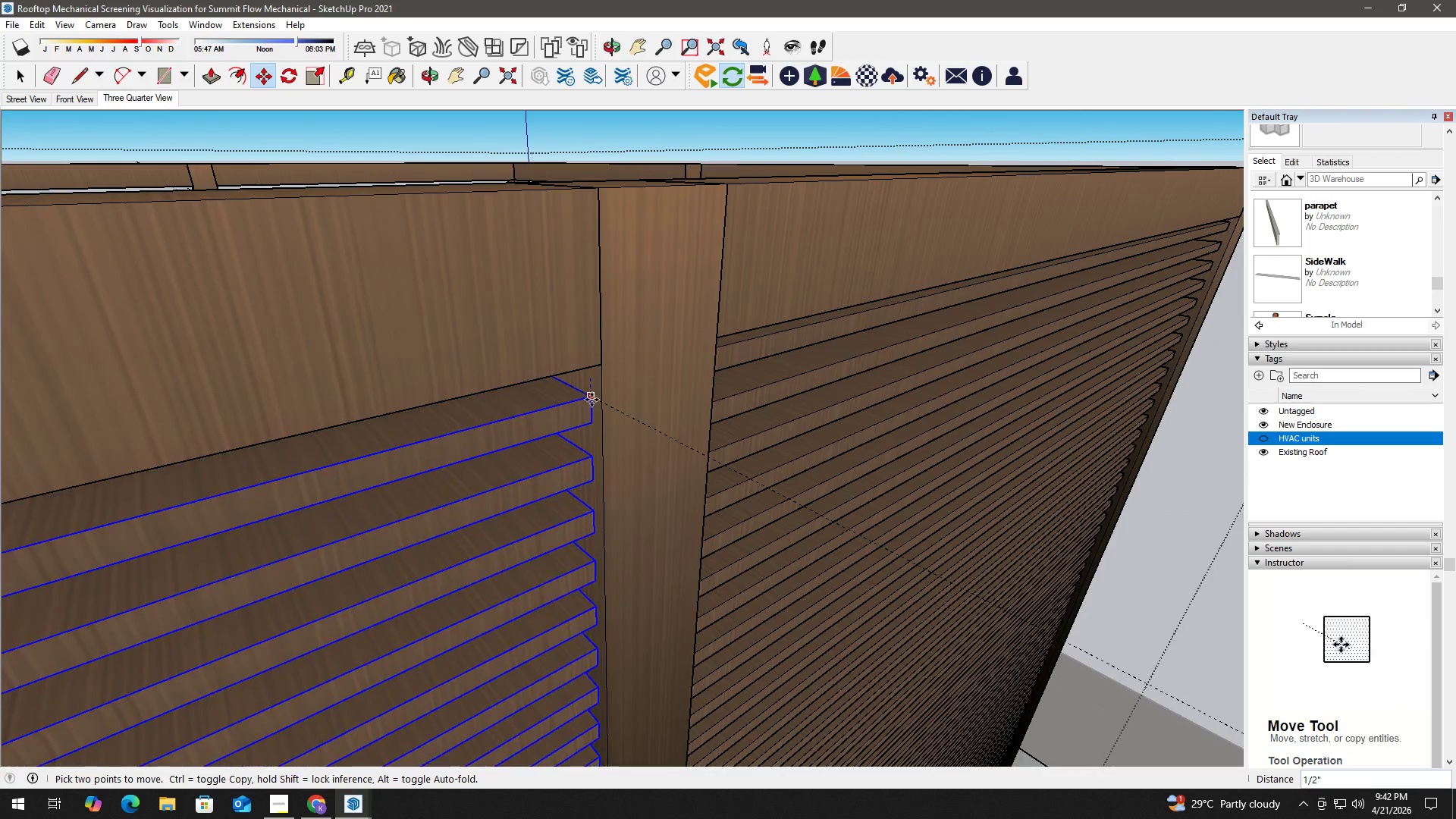 
left_click([592, 400])
 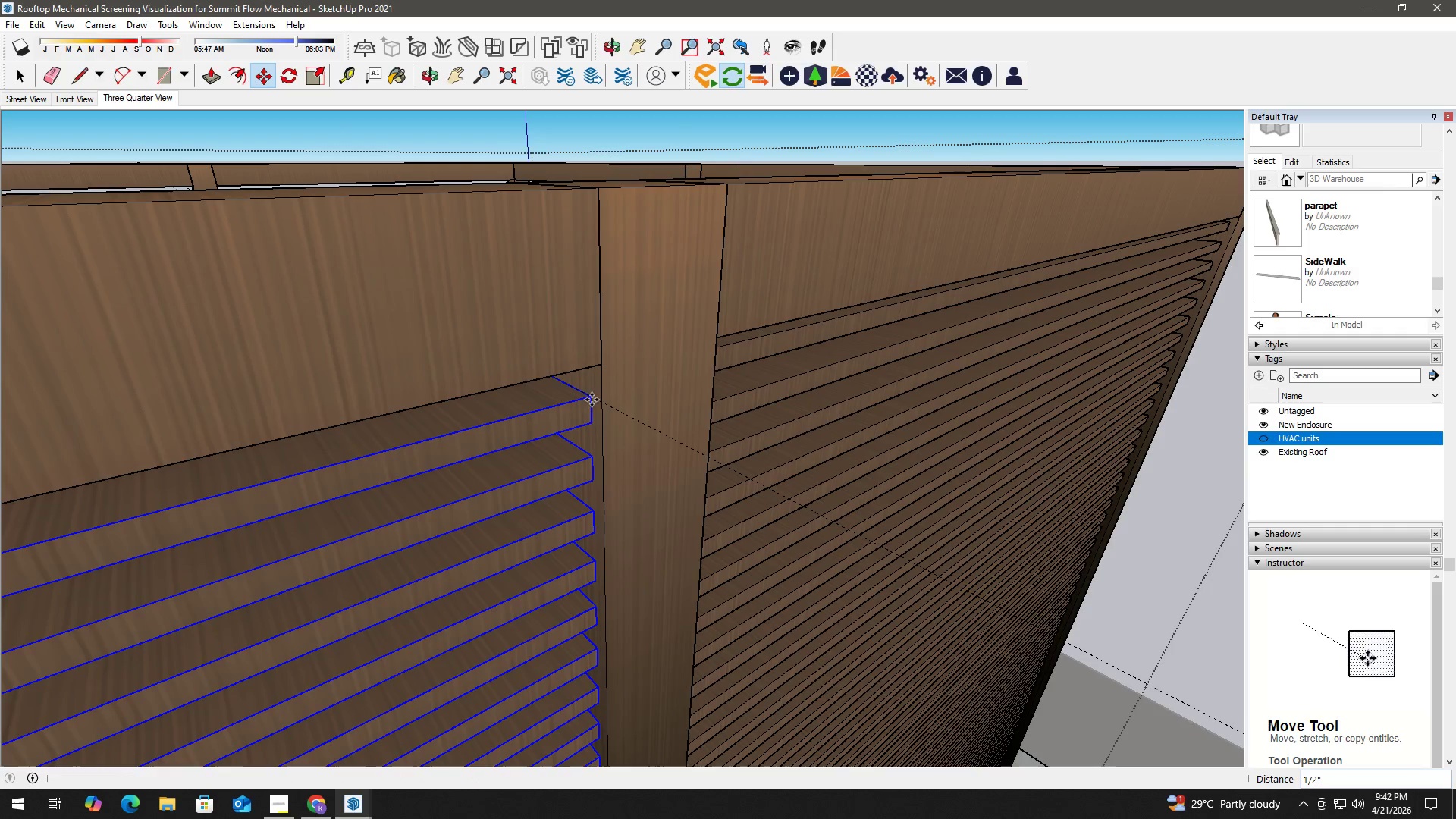 
key(Space)
 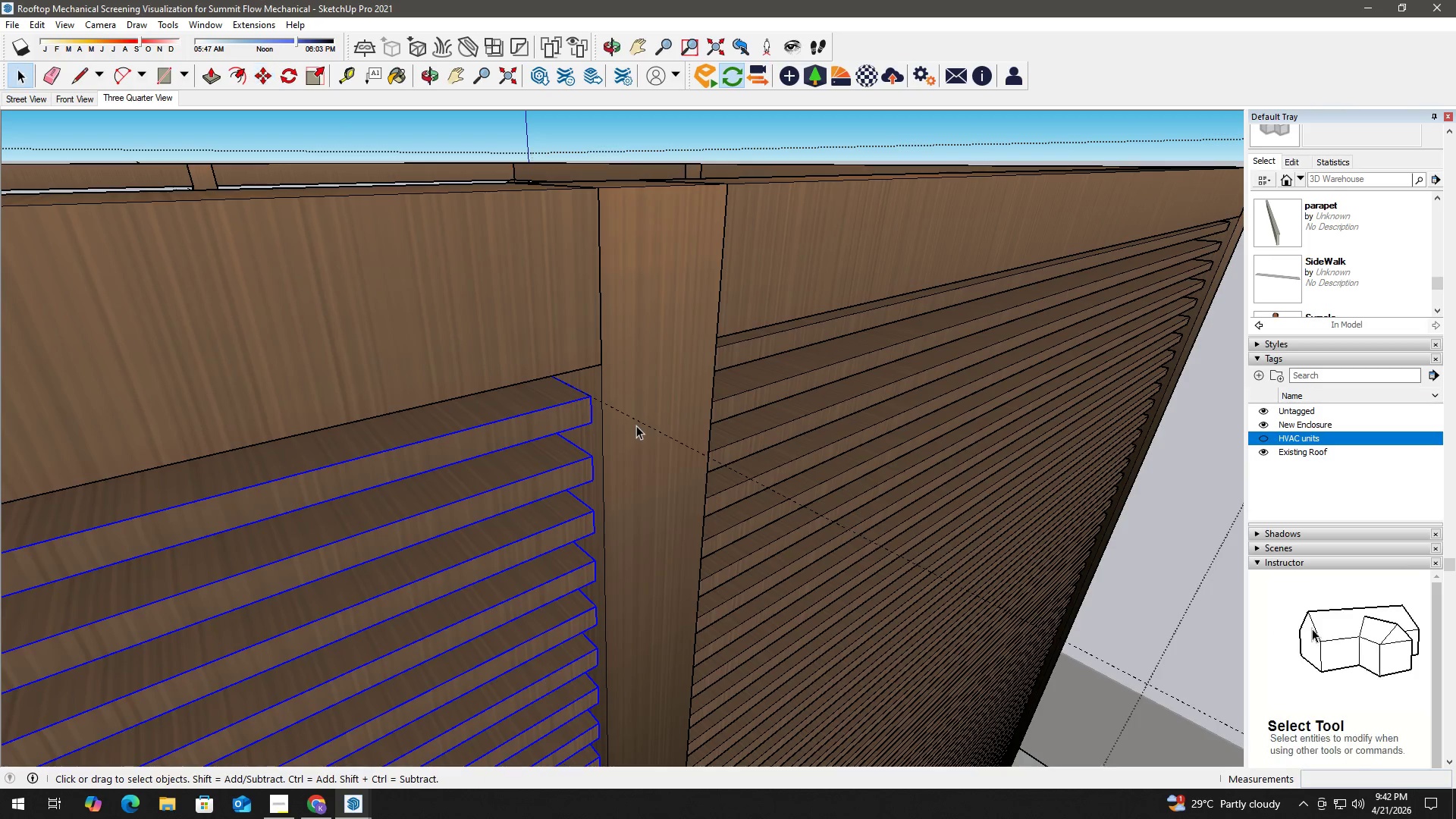 
key(Space)
 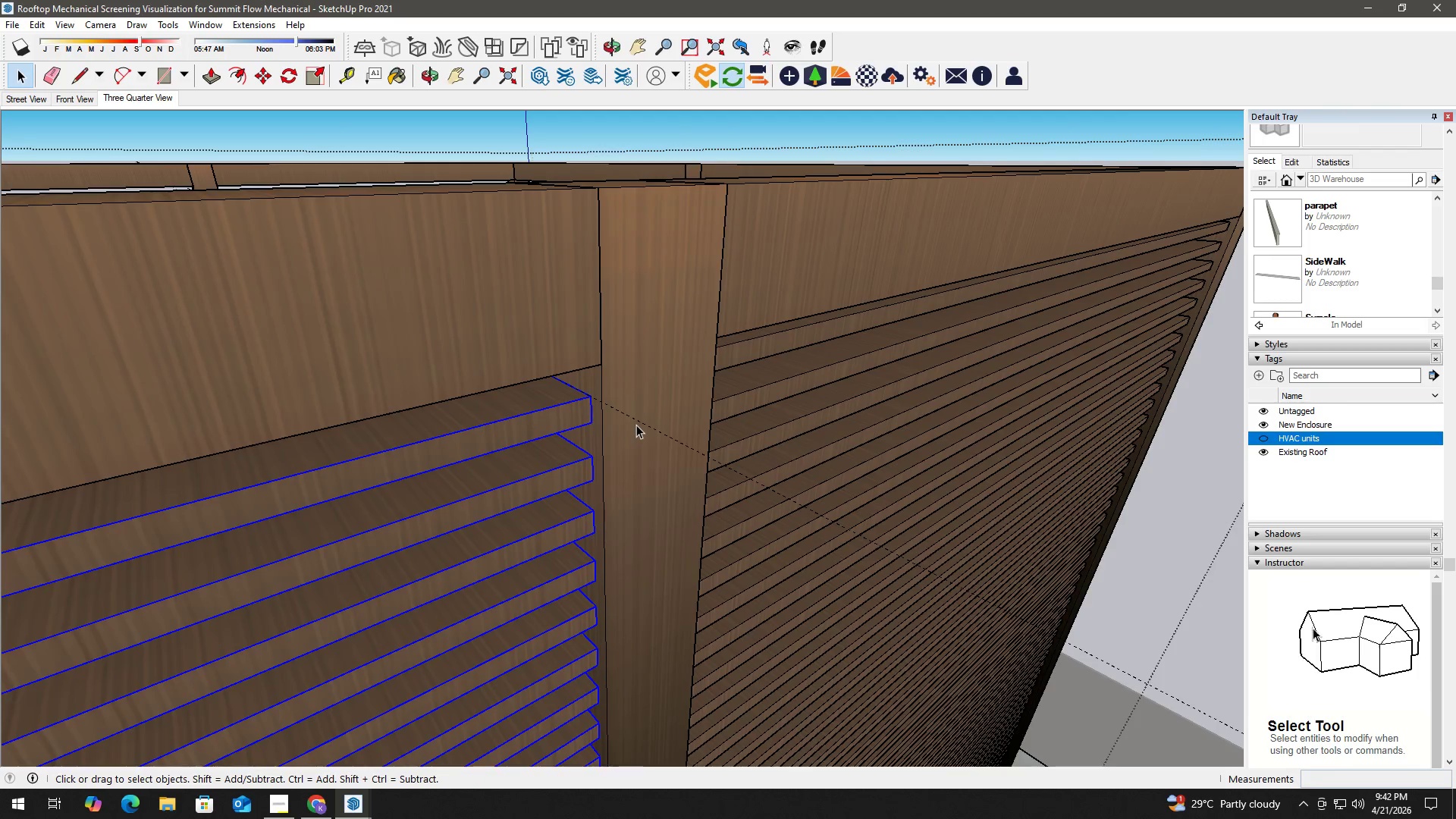 
scroll: coordinate [763, 518], scroll_direction: down, amount: 14.0
 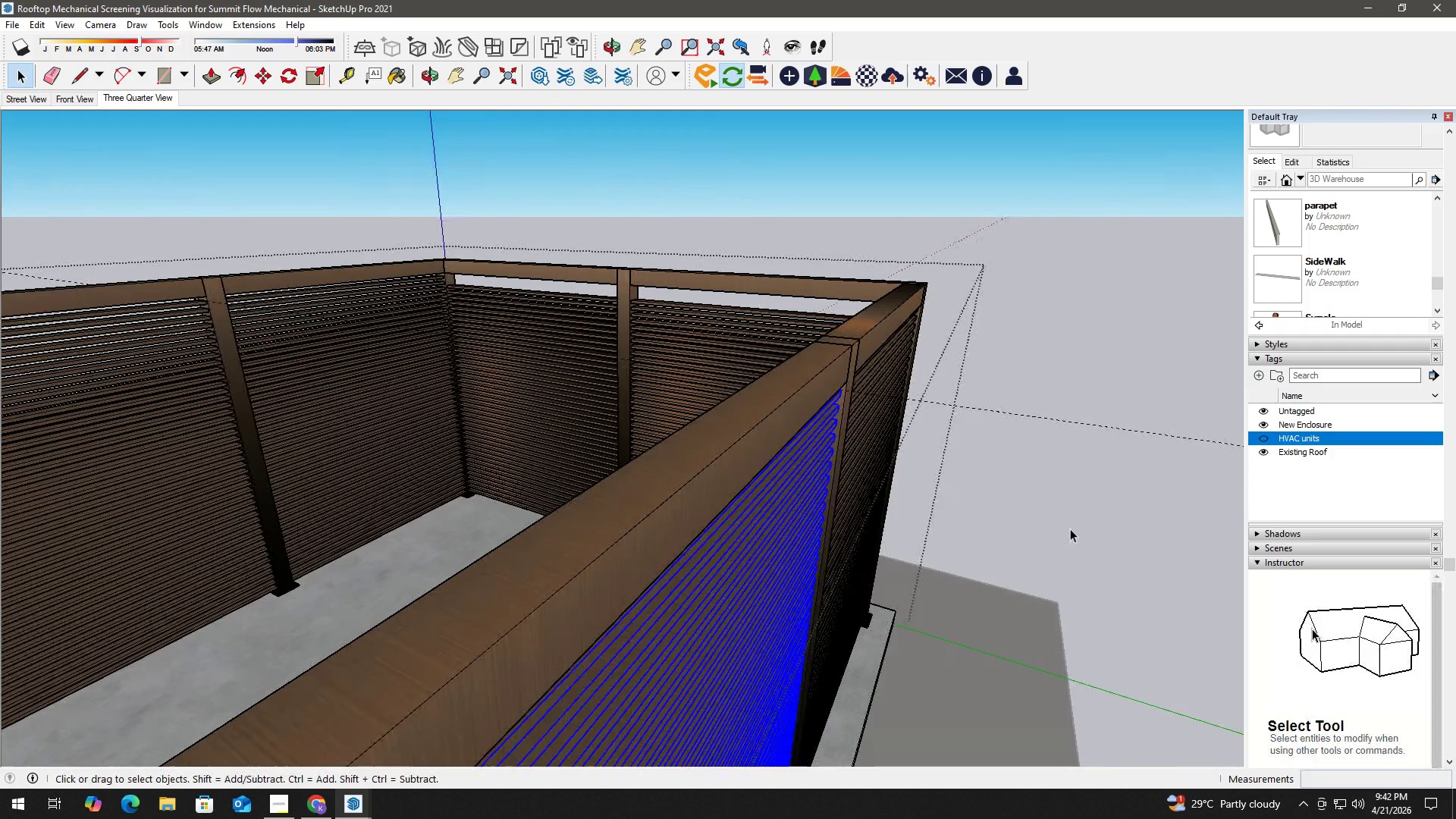 
key(E)
 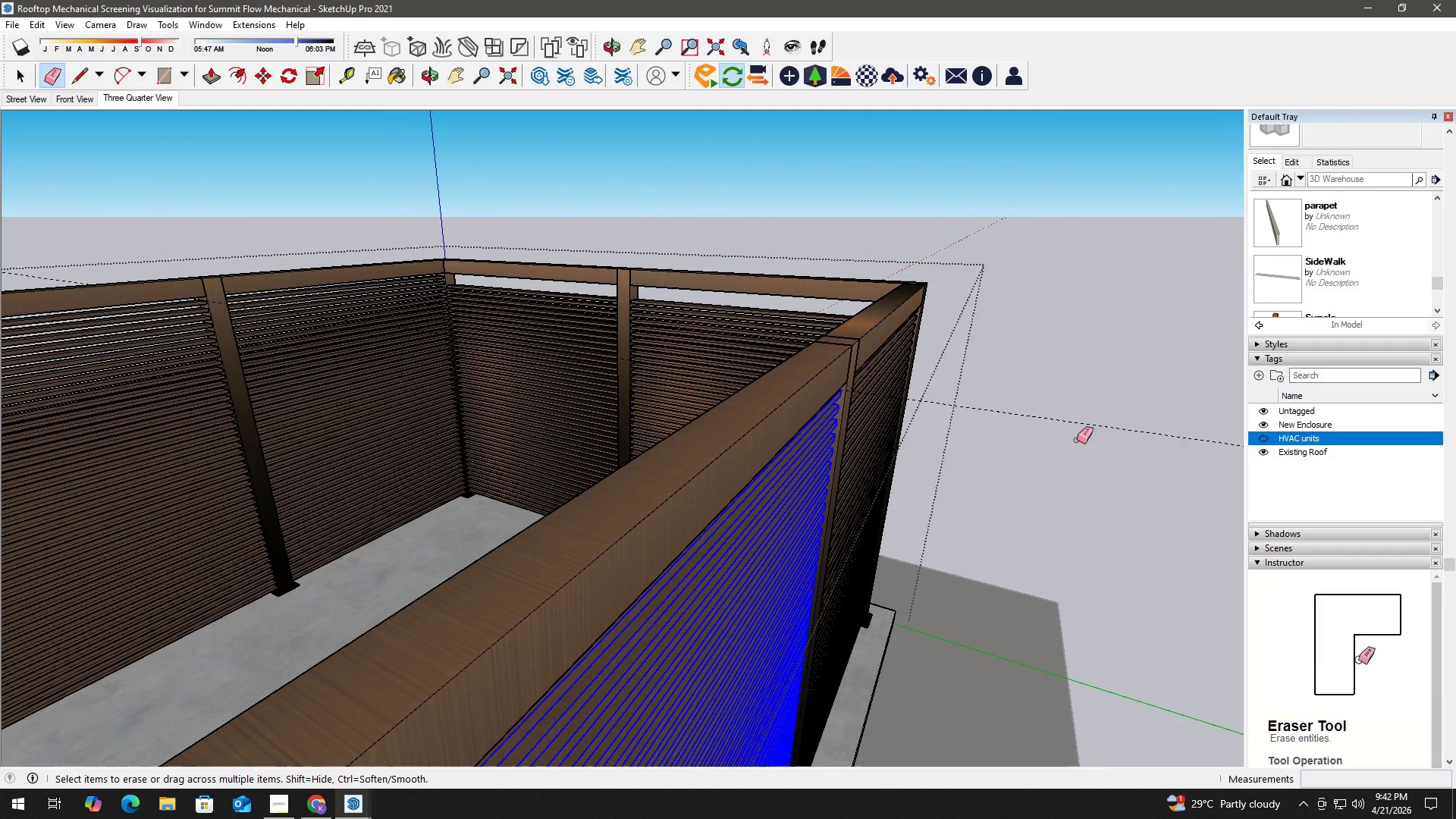 
left_click_drag(start_coordinate=[1077, 438], to_coordinate=[1074, 417])
 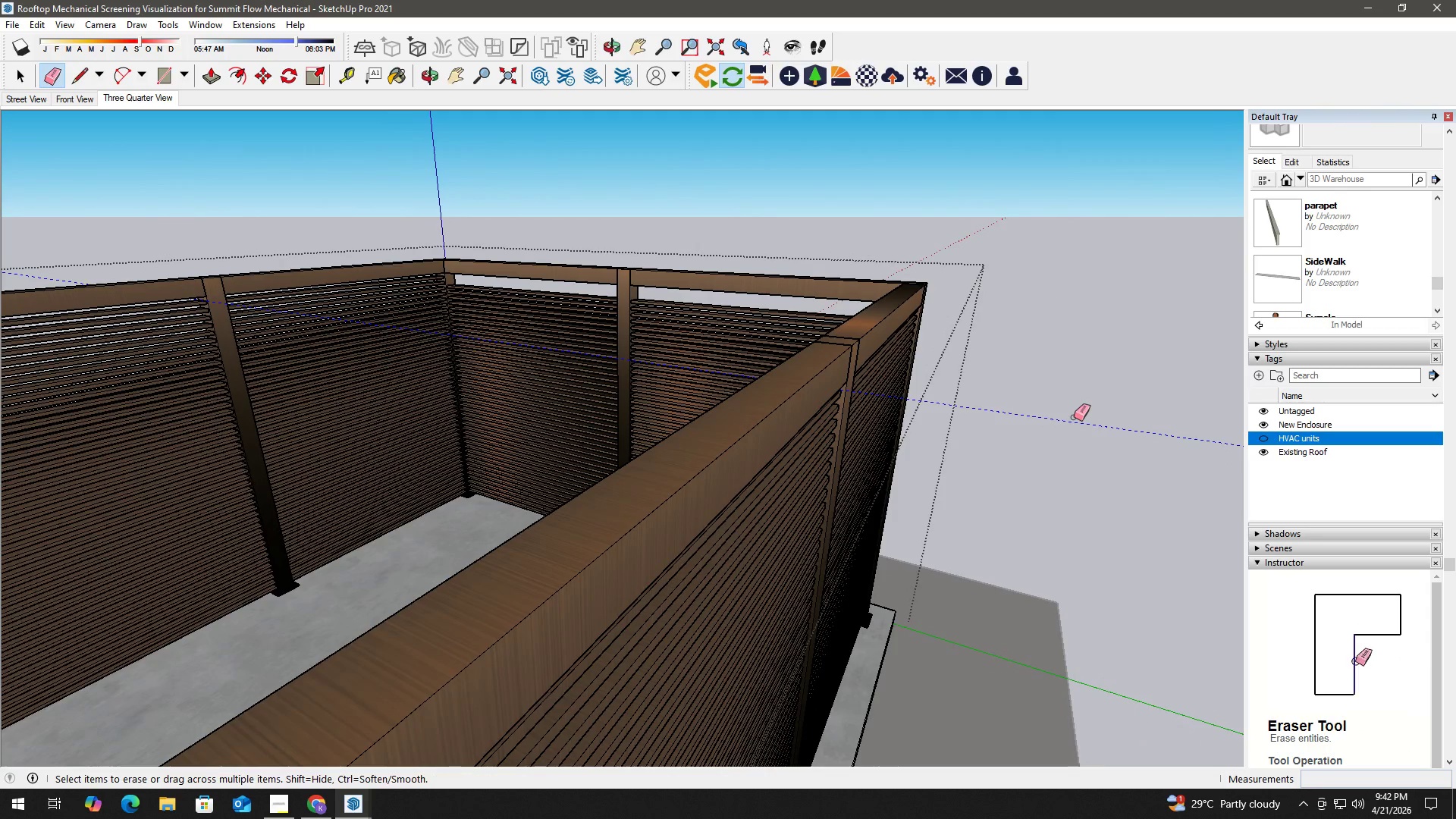 
key(Space)
 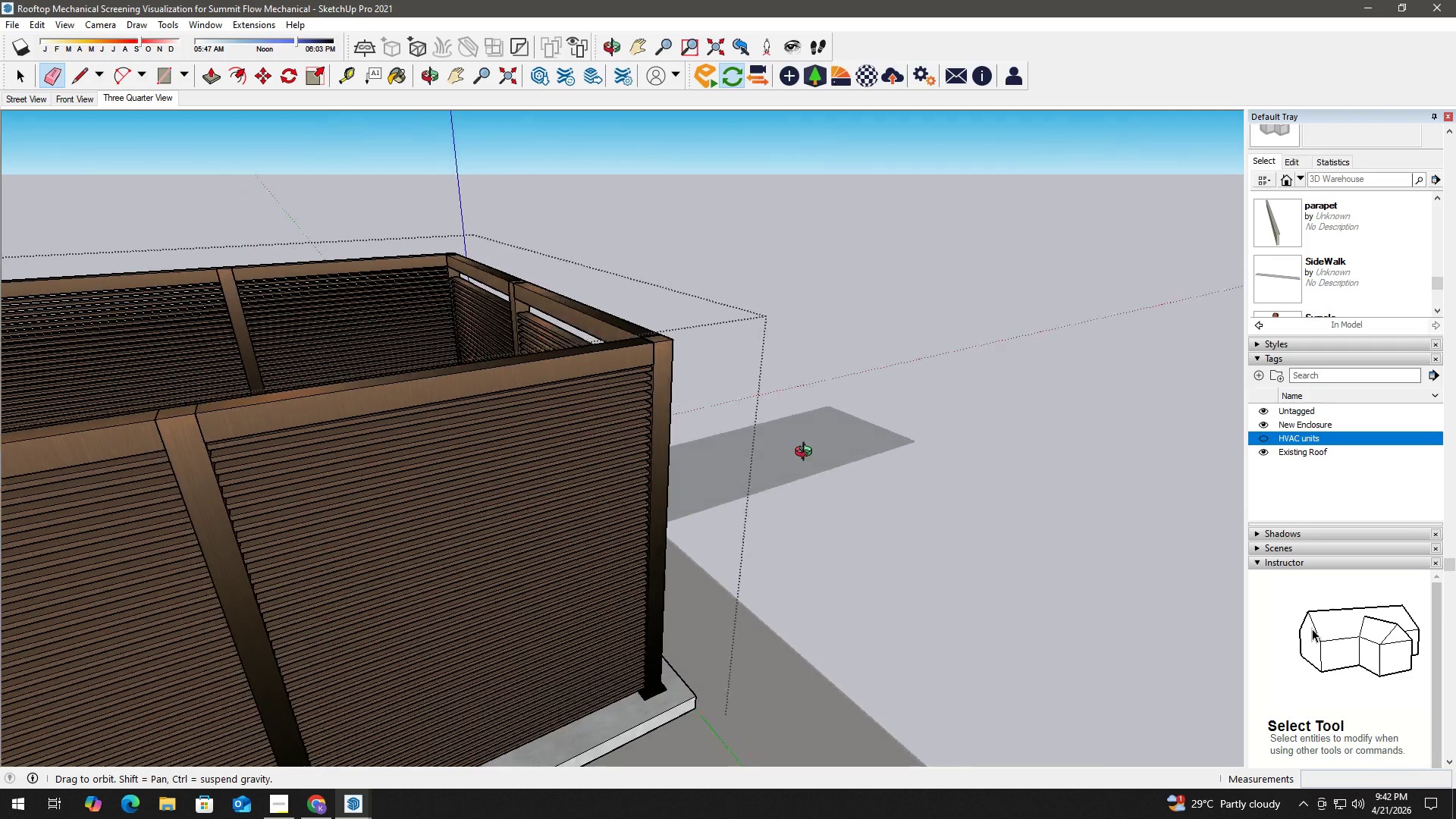 
key(H)
 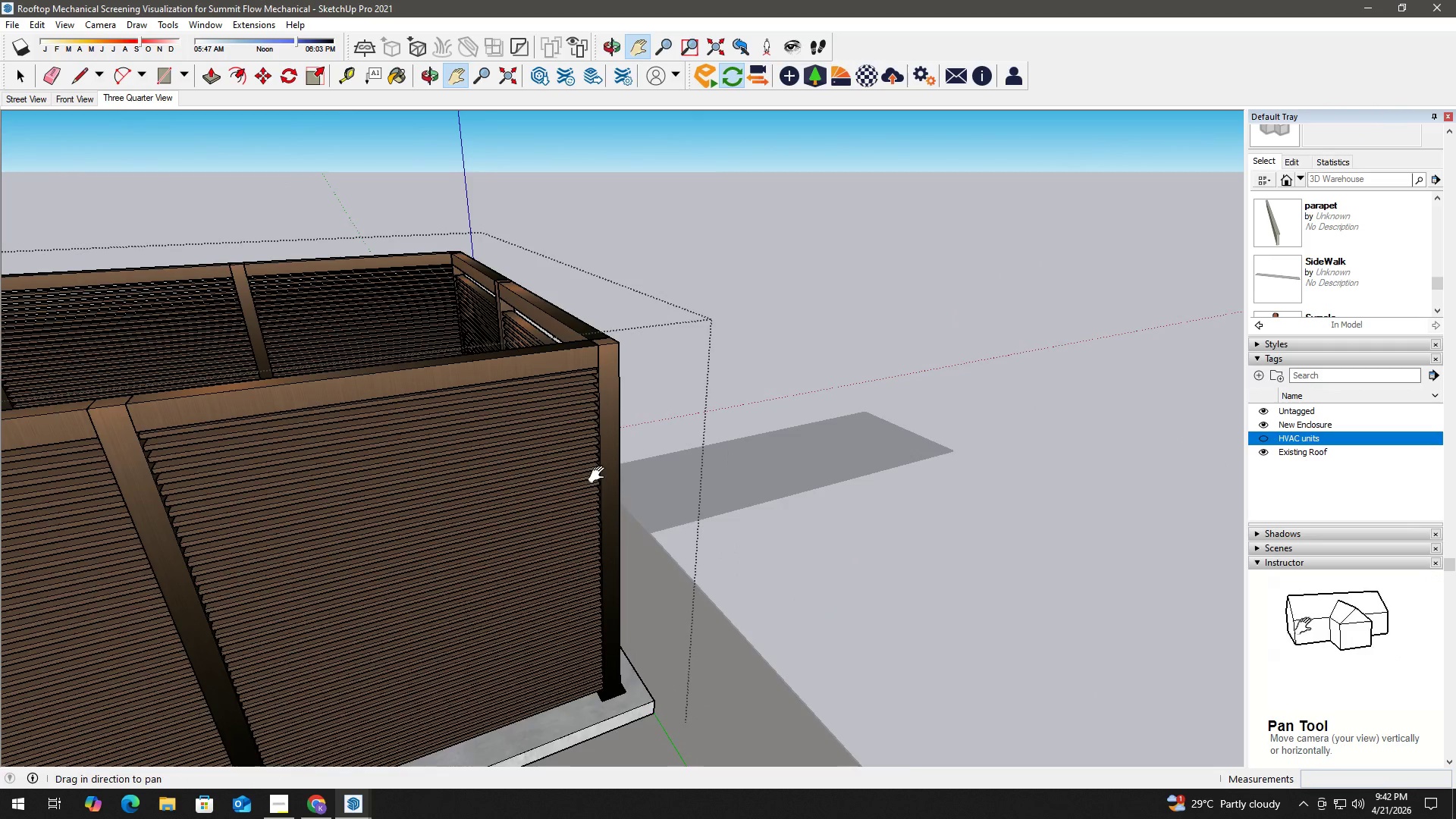 
left_click_drag(start_coordinate=[594, 476], to_coordinate=[714, 399])
 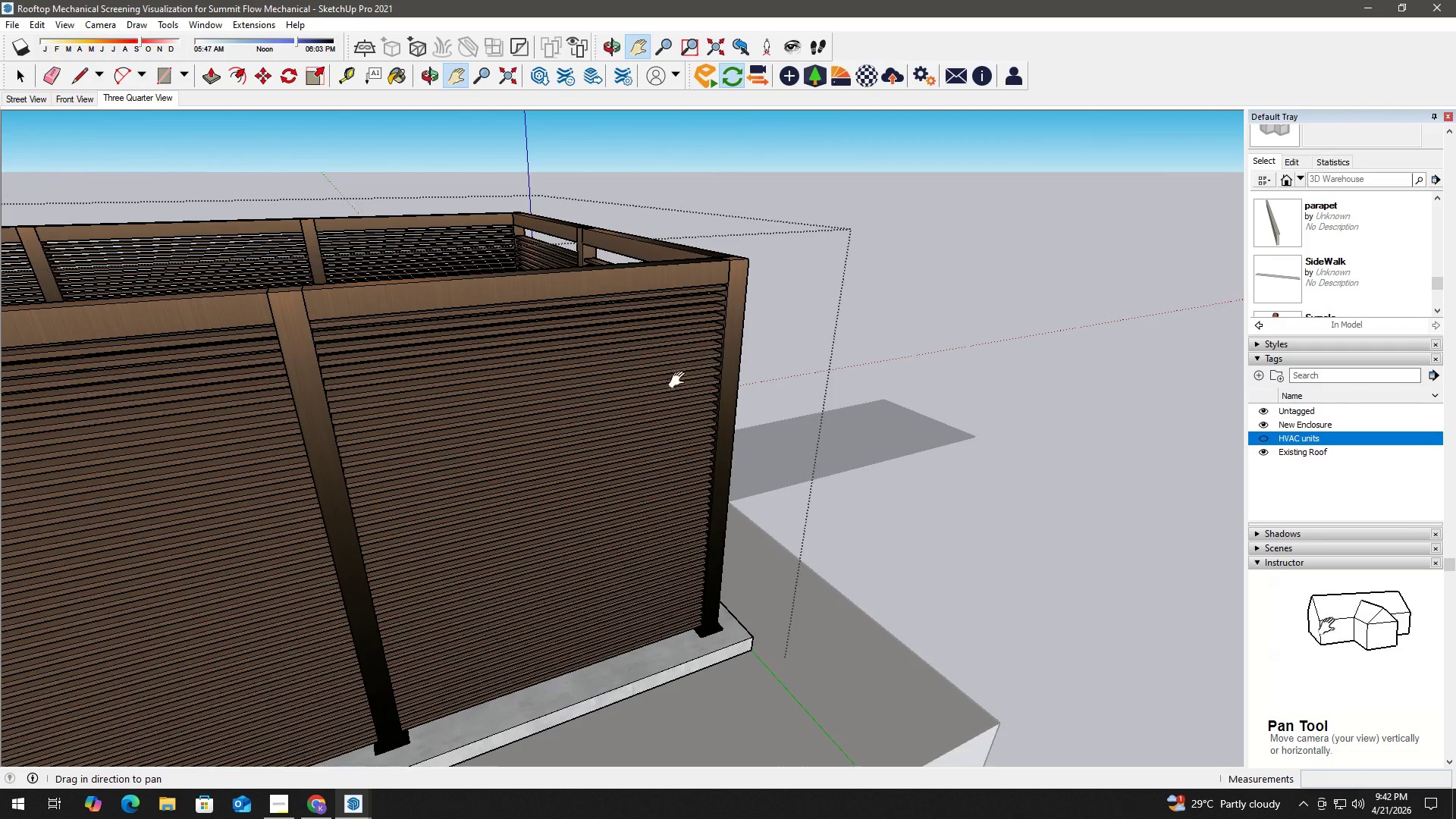 
key(Space)
 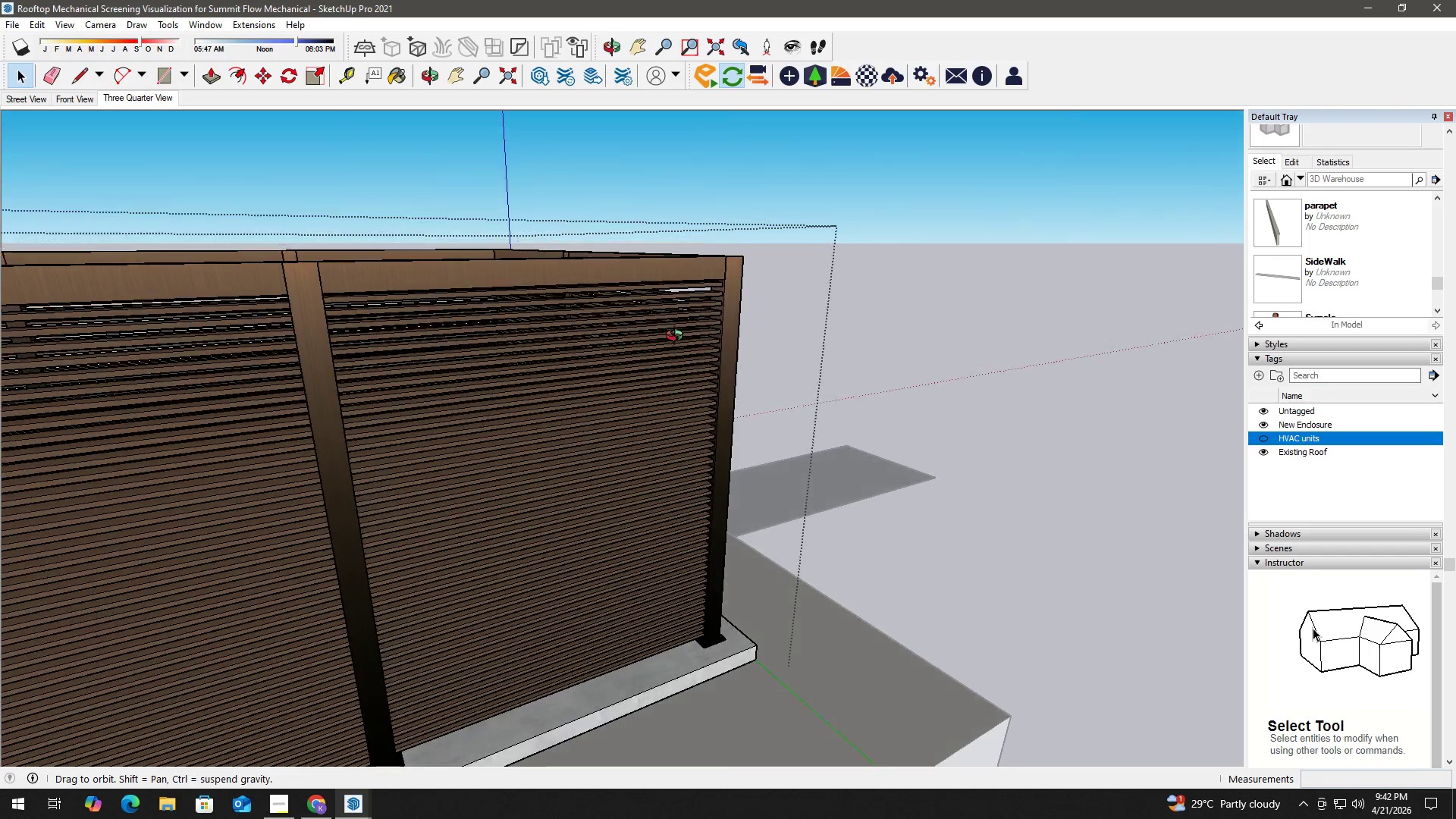 
scroll: coordinate [726, 261], scroll_direction: up, amount: 11.0
 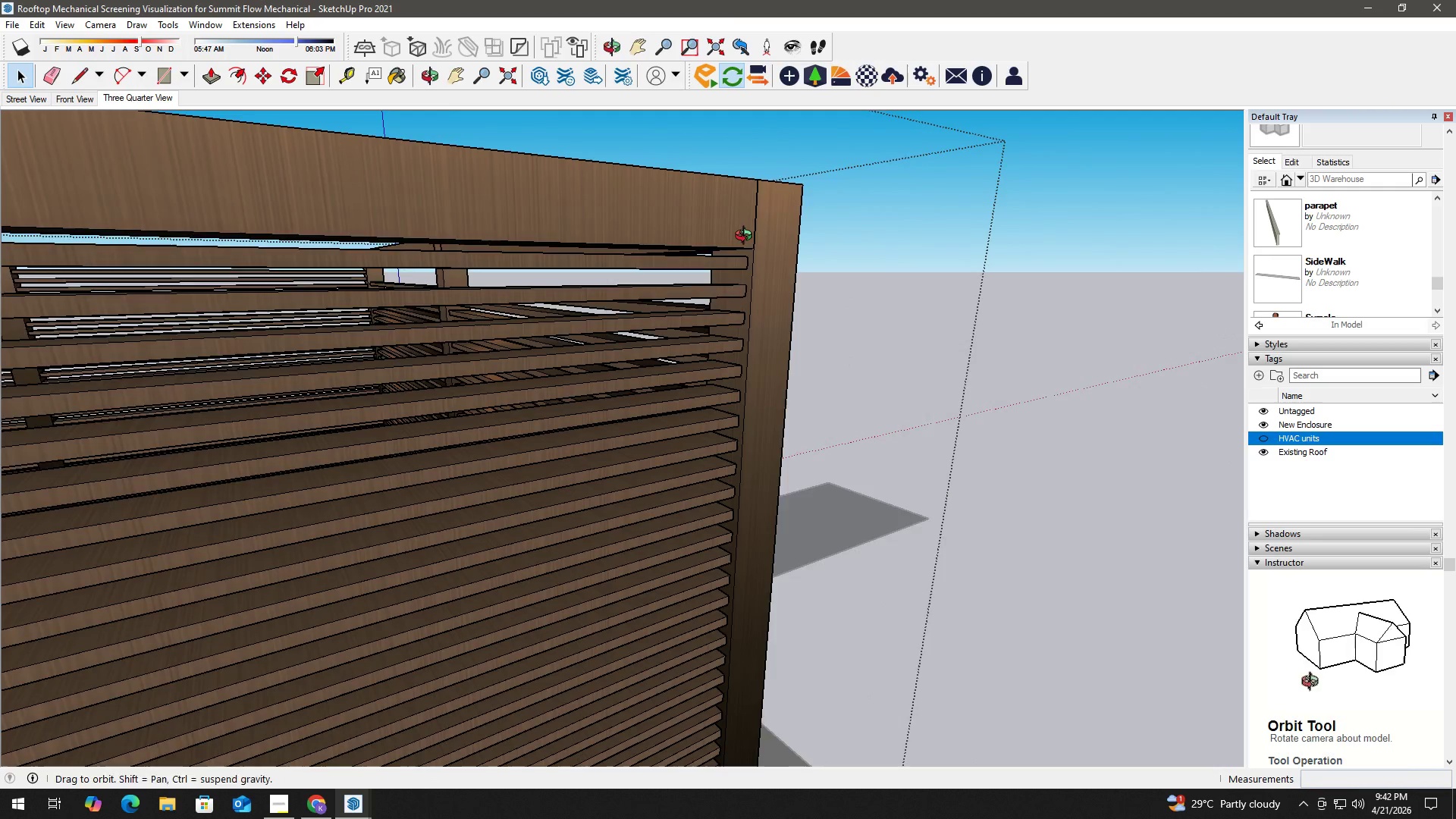 
key(T)
 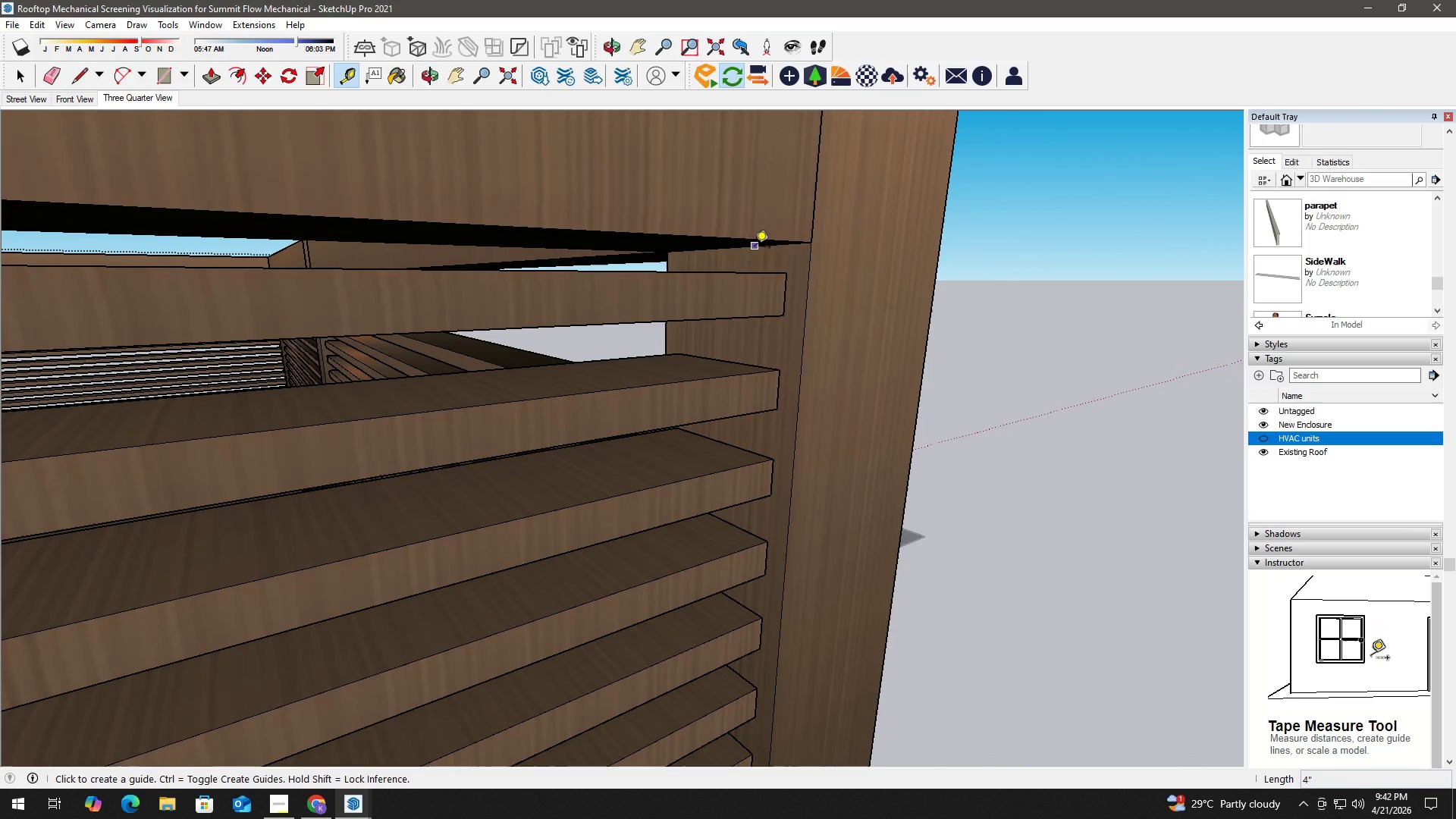 
scroll: coordinate [742, 250], scroll_direction: up, amount: 12.0
 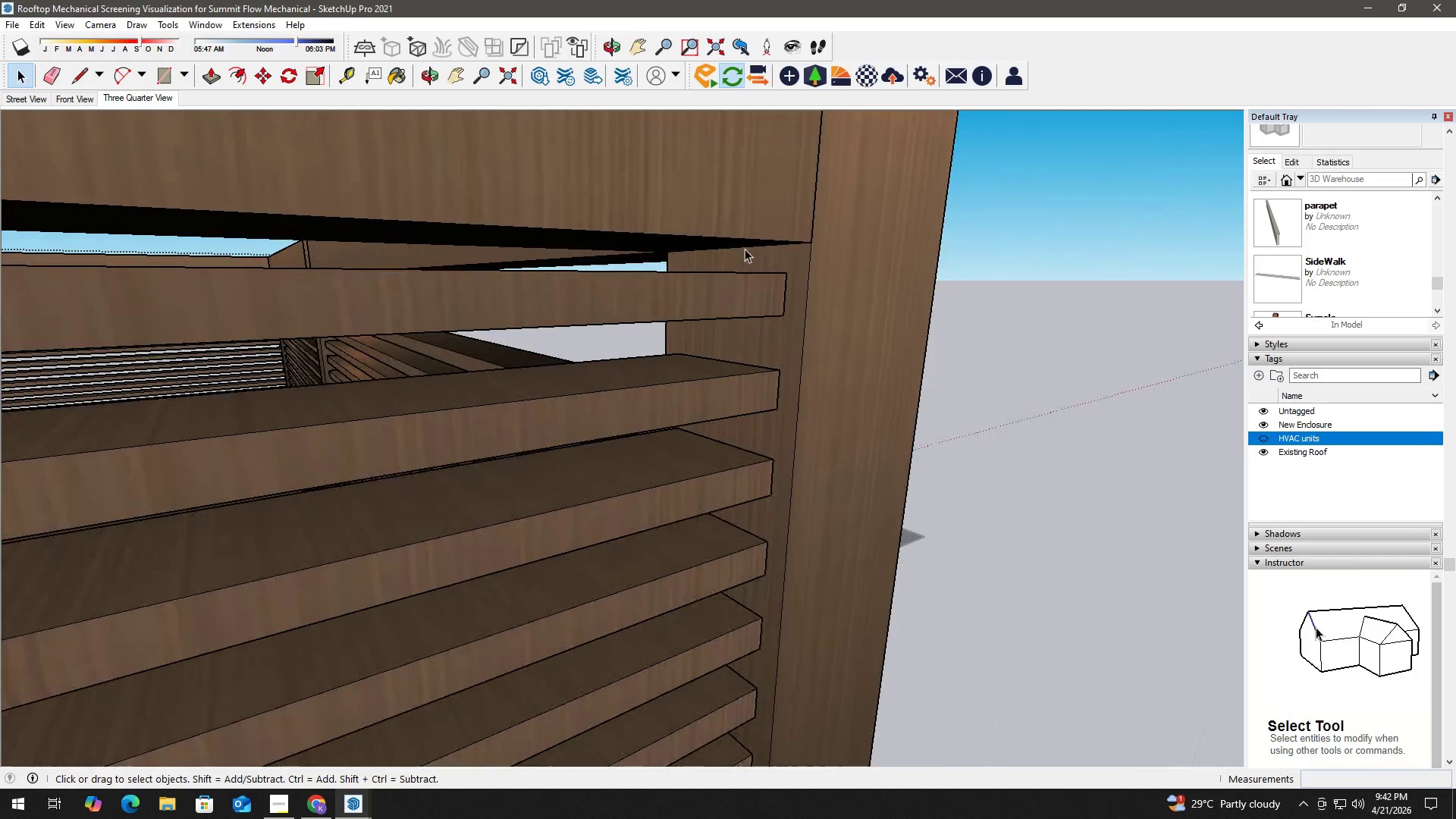 
left_click([755, 248])
 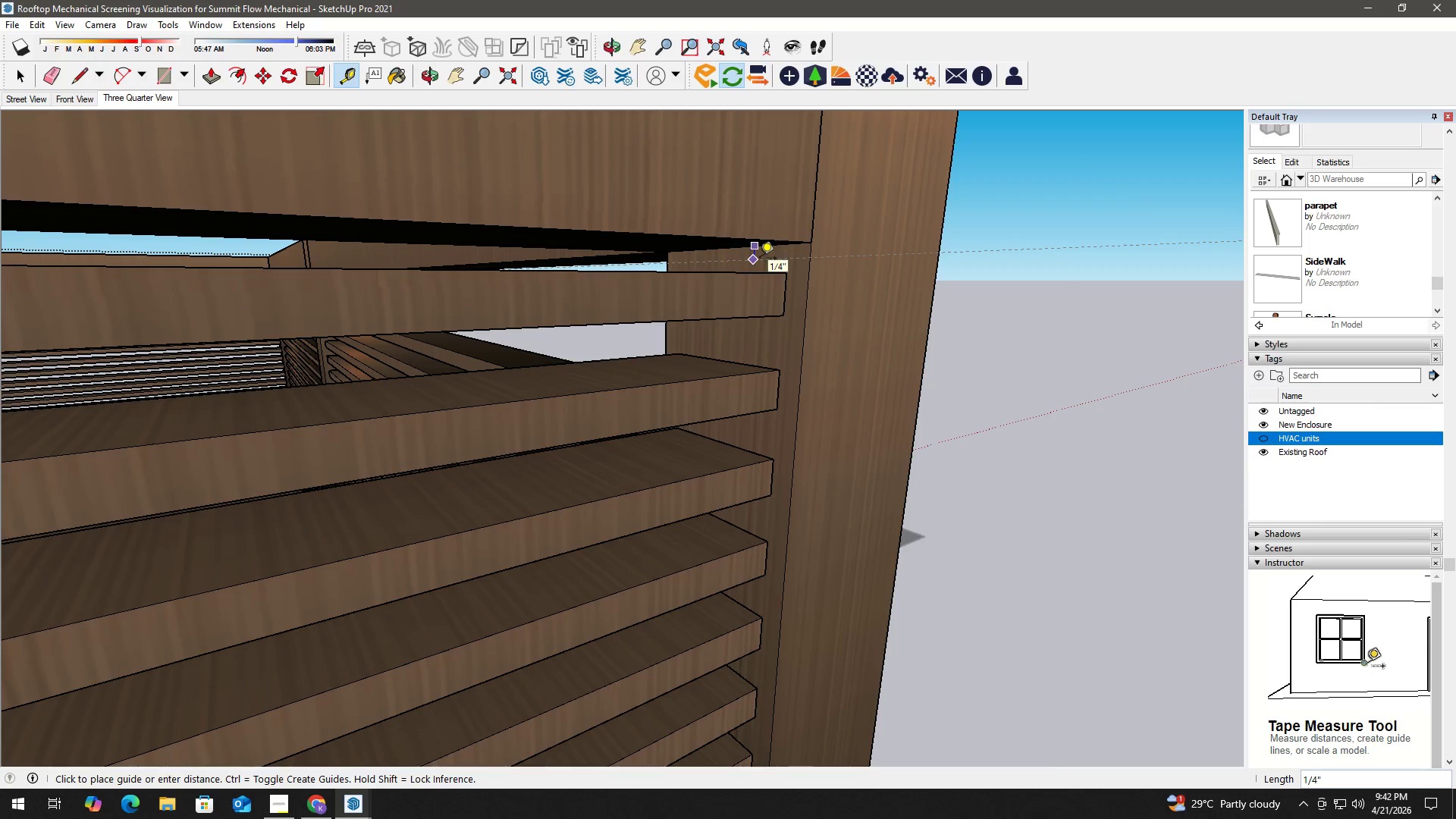 
key(Numpad1)
 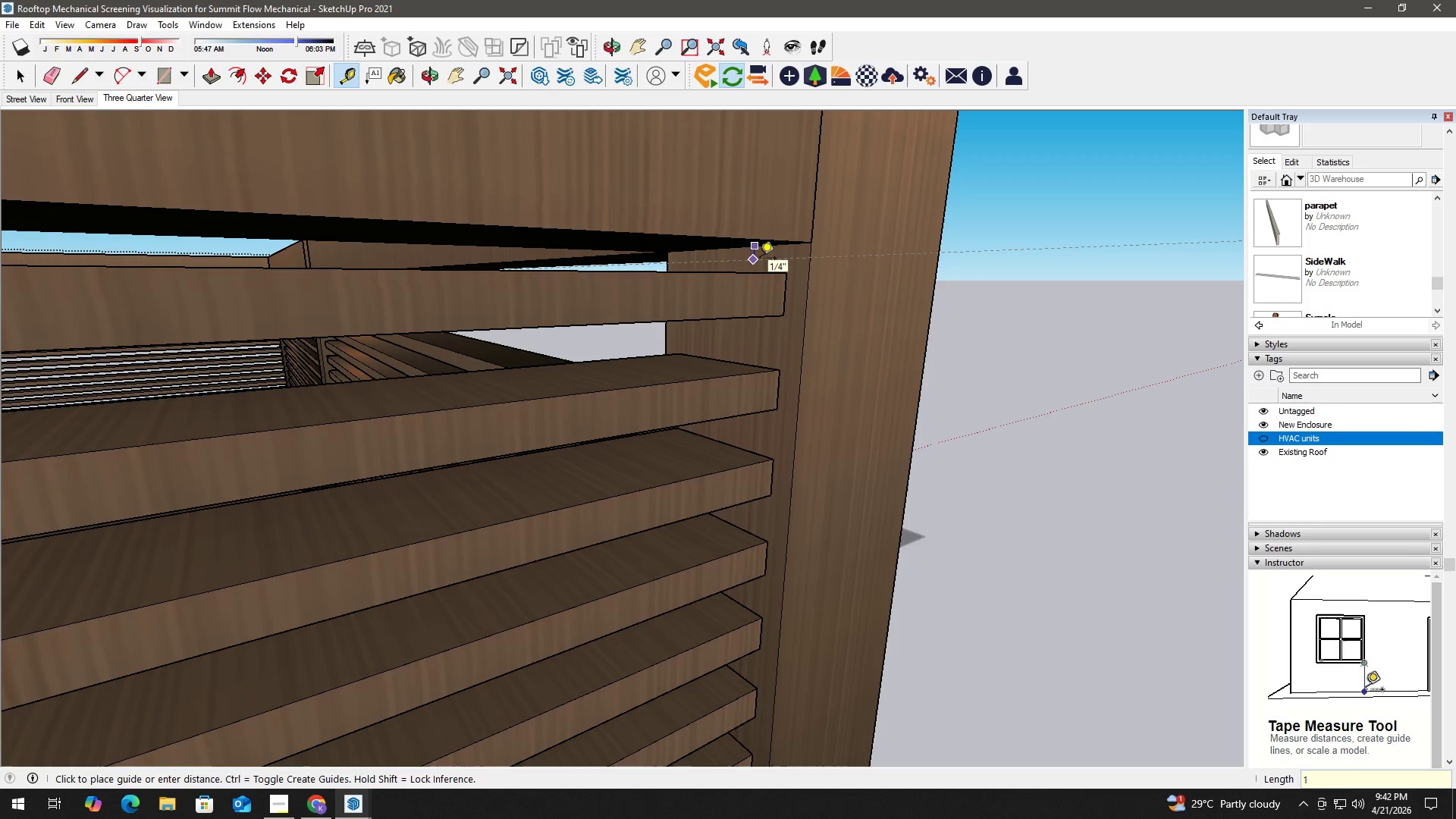 
key(NumpadEnter)
 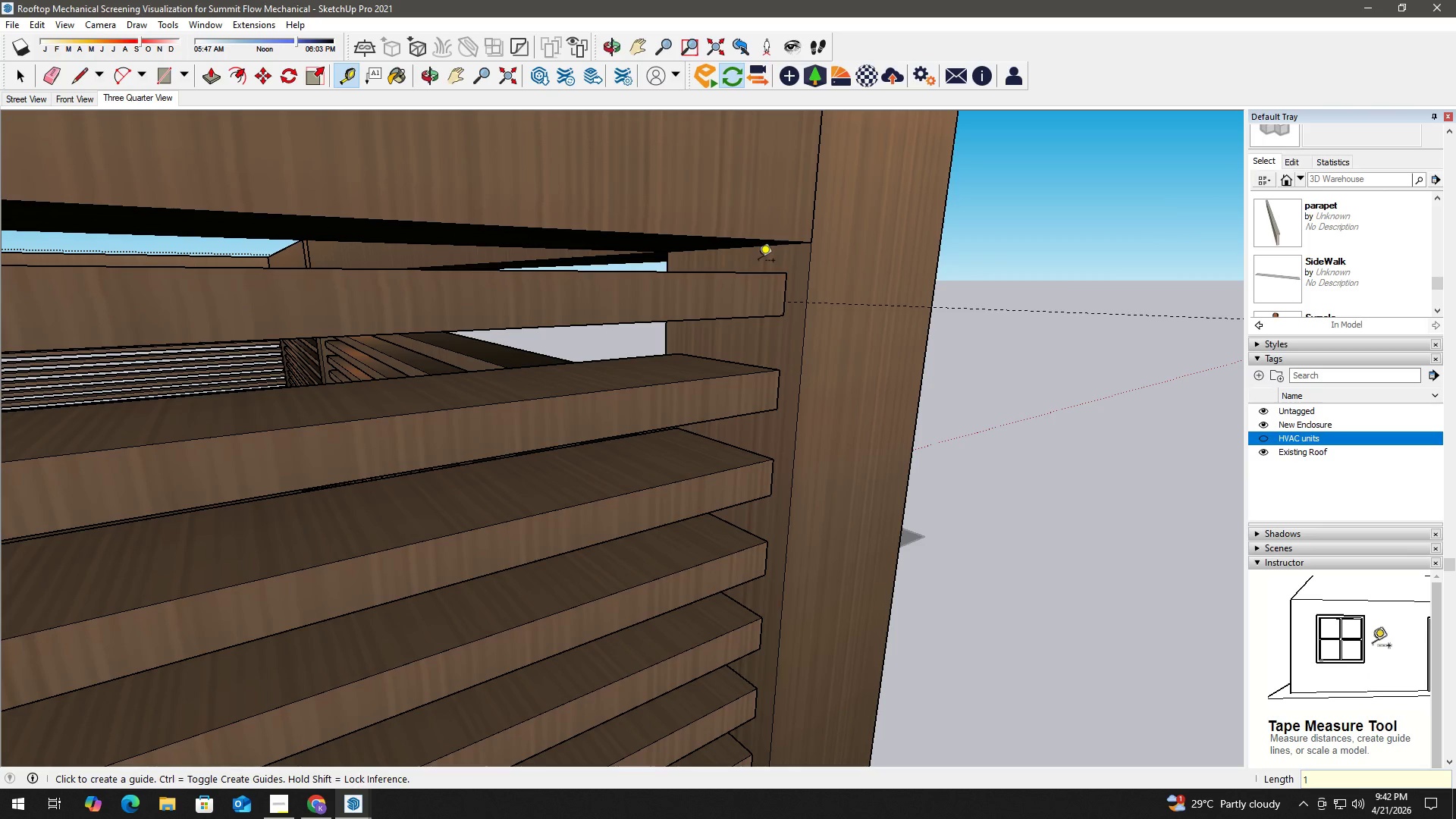 
key(Space)
 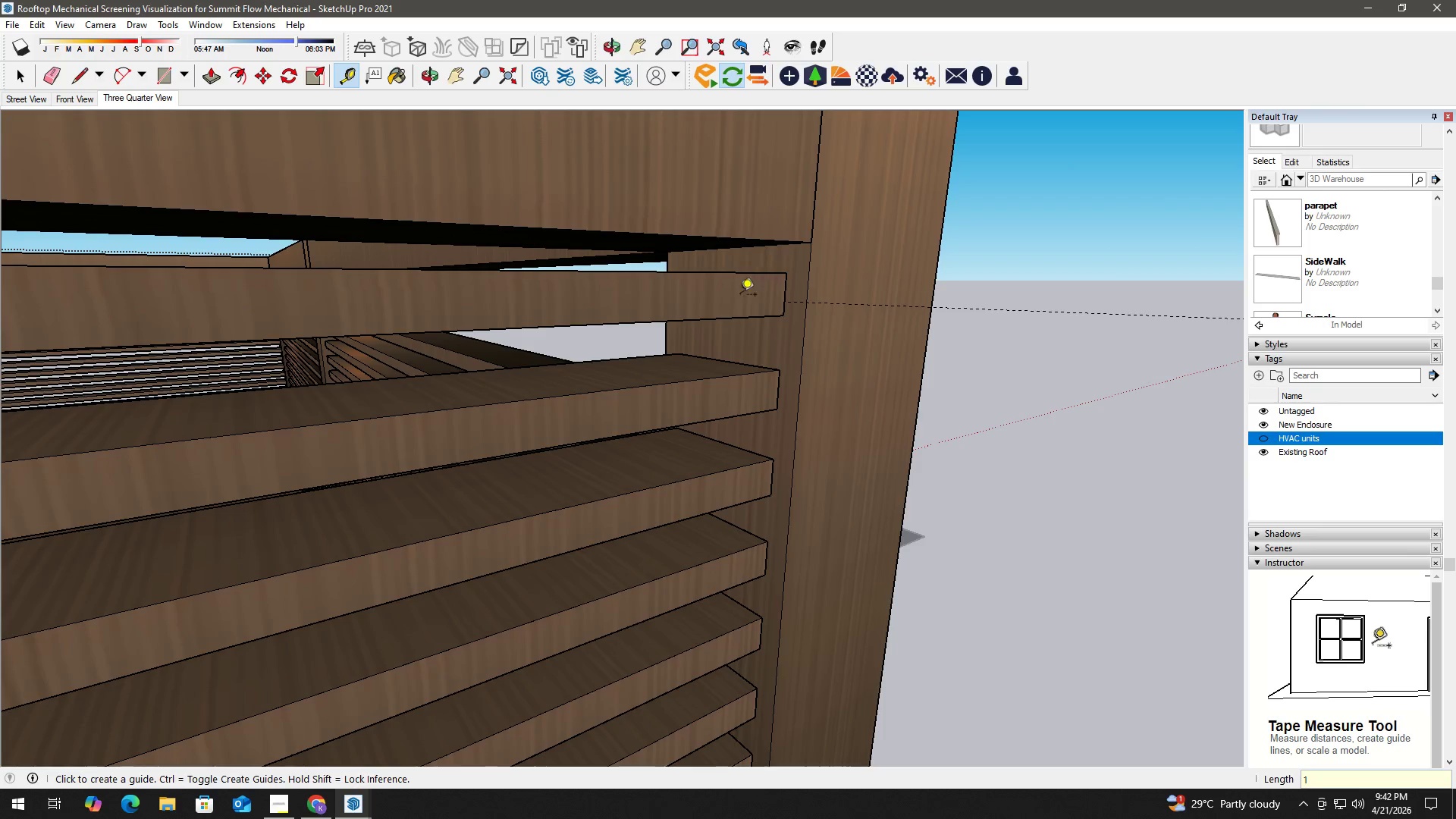 
scroll: coordinate [677, 375], scroll_direction: down, amount: 12.0
 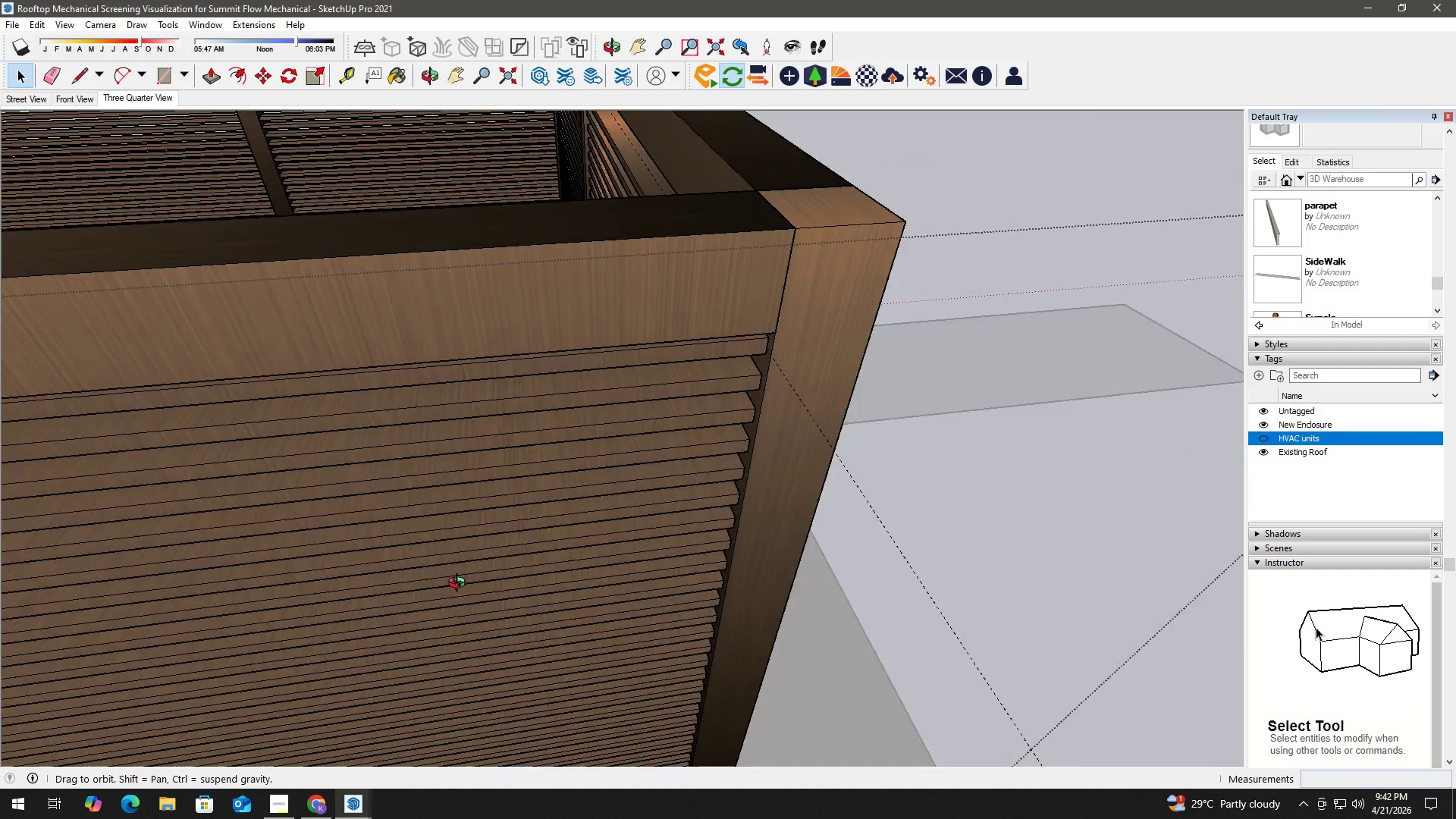 
type(hh)
 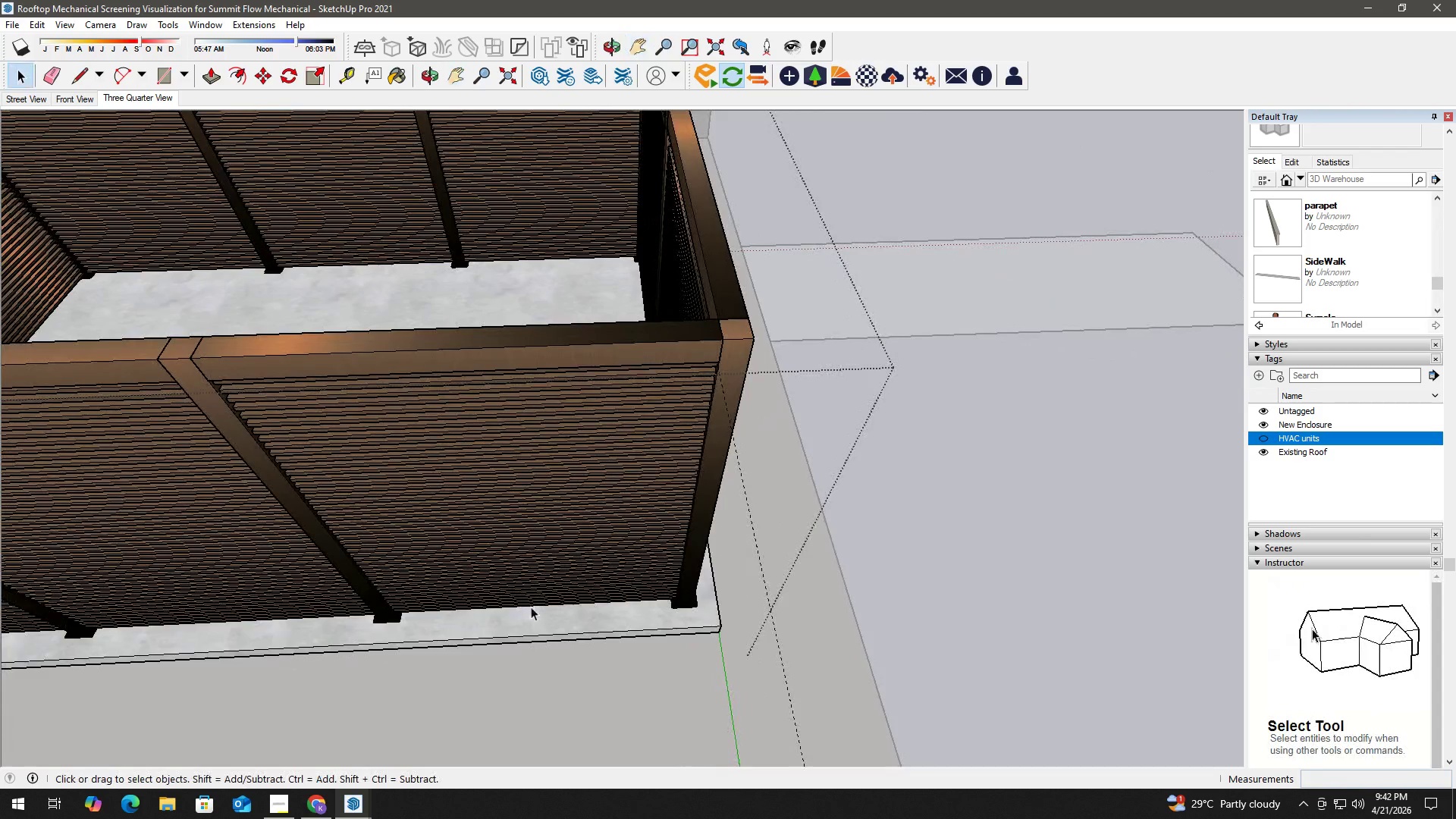 
left_click_drag(start_coordinate=[429, 513], to_coordinate=[579, 386])
 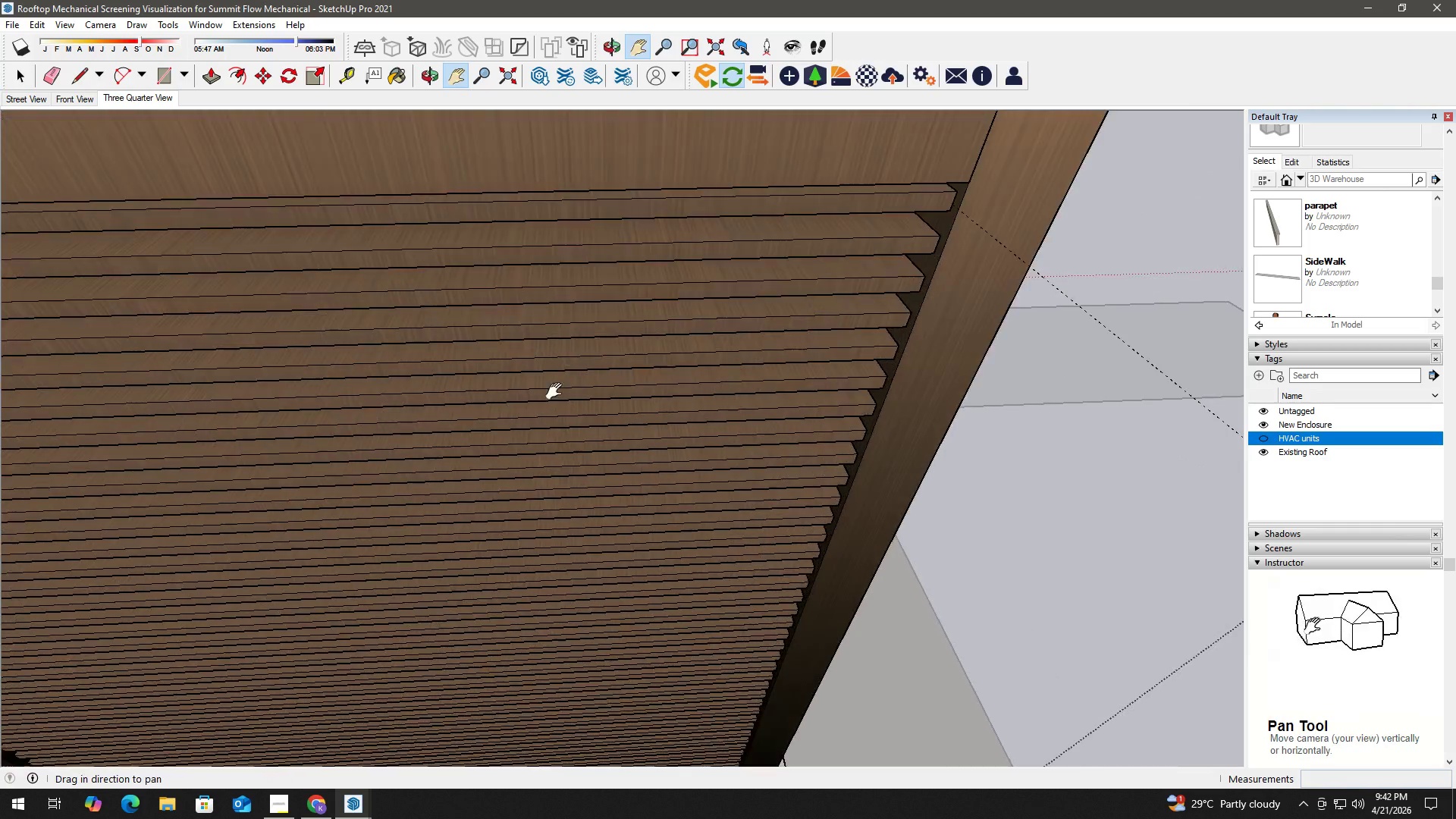 
scroll: coordinate [497, 510], scroll_direction: down, amount: 11.0
 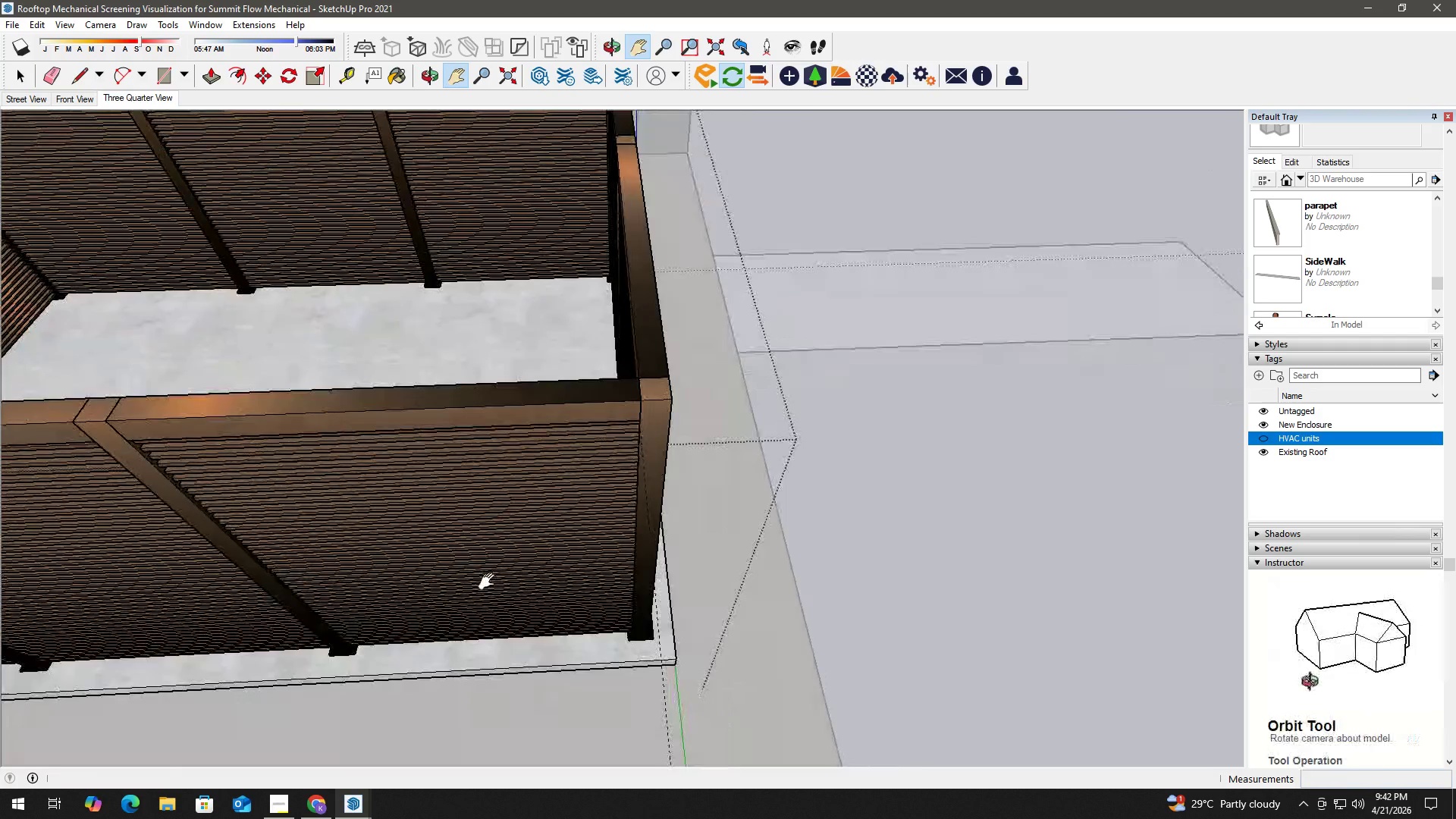 
left_click_drag(start_coordinate=[494, 573], to_coordinate=[550, 532])
 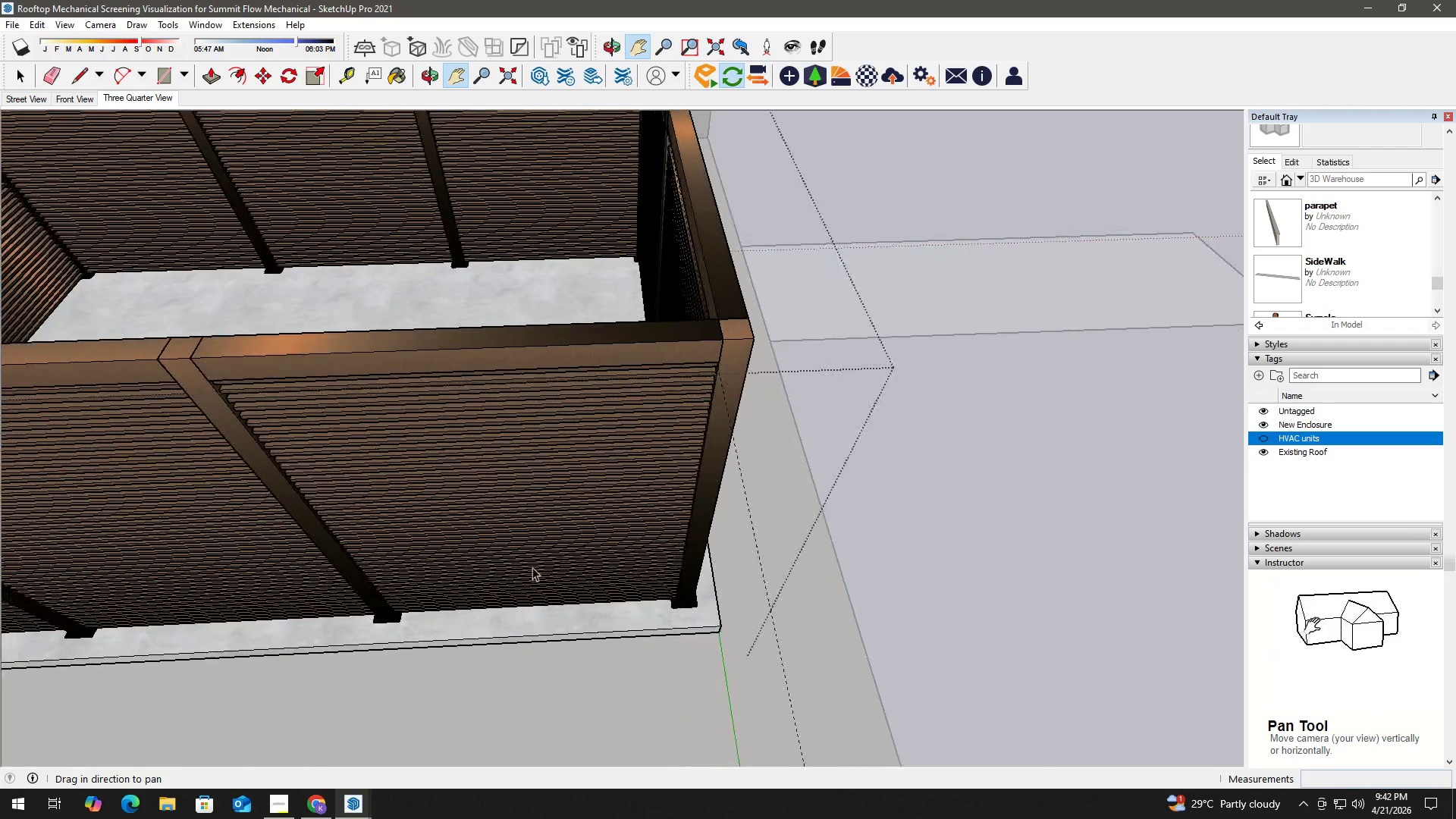 
key(Space)
 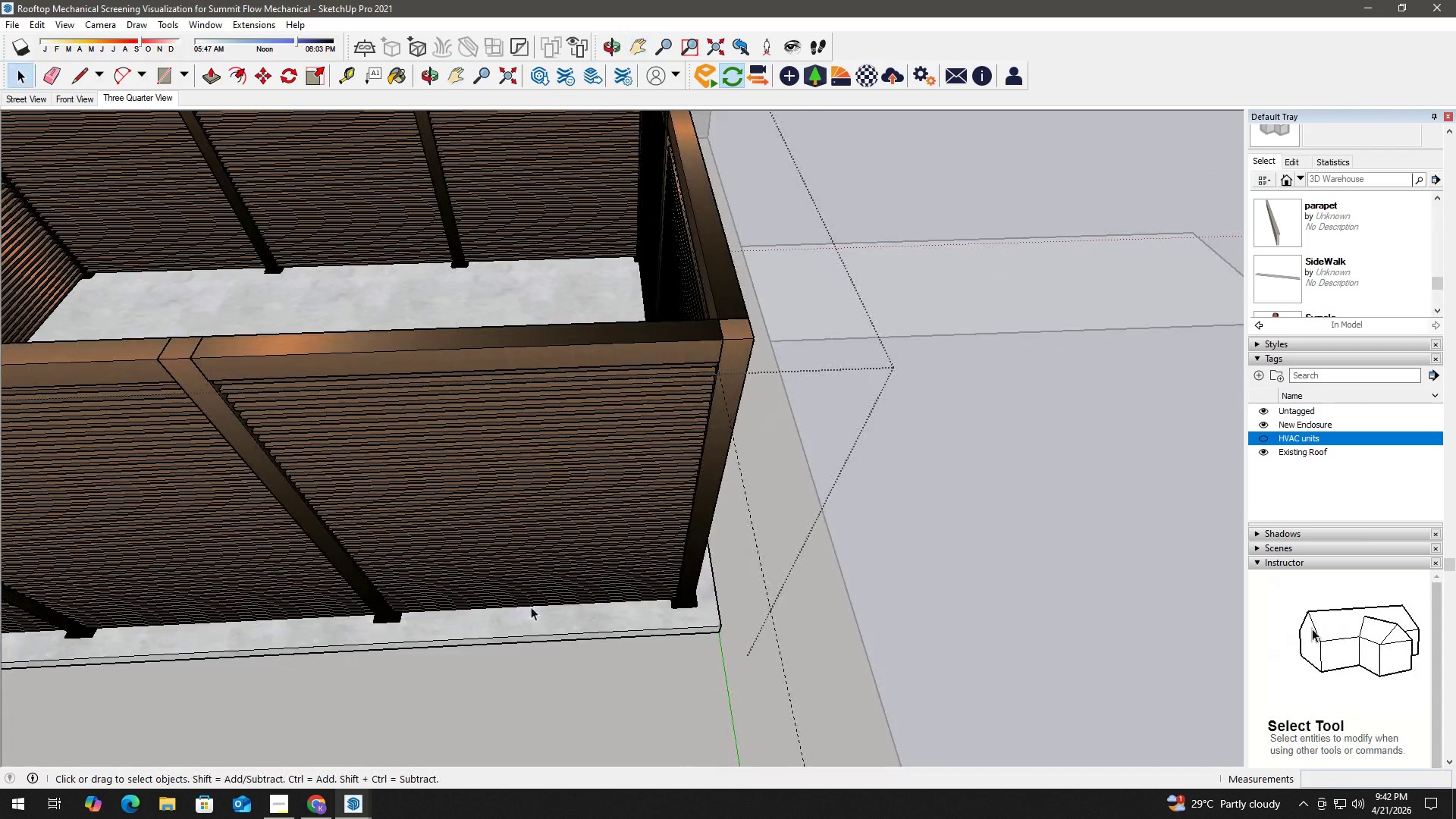 
hold_key(key=ControlLeft, duration=1.14)
left_click_drag(start_coordinate=[528, 618], to_coordinate=[485, 317])
 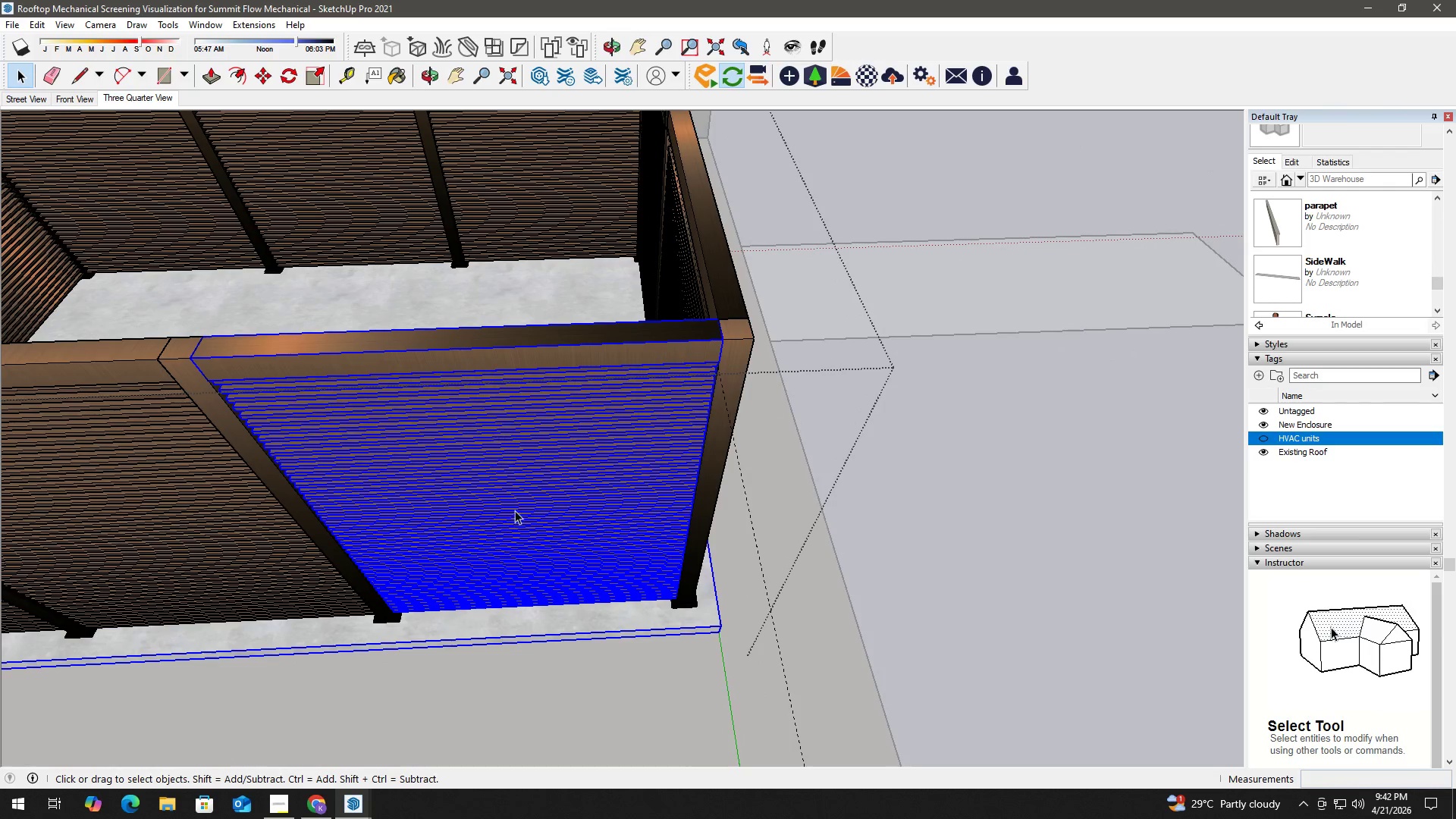 
hold_key(key=ShiftLeft, duration=1.48)
left_click([600, 340])
 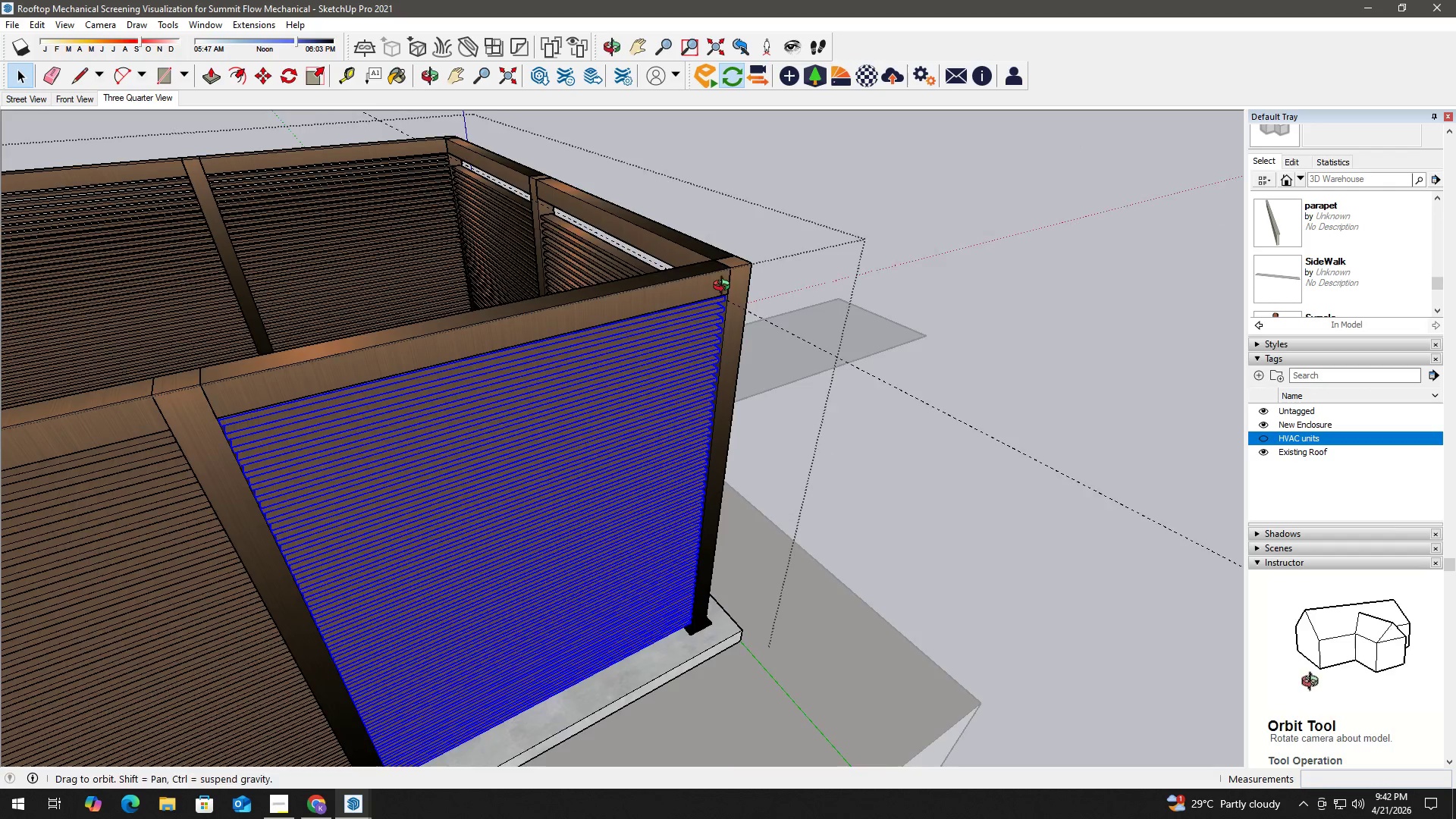 
scroll: coordinate [739, 287], scroll_direction: up, amount: 8.0
 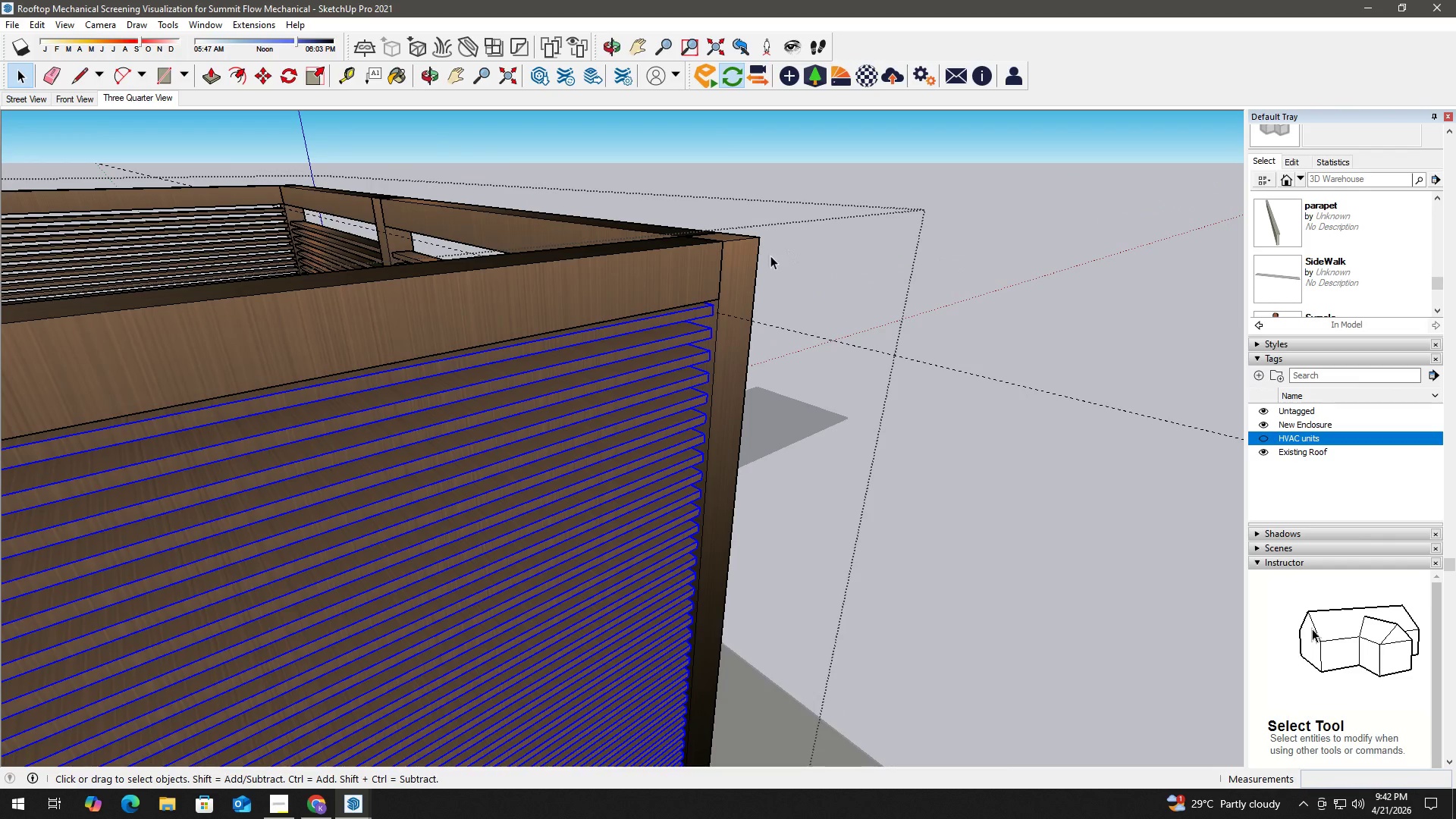 
key(M)
 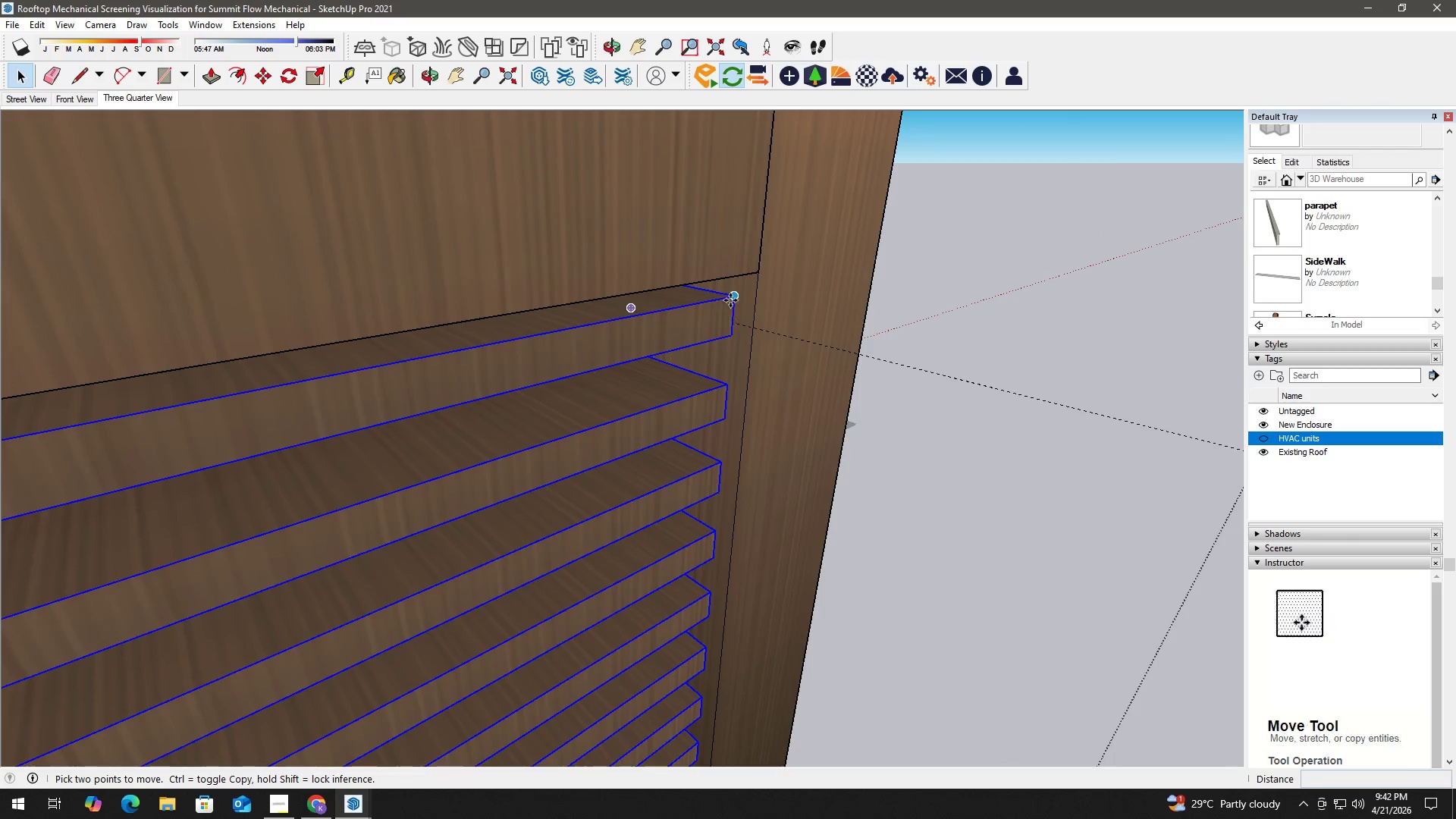 
scroll: coordinate [739, 372], scroll_direction: up, amount: 14.0
 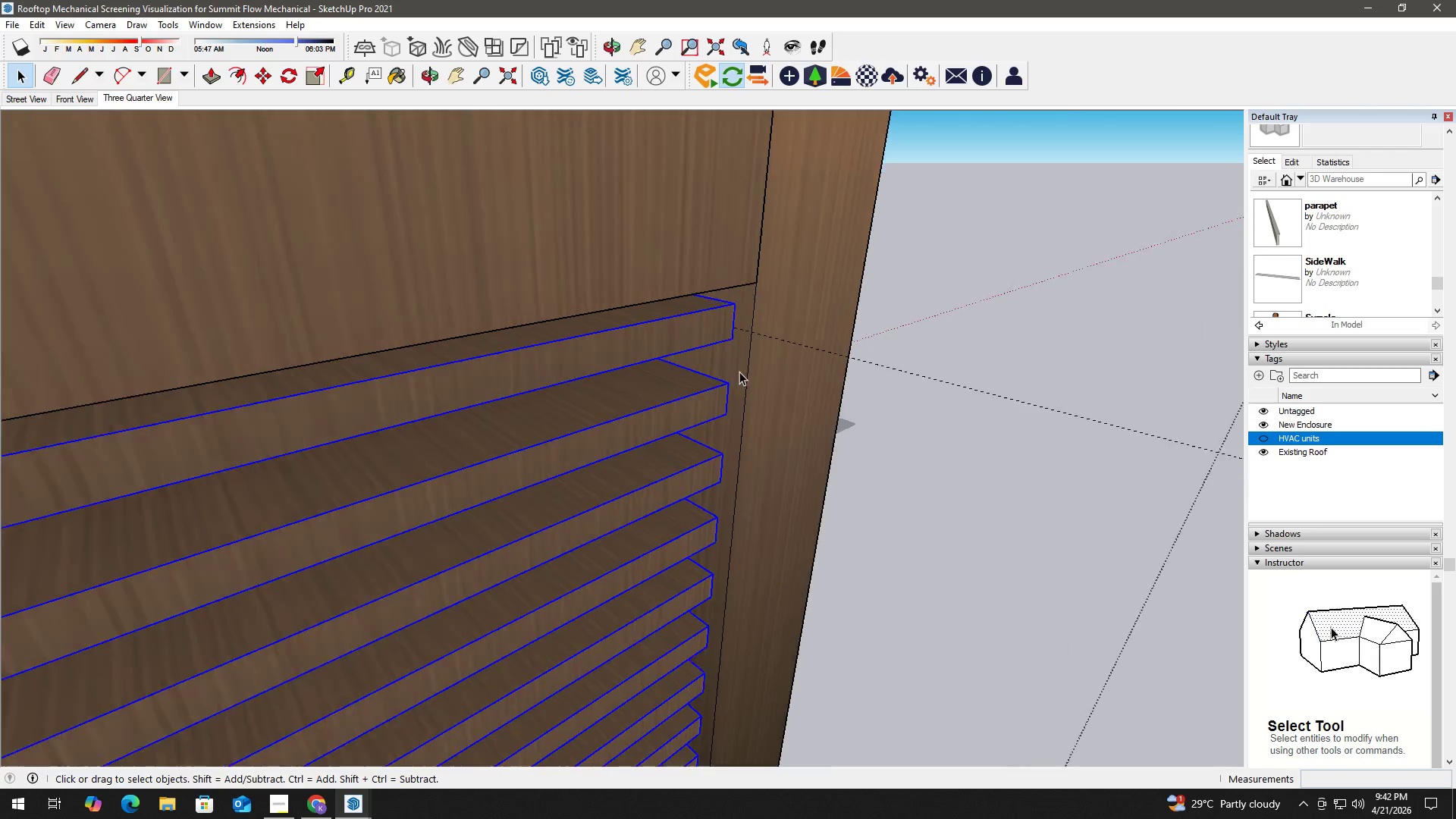 
left_click([730, 300])
 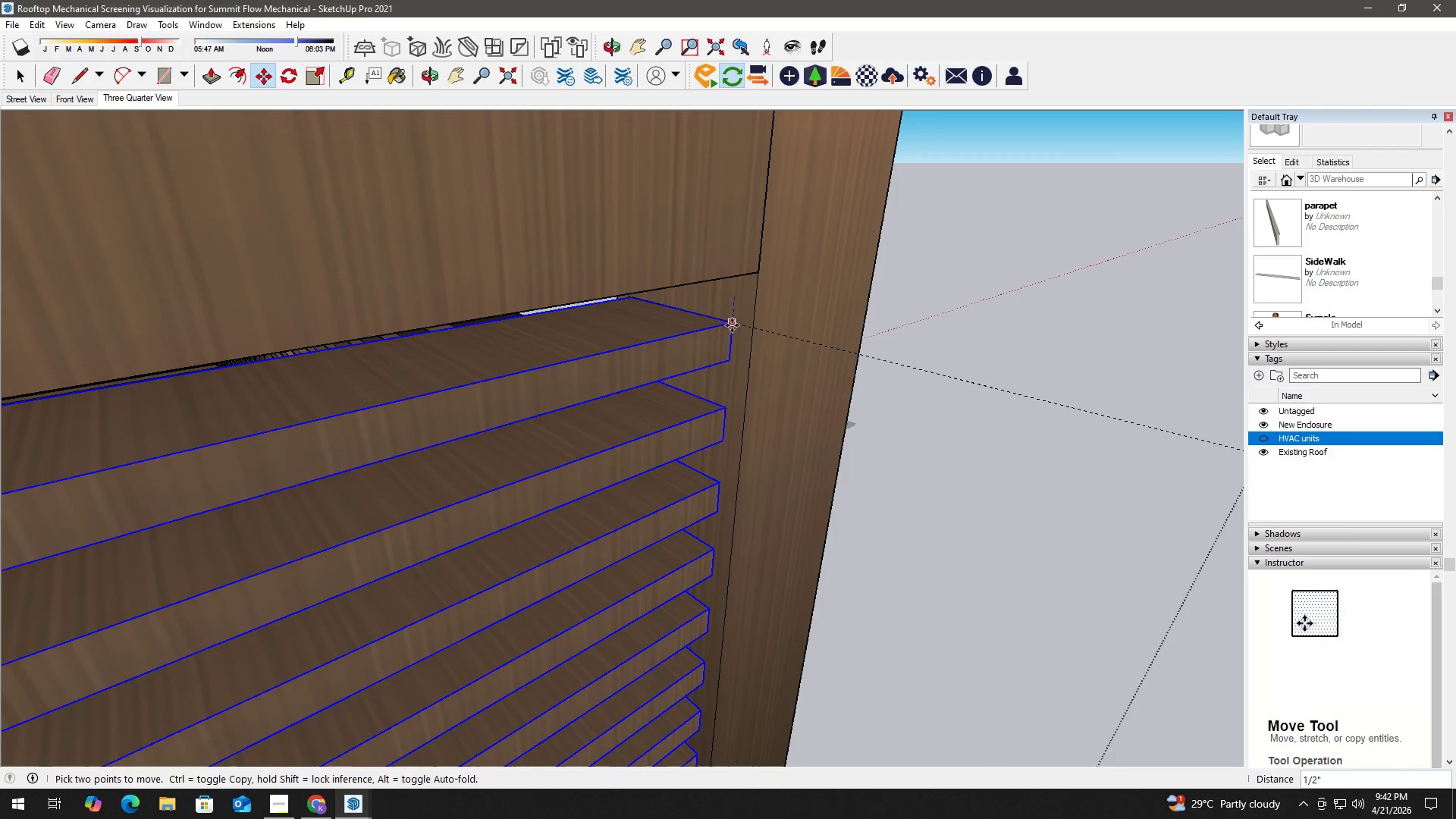 
left_click([732, 325])
 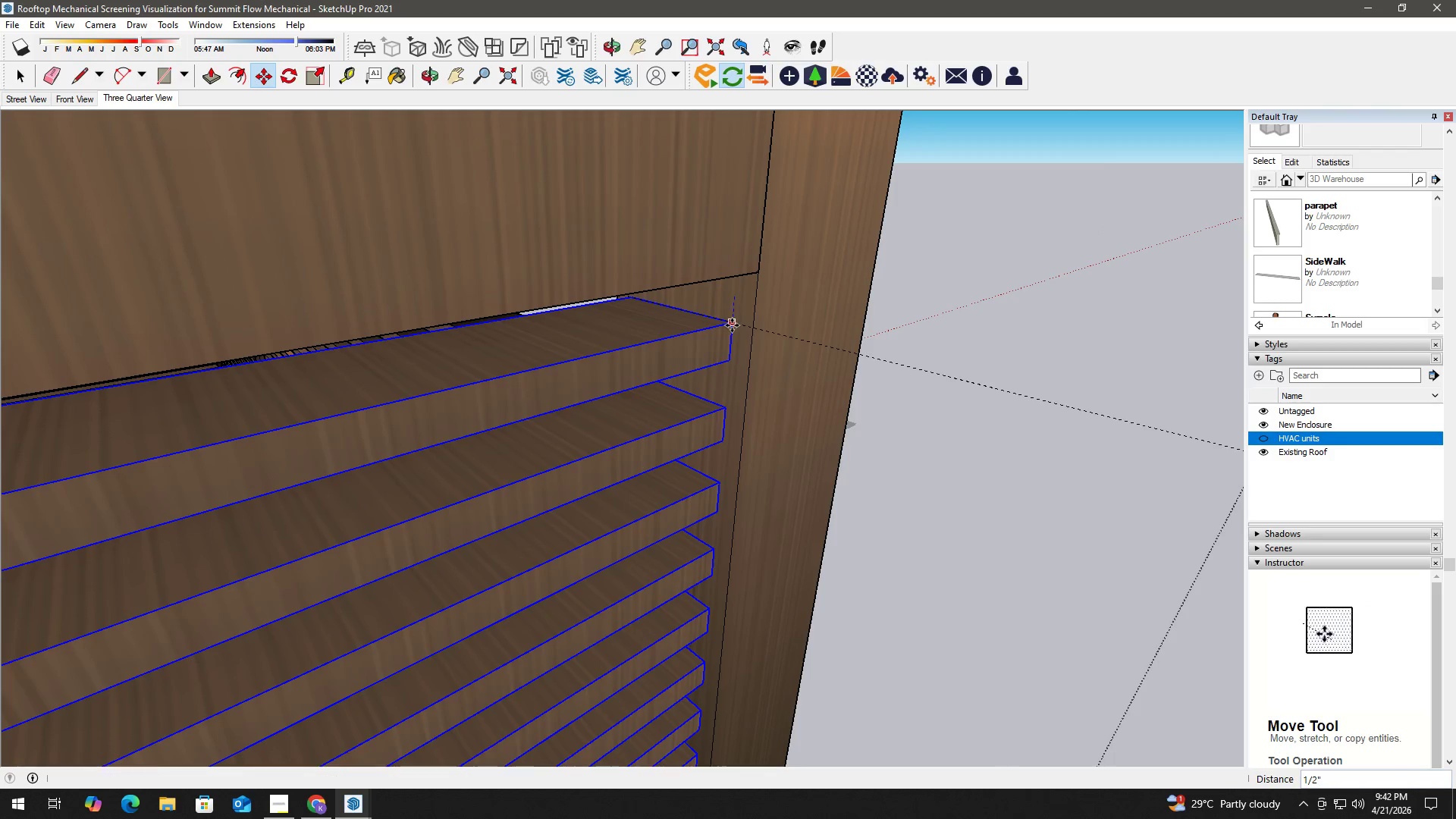 
key(Space)
 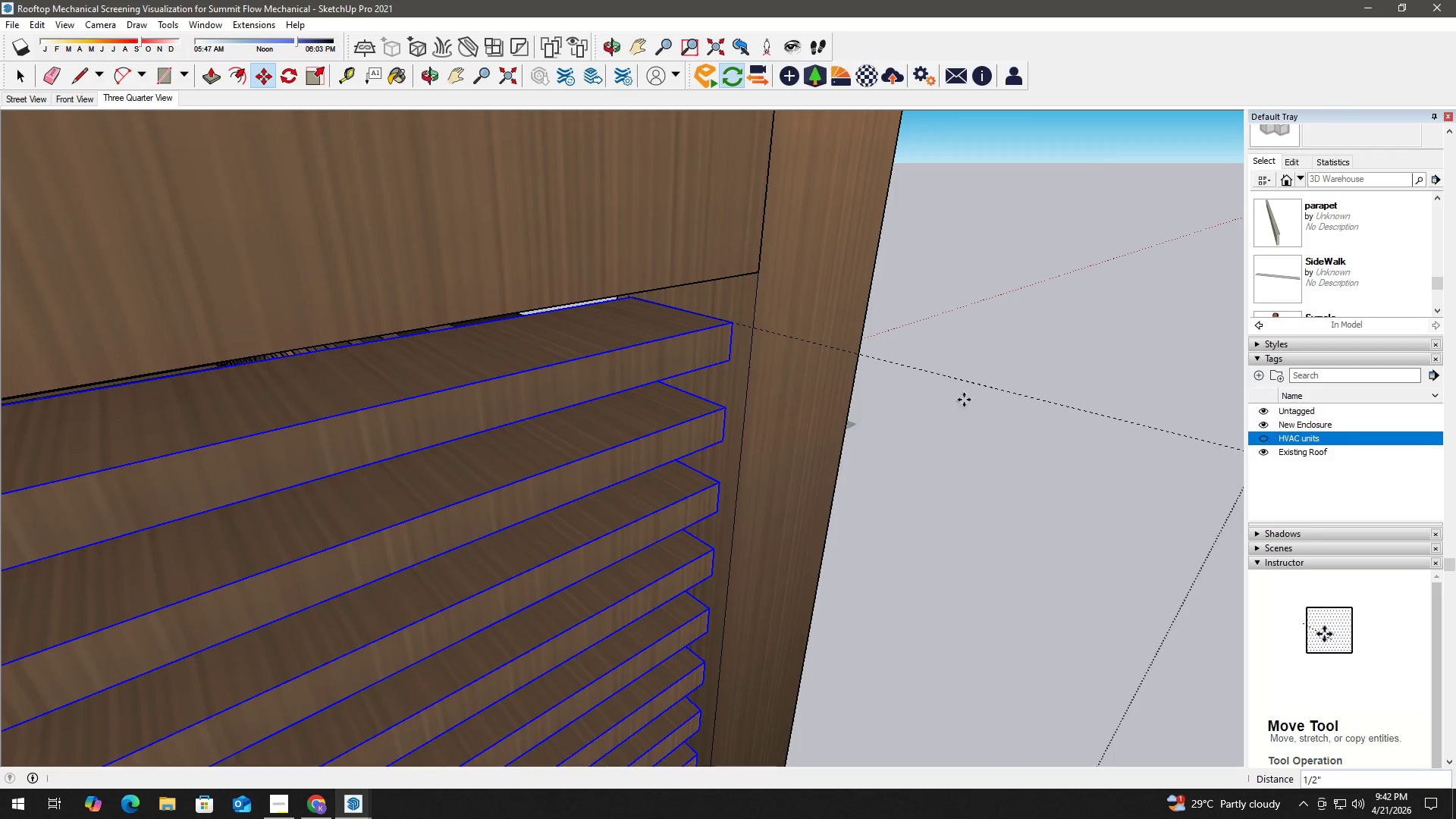 
key(E)
 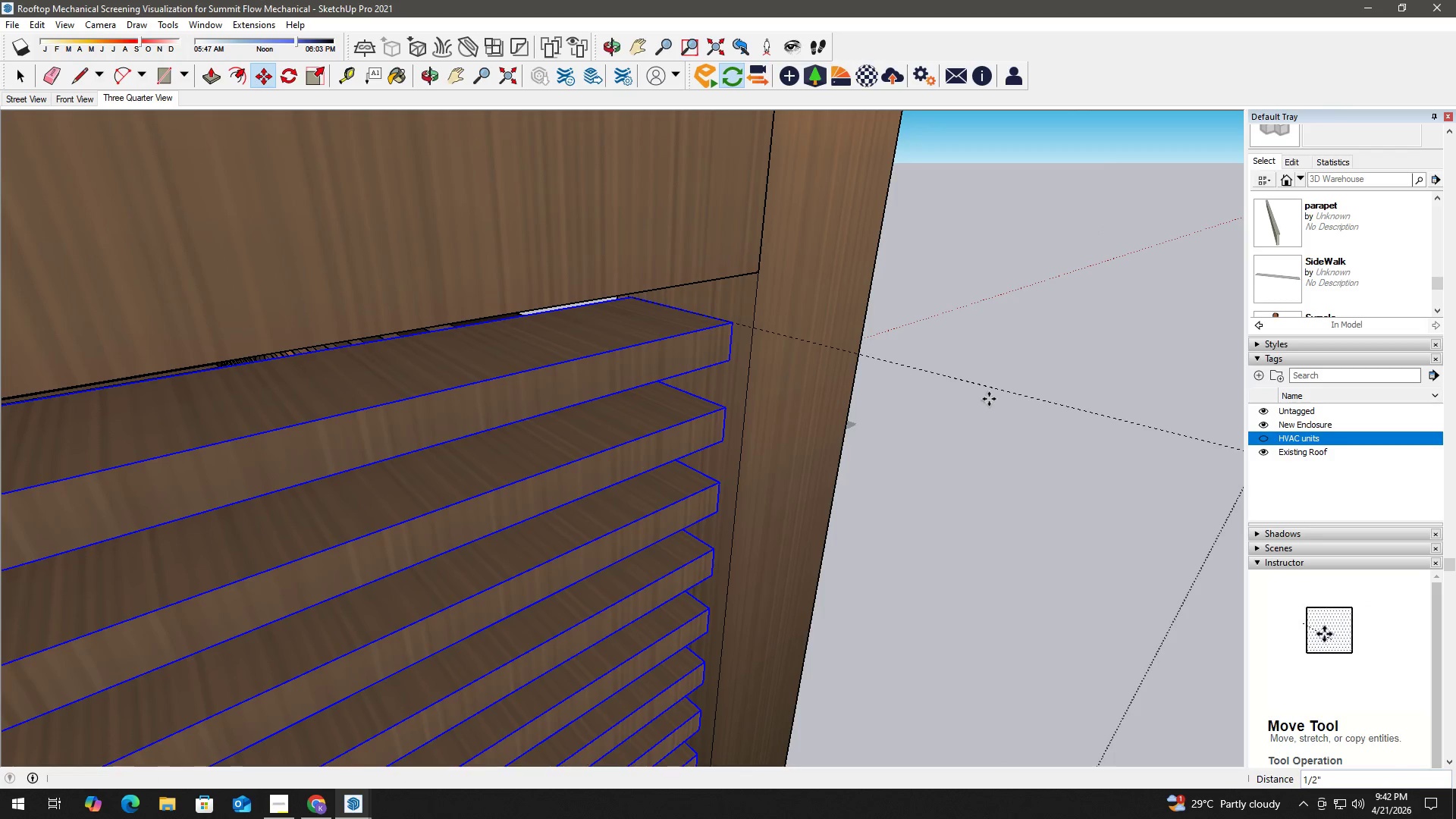 
left_click_drag(start_coordinate=[989, 403], to_coordinate=[989, 379])
 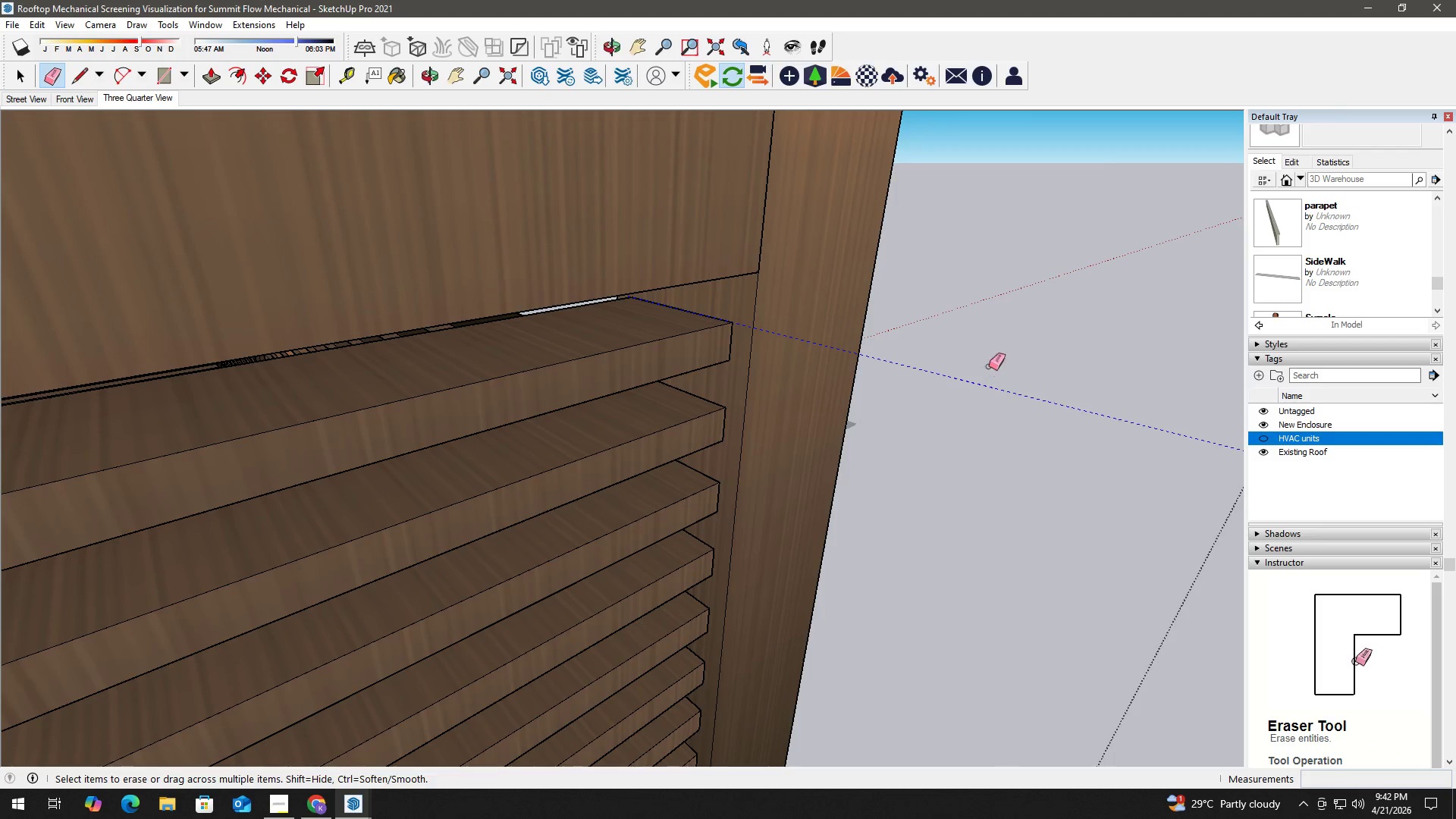 
key(Space)
 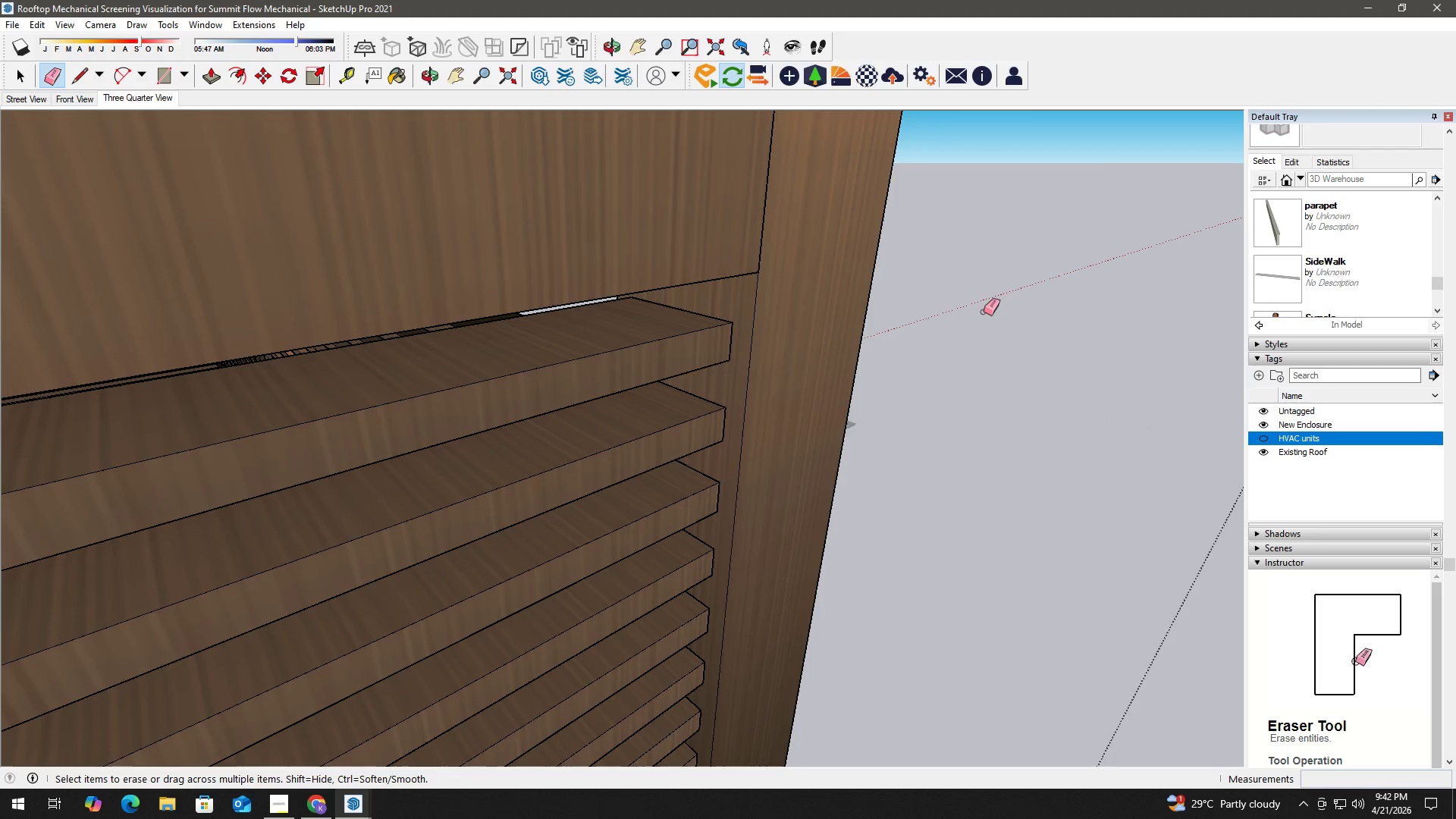 
scroll: coordinate [983, 307], scroll_direction: down, amount: 3.0
 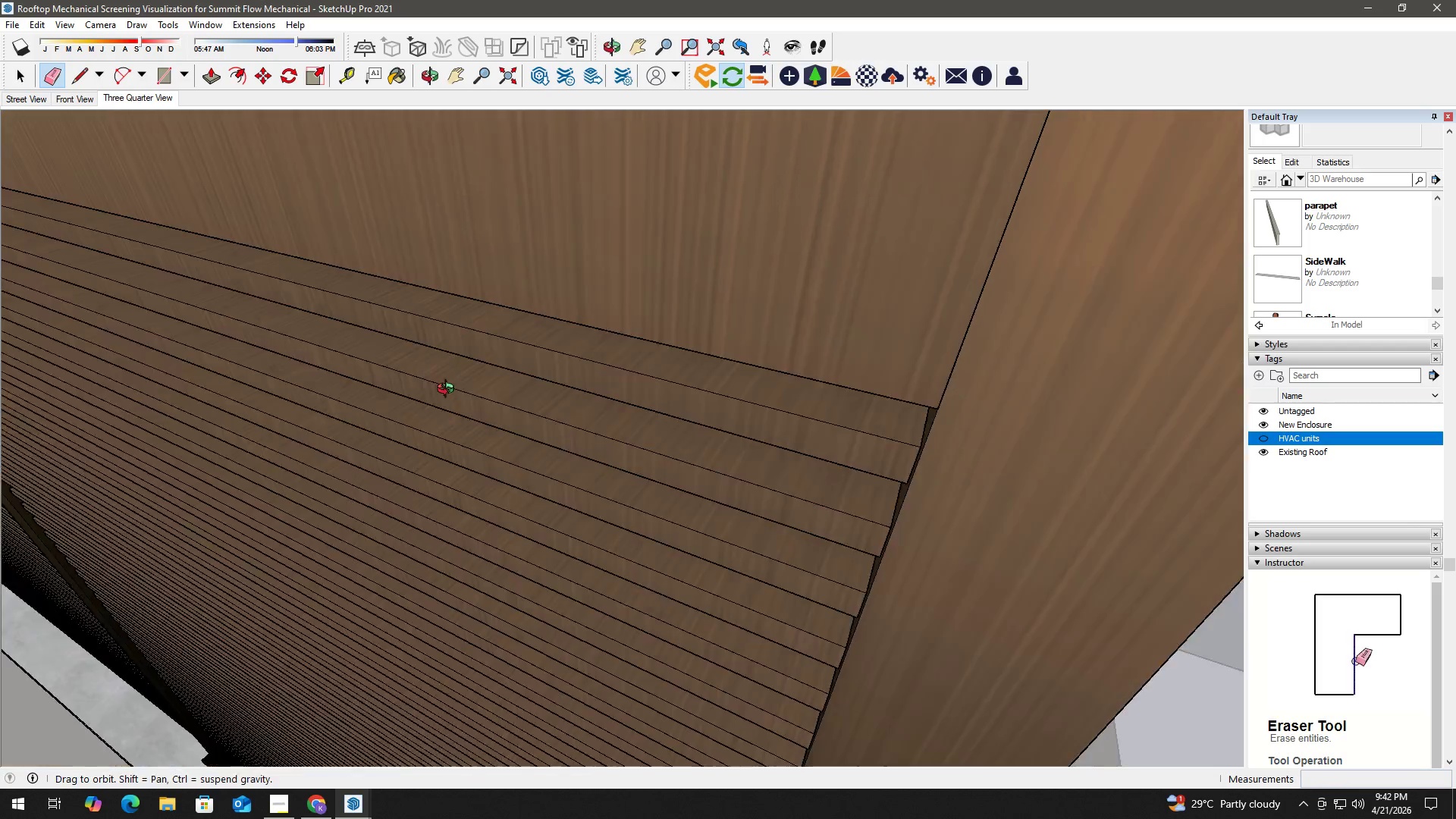 
key(Space)
 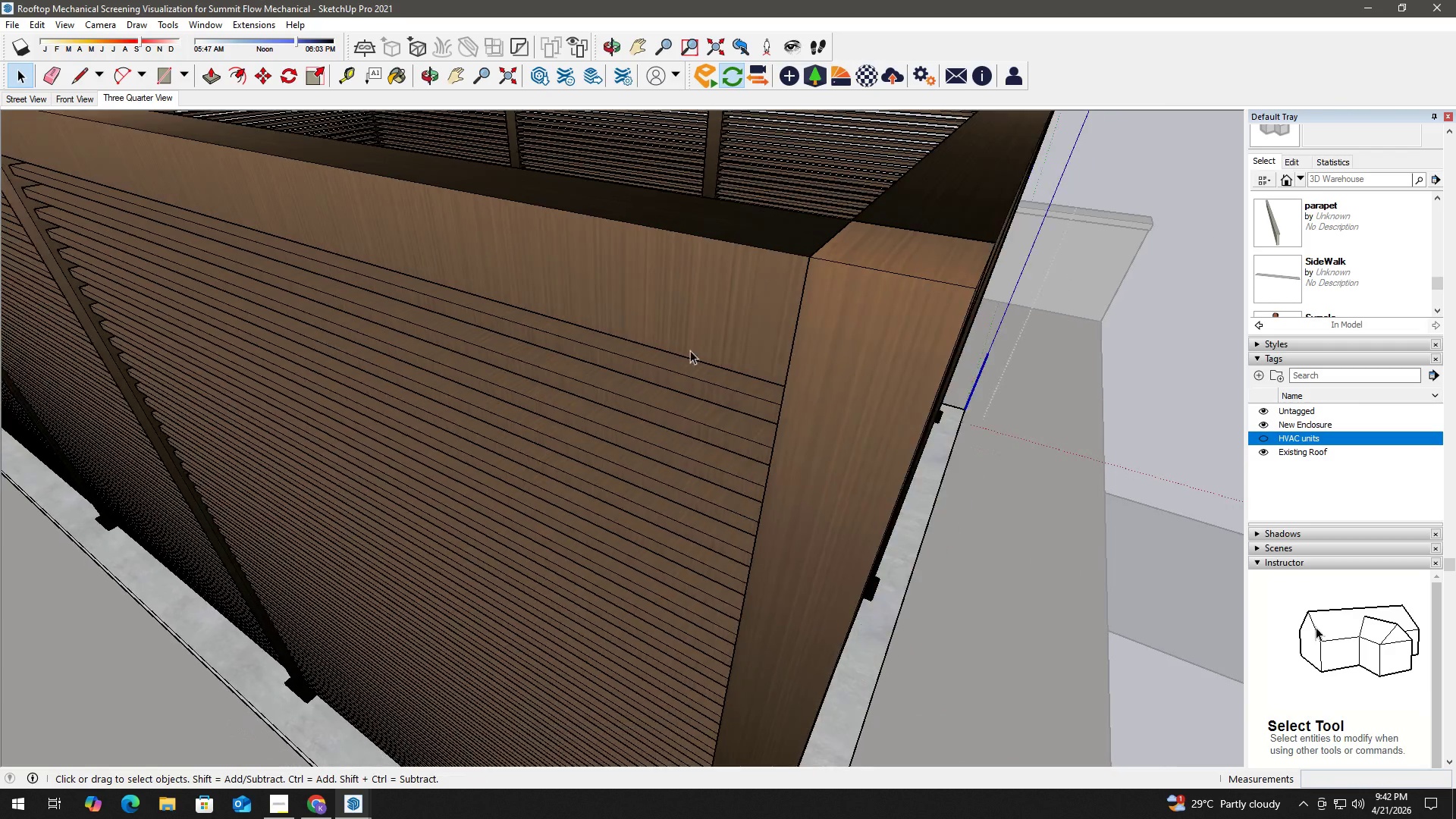 
key(H)
 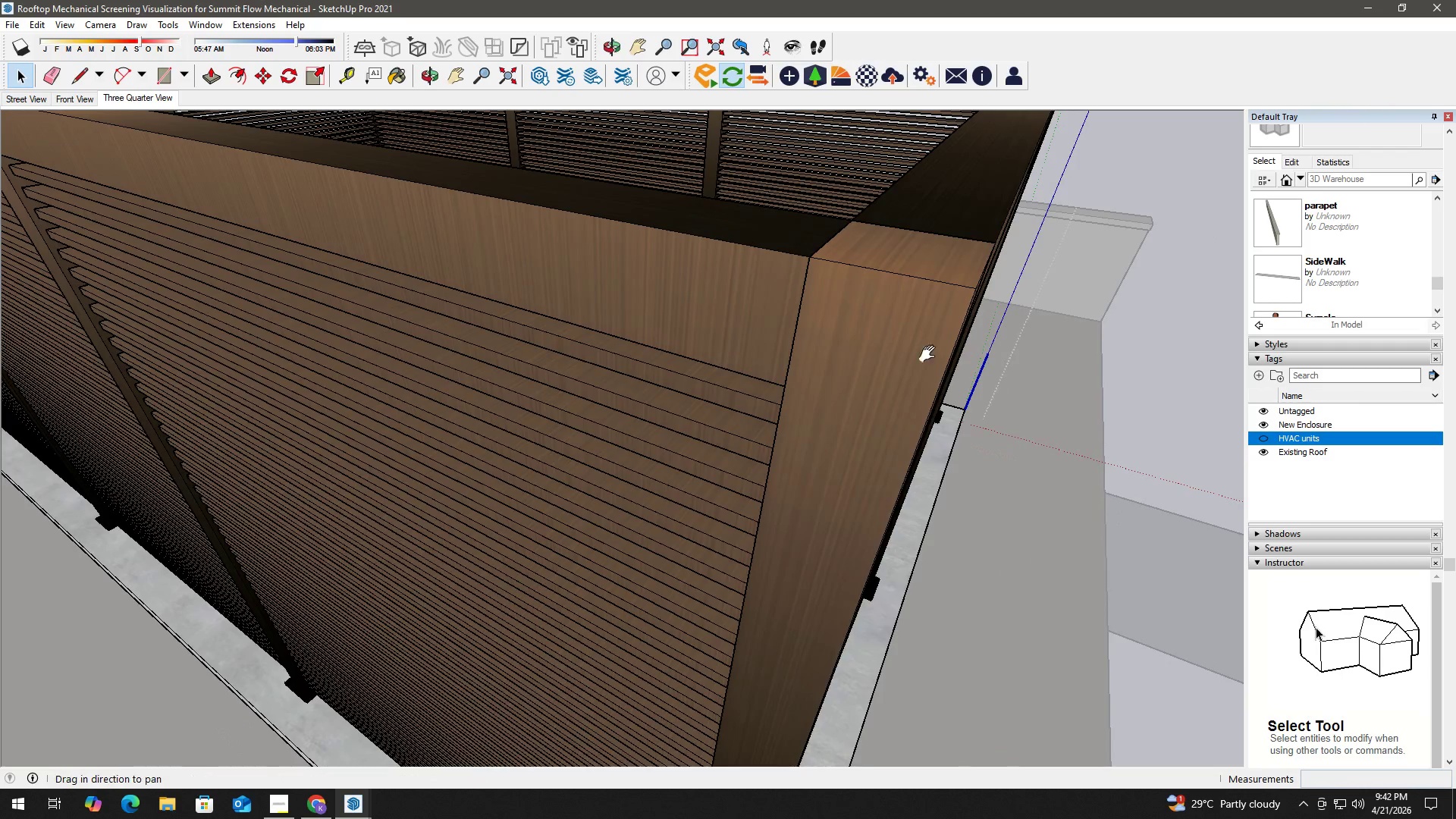 
left_click_drag(start_coordinate=[930, 354], to_coordinate=[491, 356])
 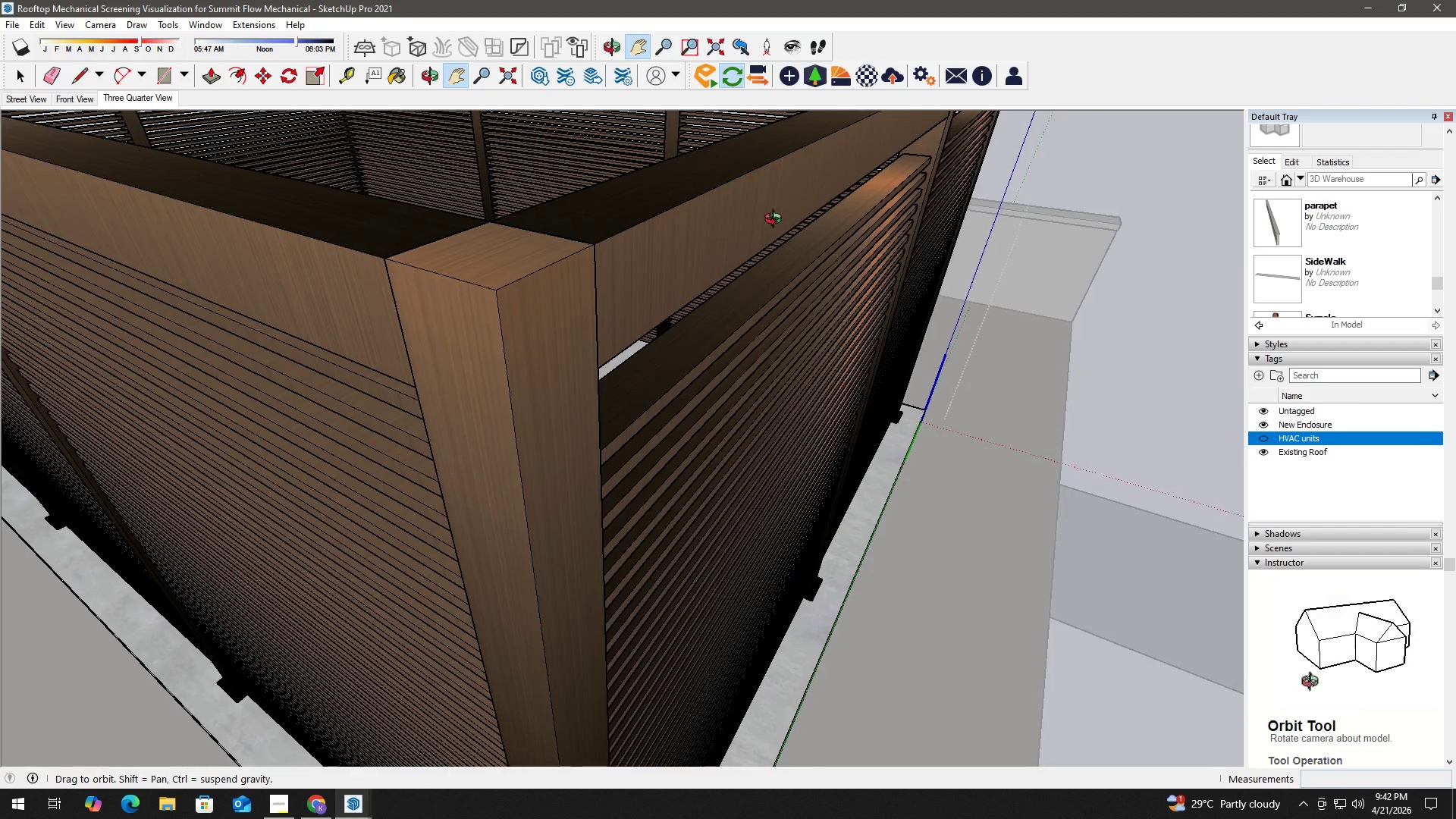 
scroll: coordinate [678, 352], scroll_direction: down, amount: 8.0
 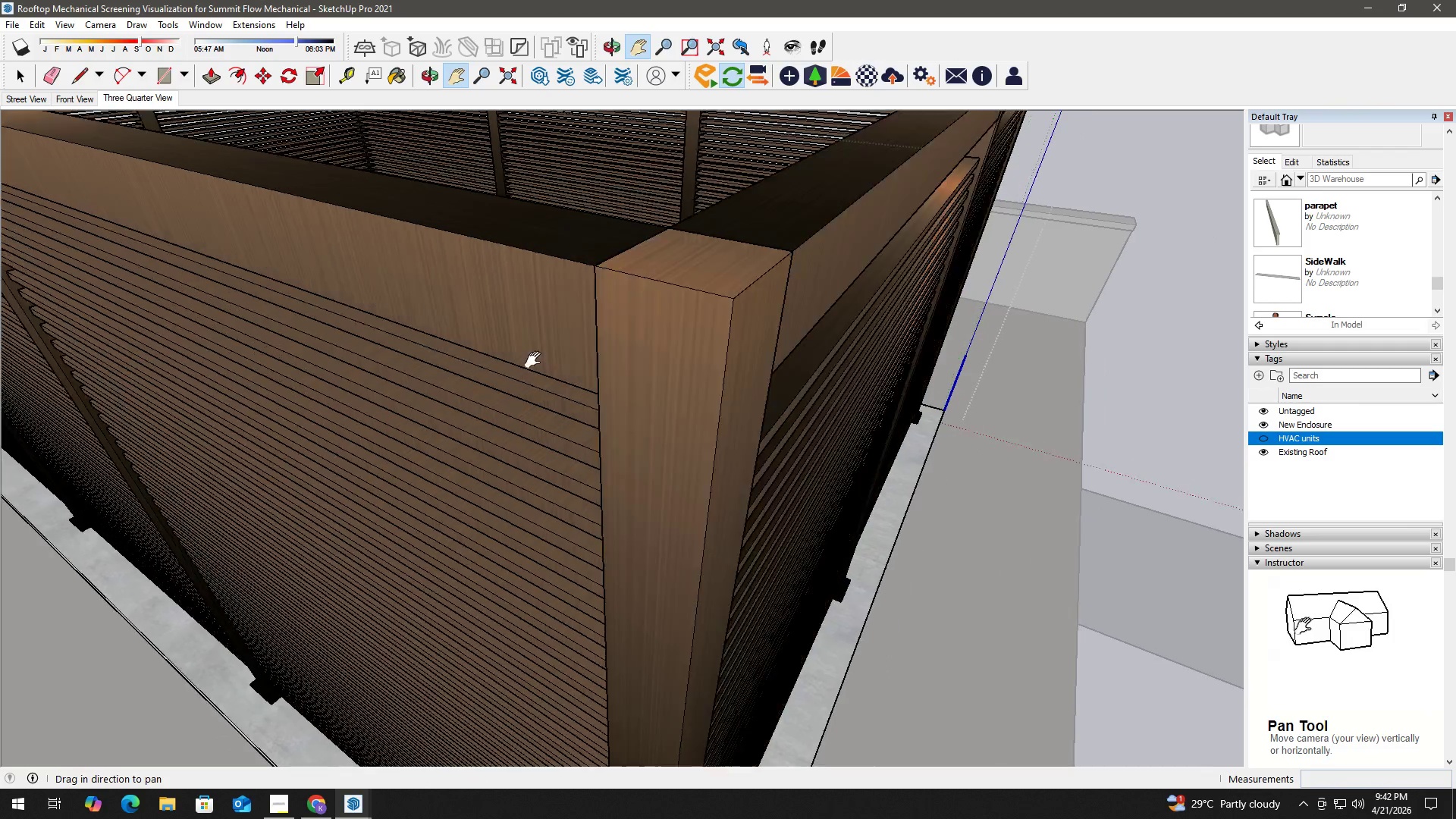 
type(hh )
 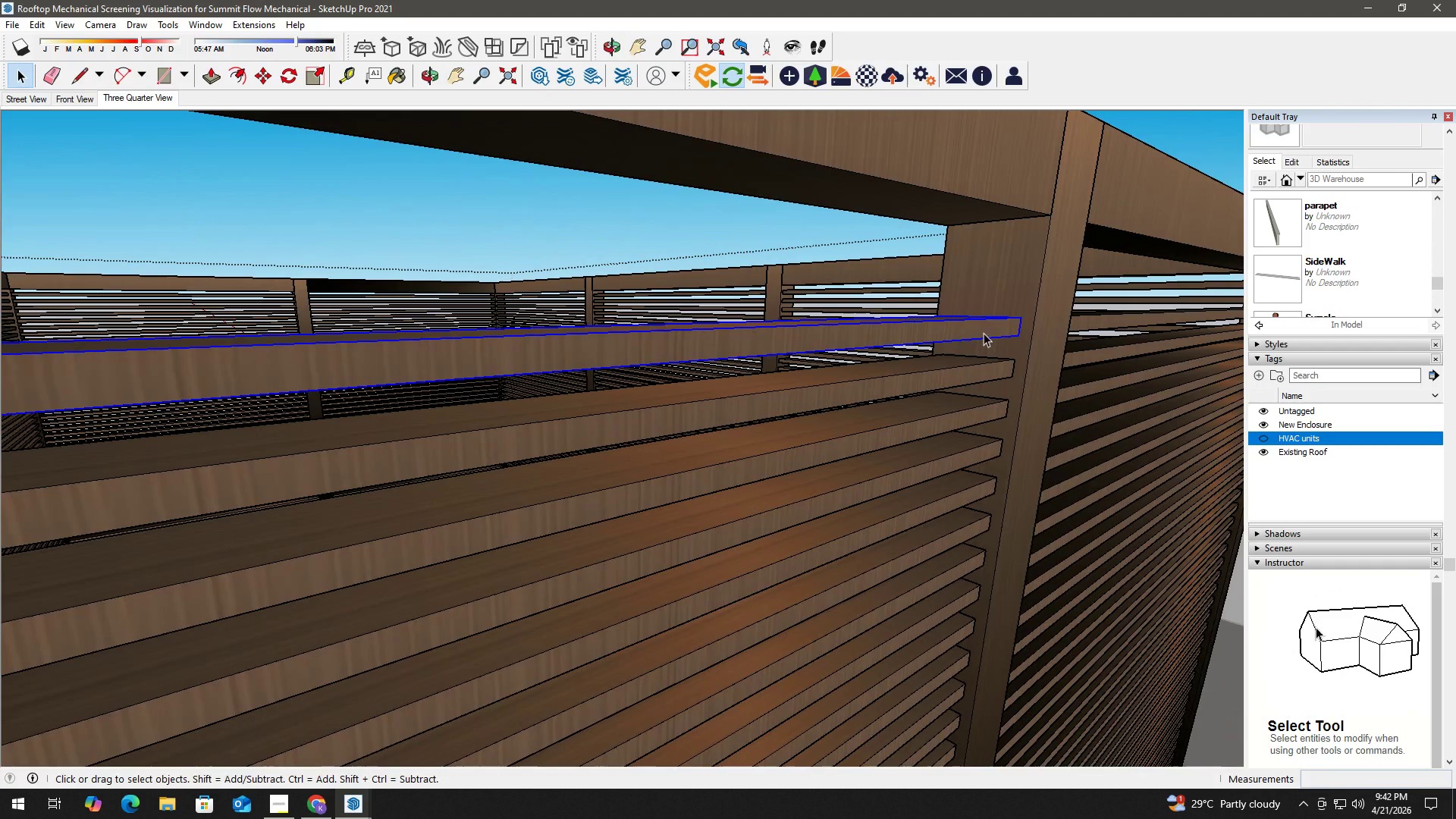 
left_click_drag(start_coordinate=[889, 219], to_coordinate=[532, 431])
 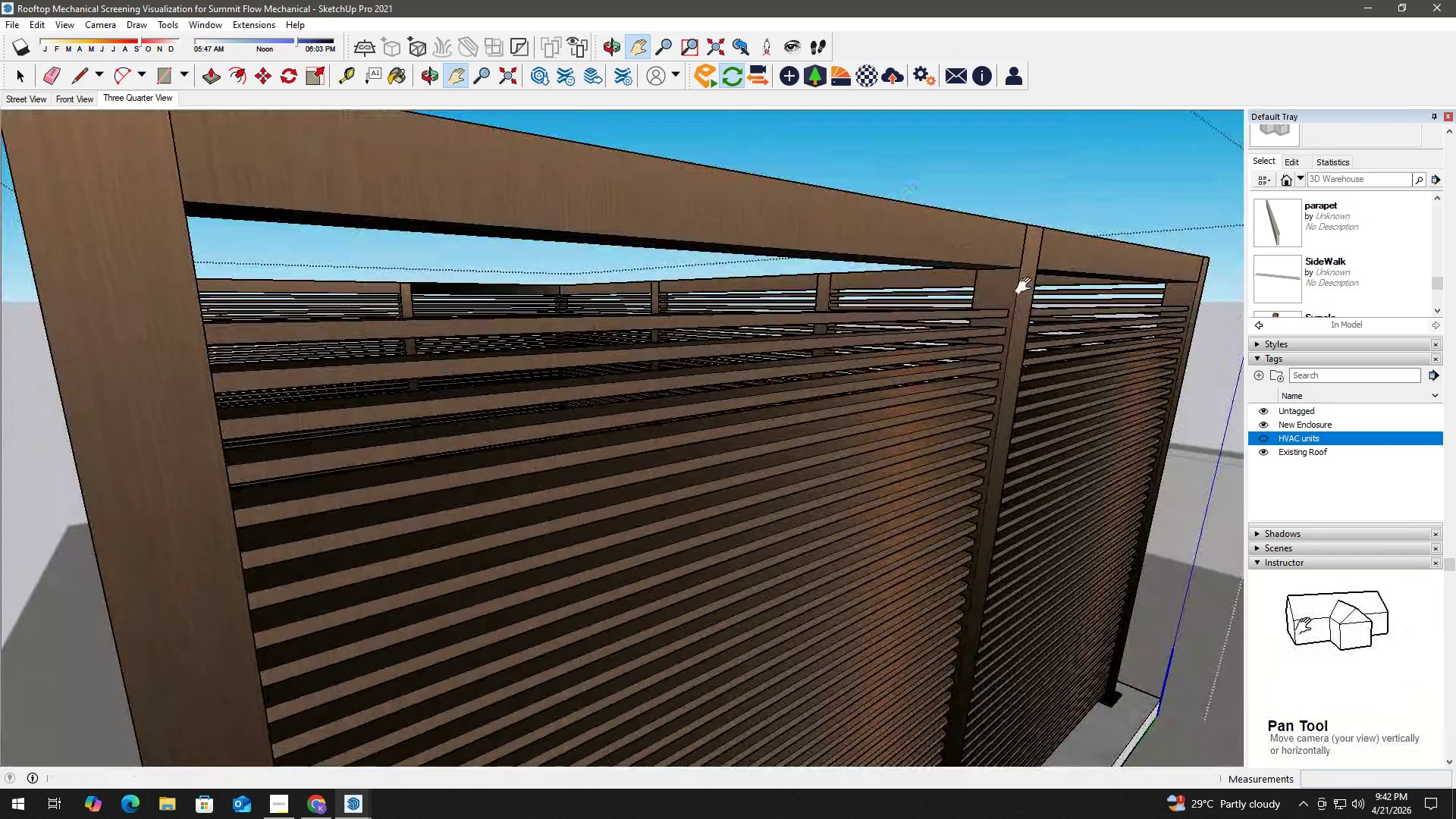 
left_click([985, 331])
 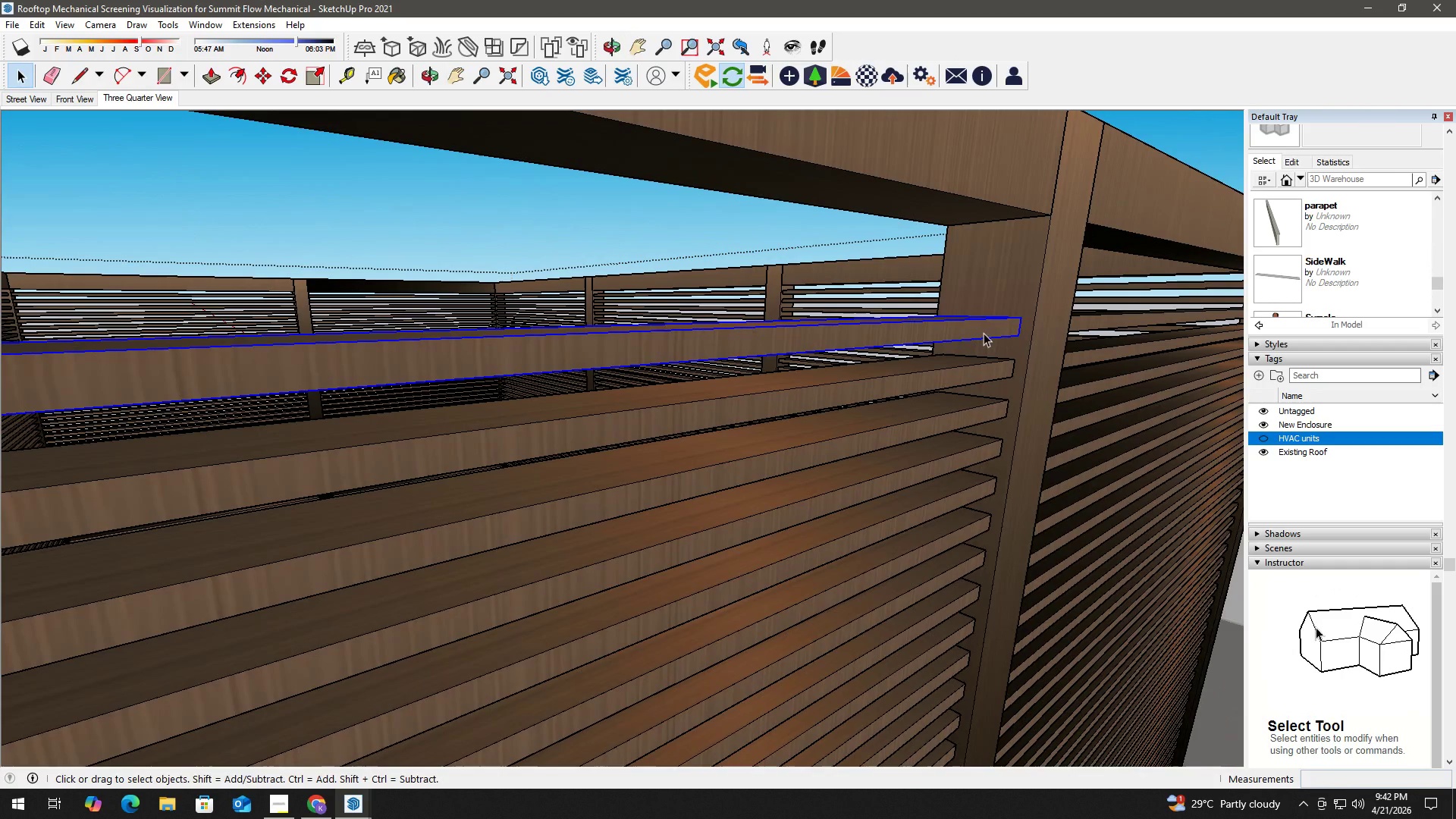 
scroll: coordinate [968, 344], scroll_direction: up, amount: 10.0
 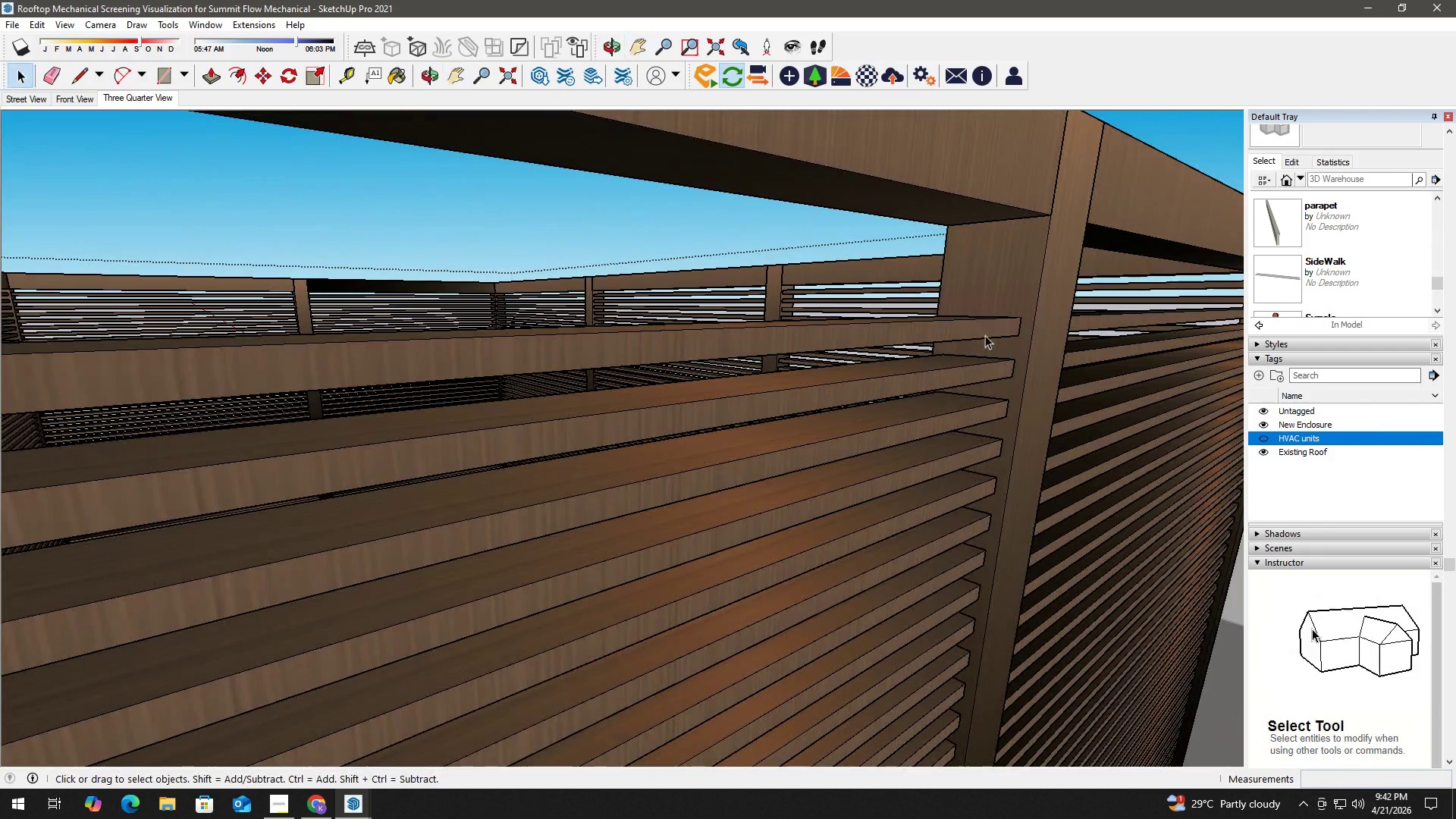 
key(Control+ControlLeft)
 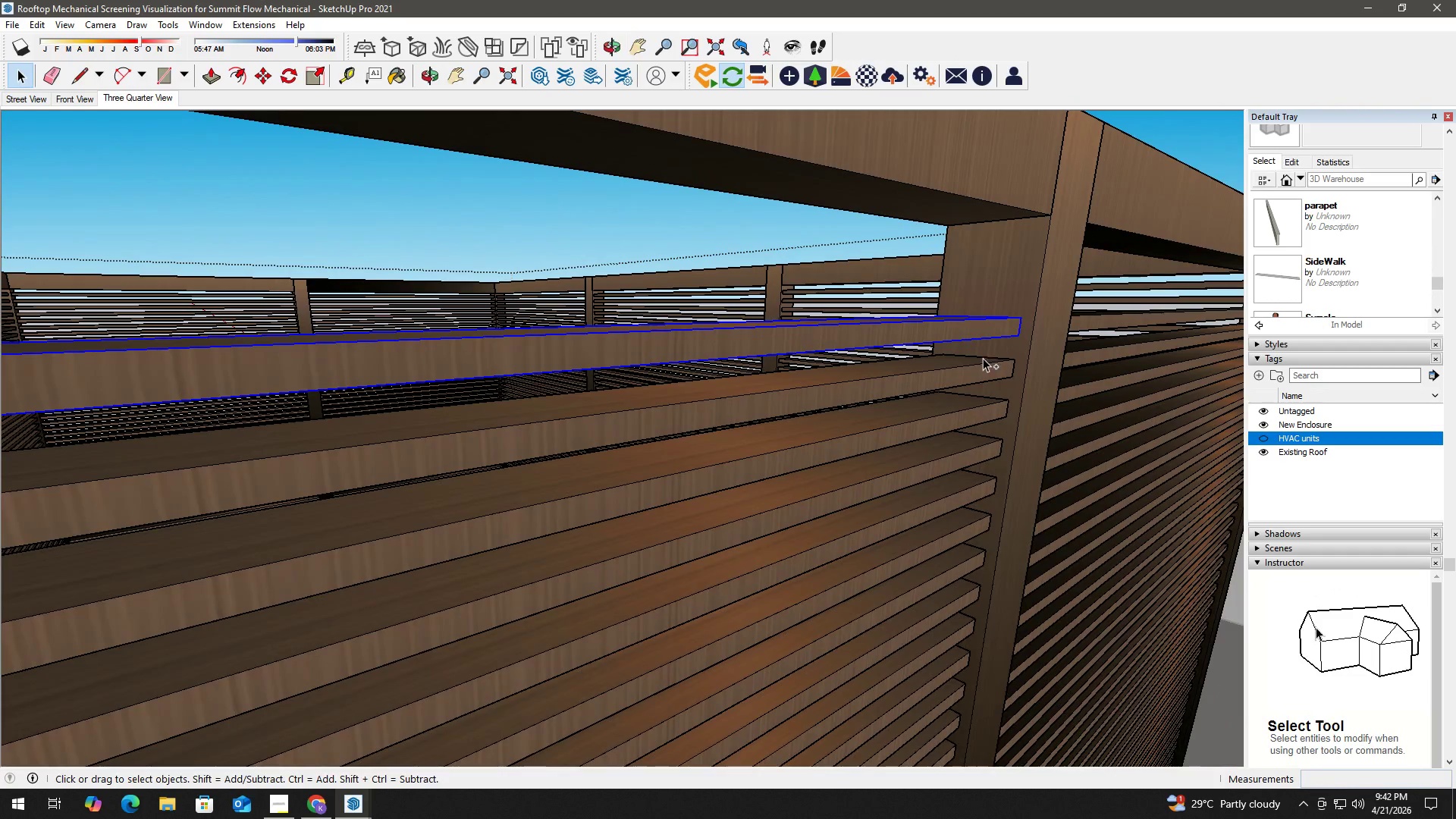 
key(Control+ControlLeft)
 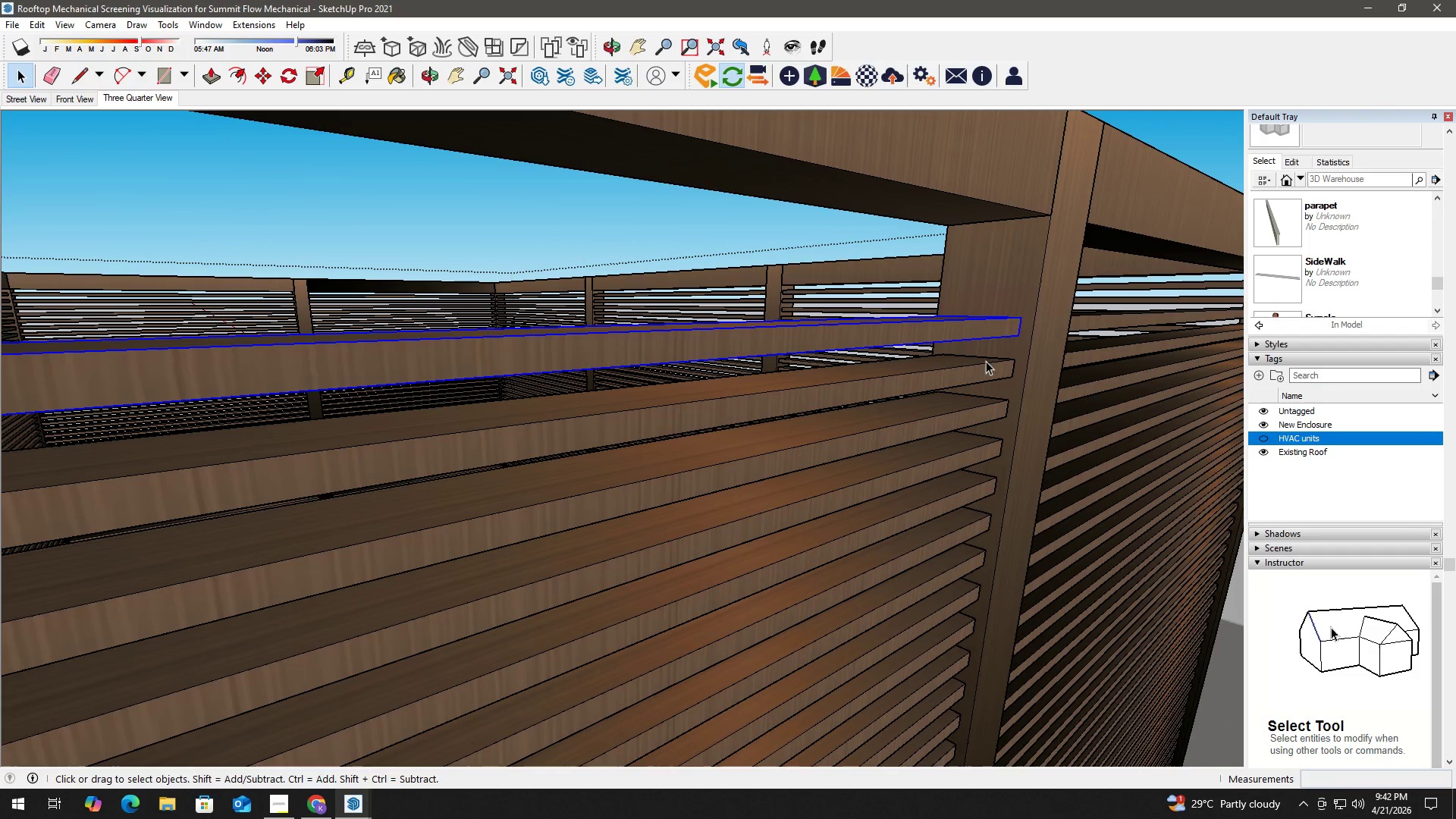 
key(M)
 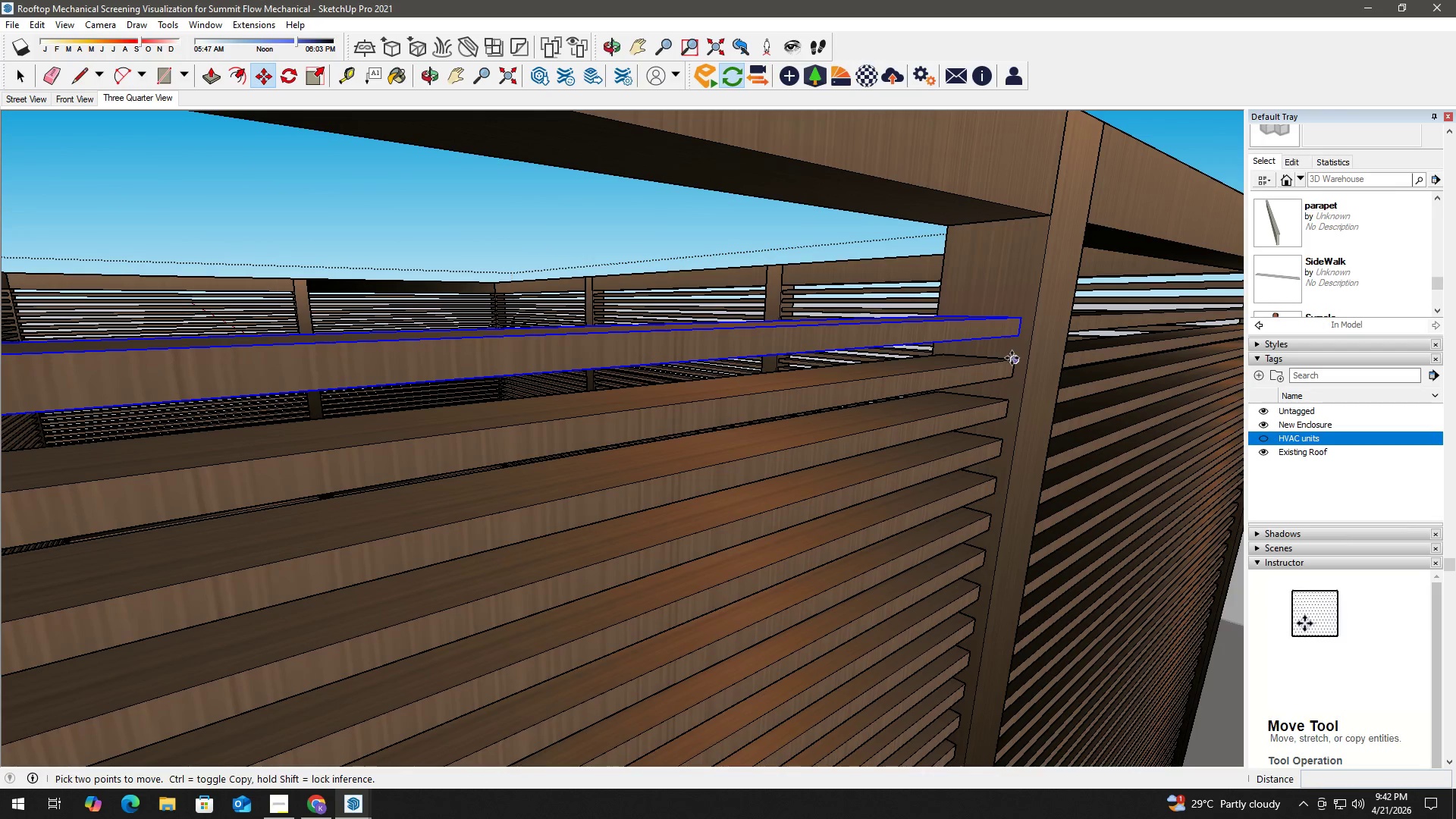 
left_click([1012, 359])
 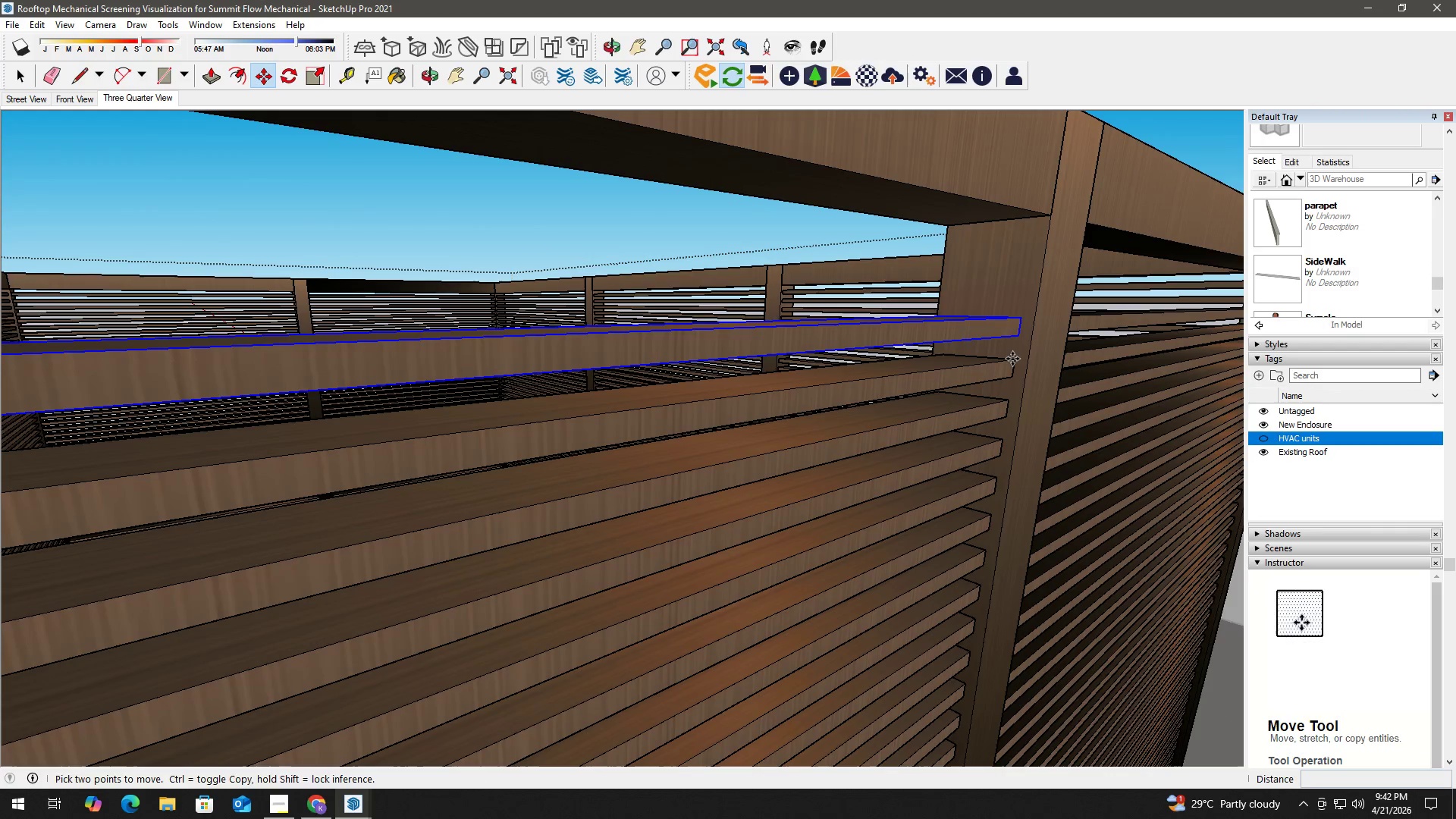 
key(Control+ControlLeft)
 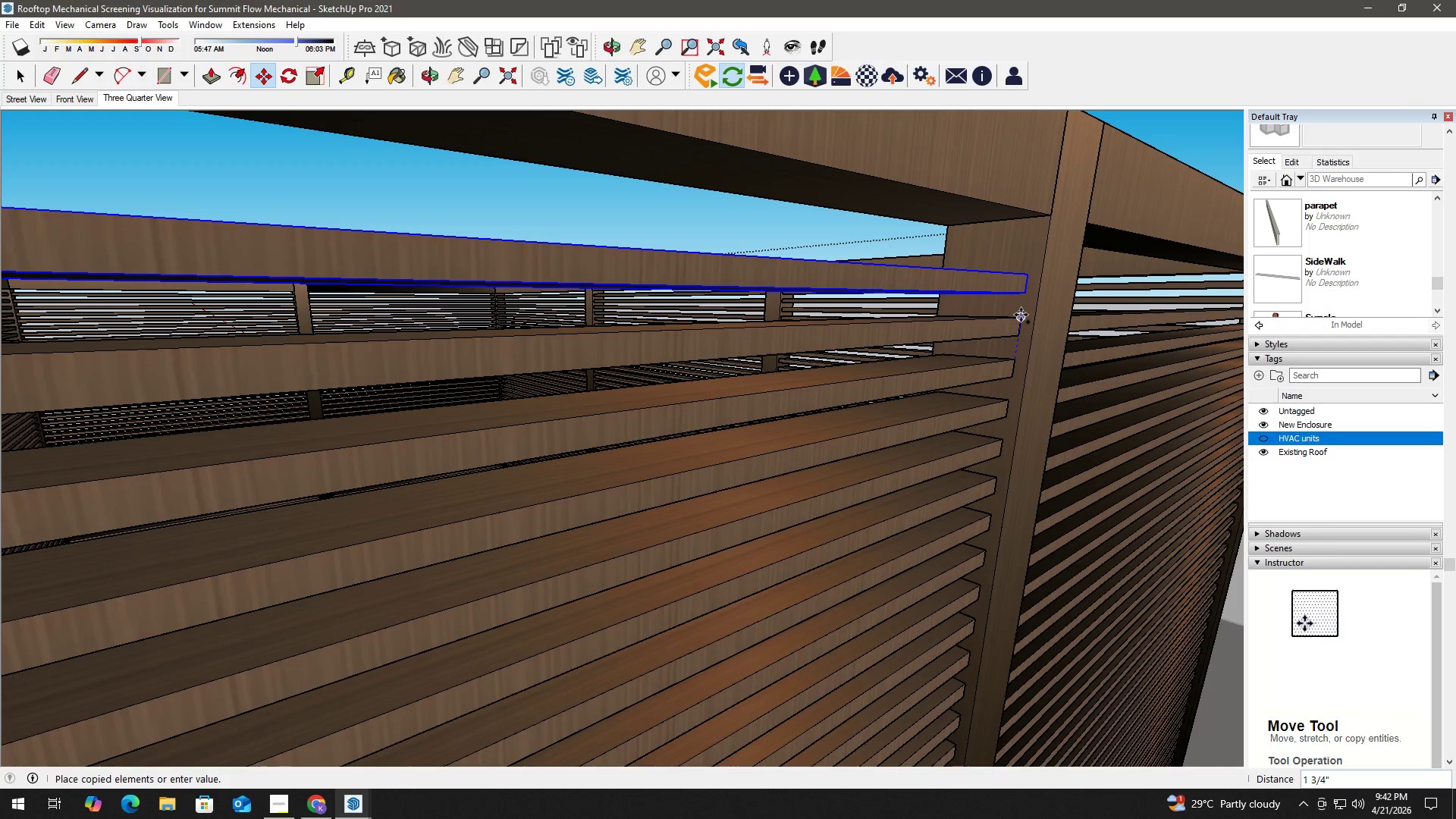 
left_click([1021, 315])
 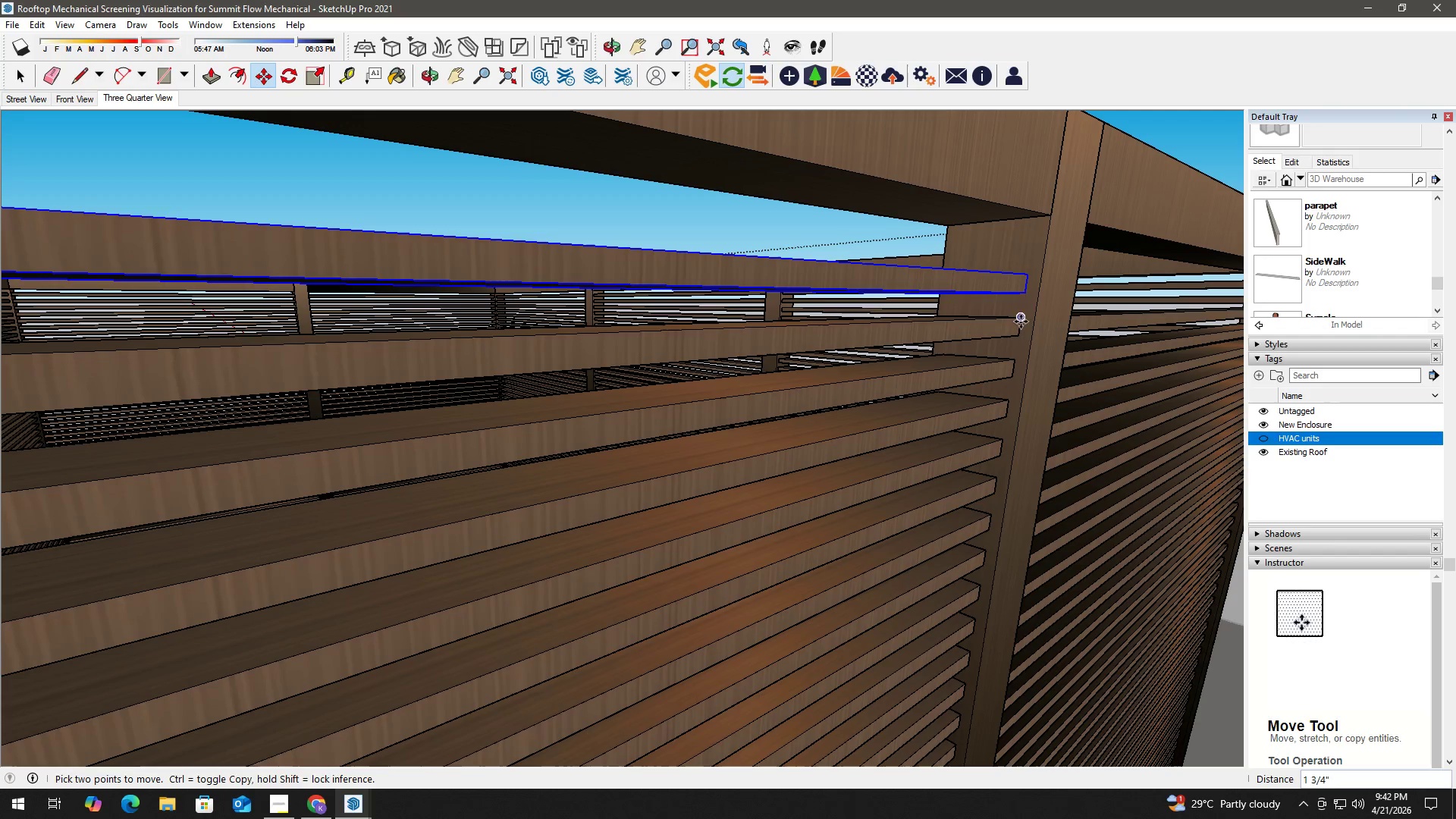 
key(Control+ControlLeft)
 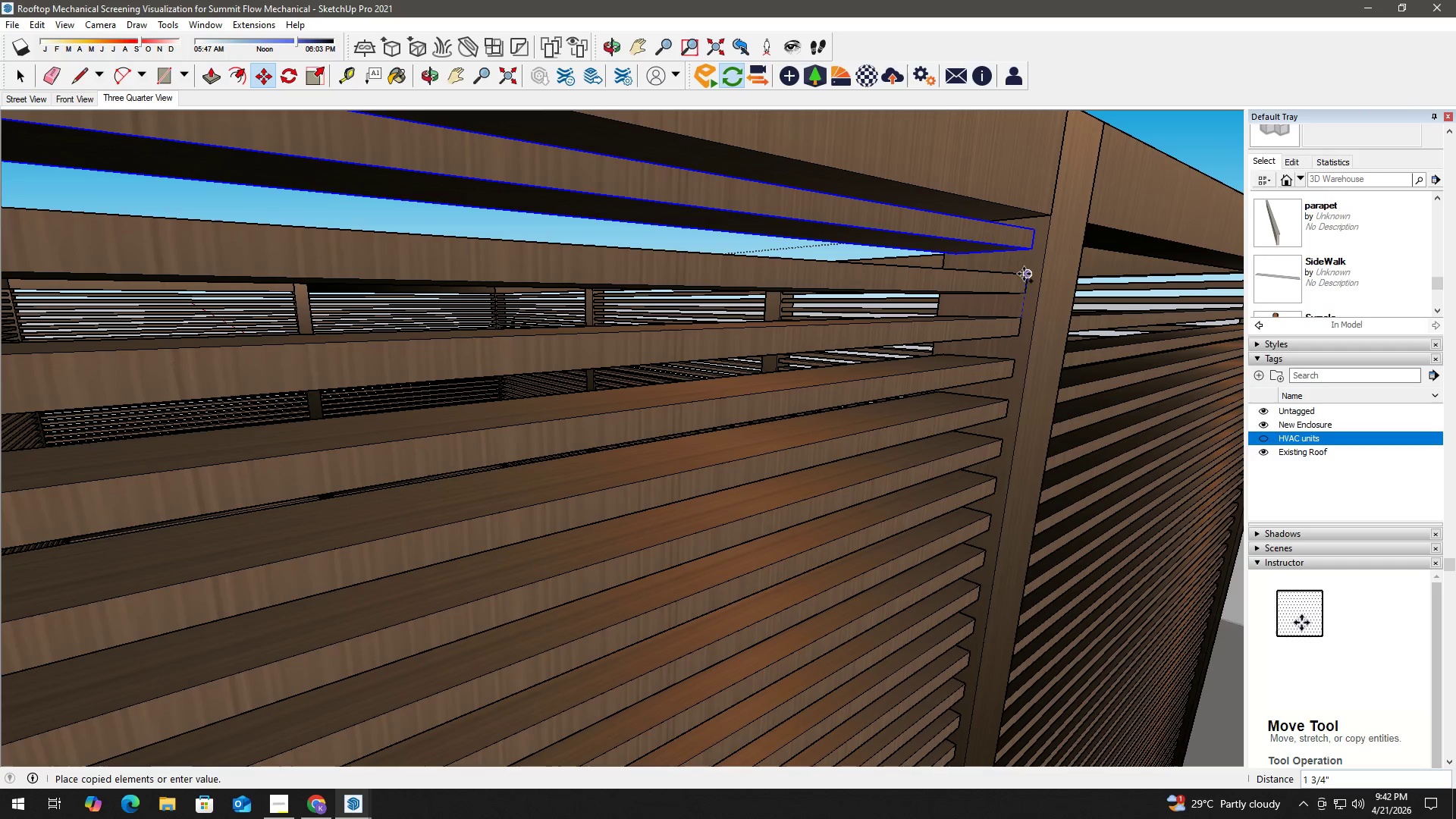 
left_click([1024, 274])
 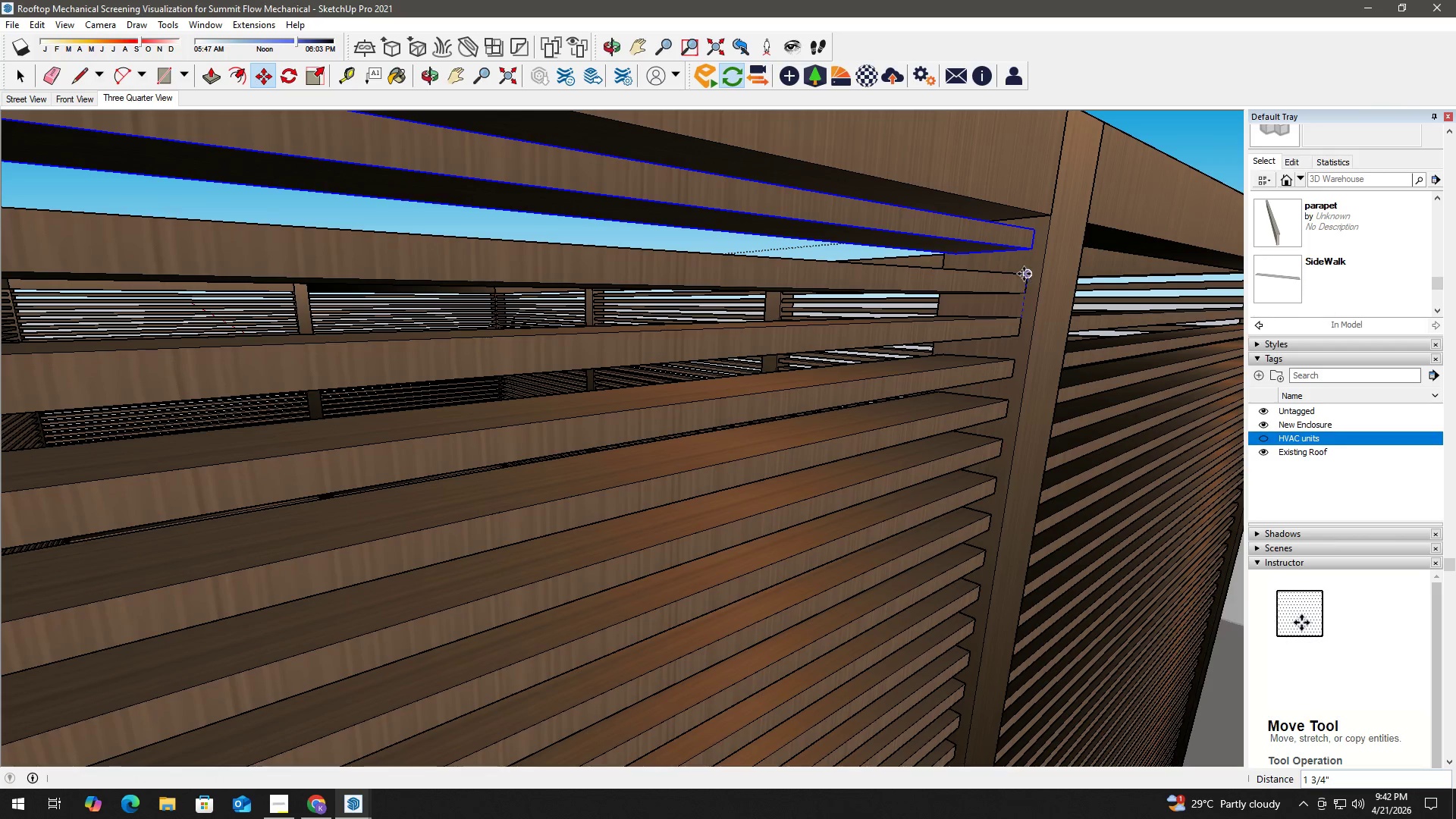 
key(Space)
 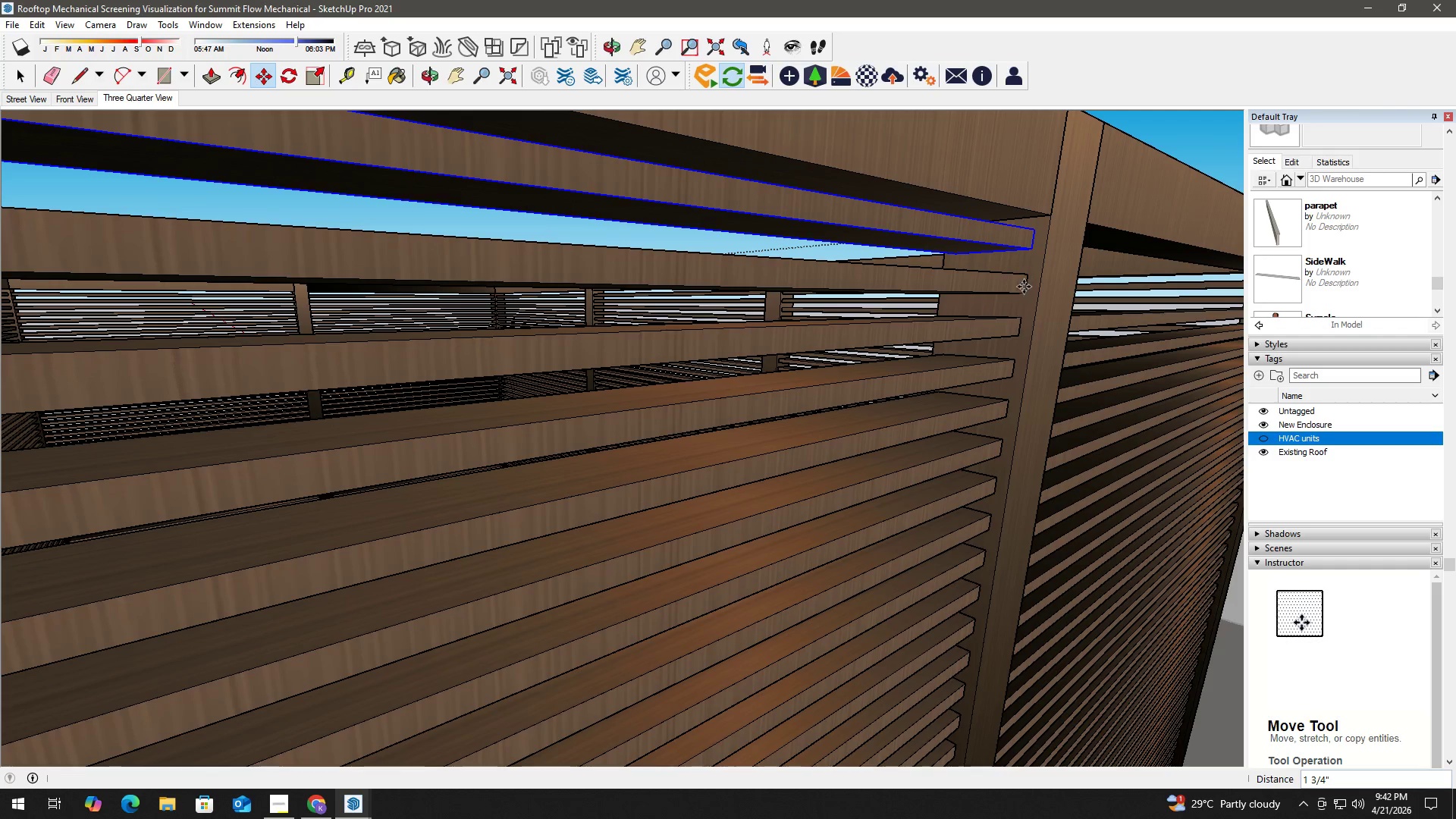 
key(H)
 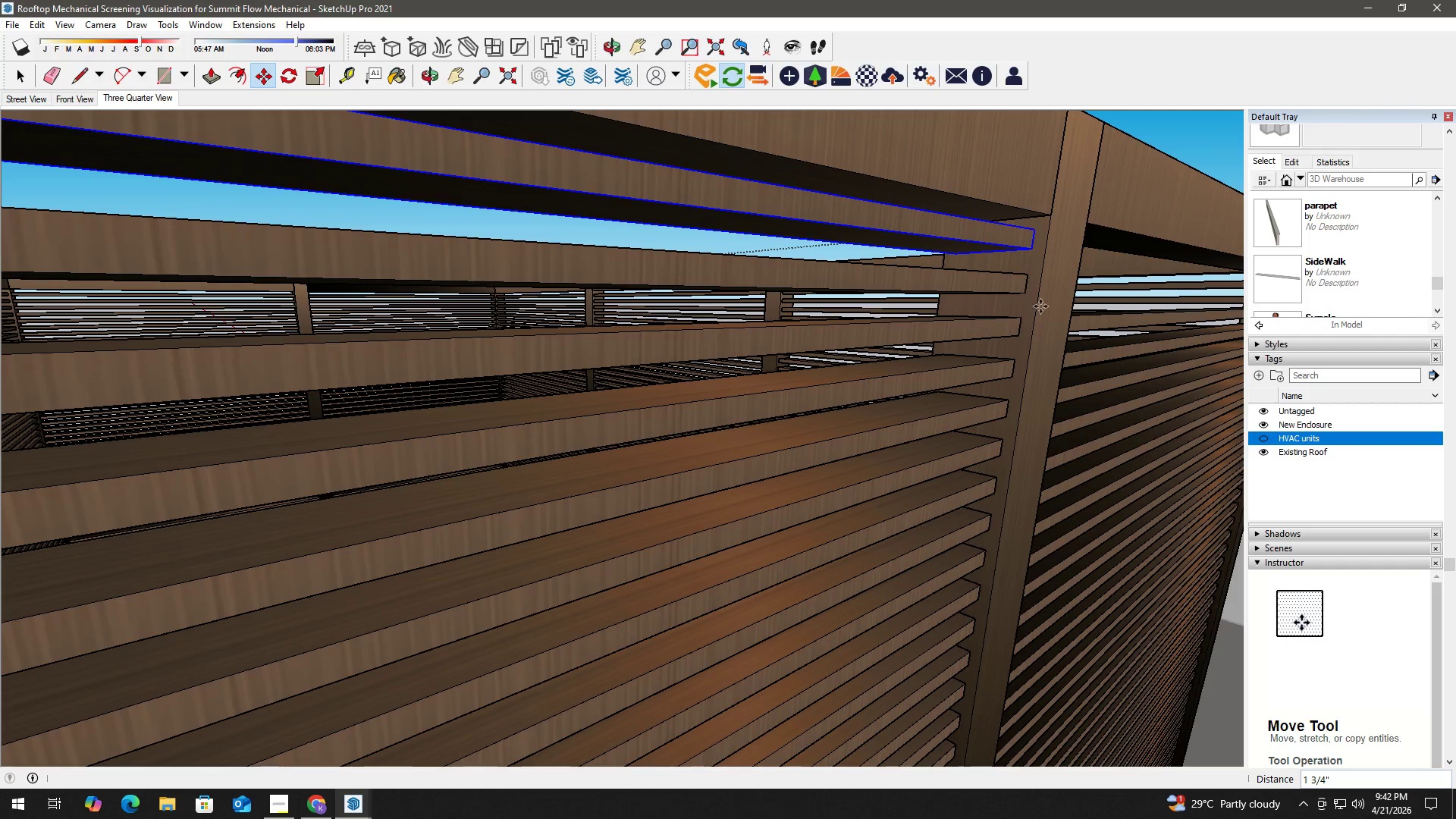 
left_click_drag(start_coordinate=[1057, 308], to_coordinate=[592, 417])
 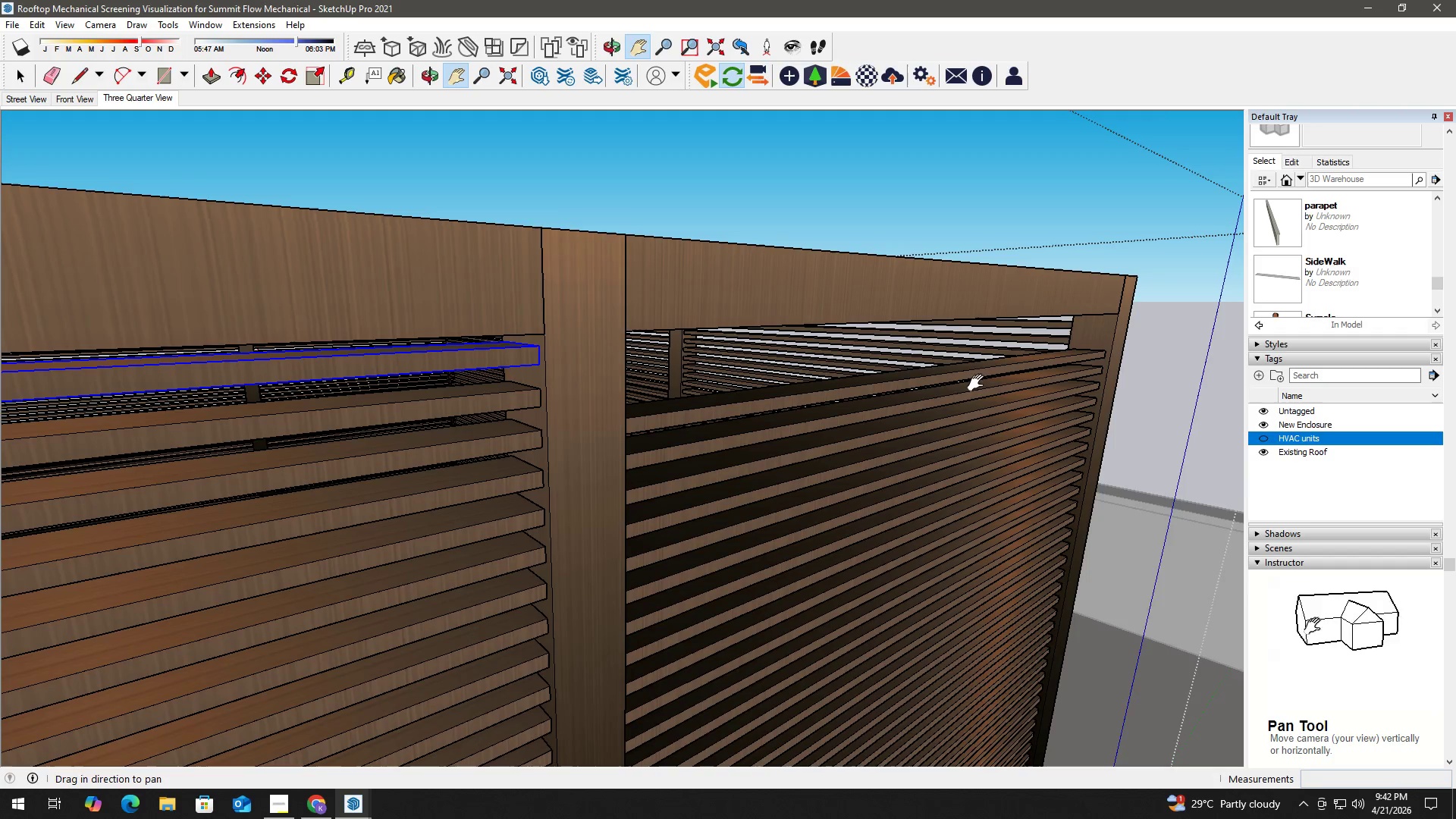 
key(Space)
 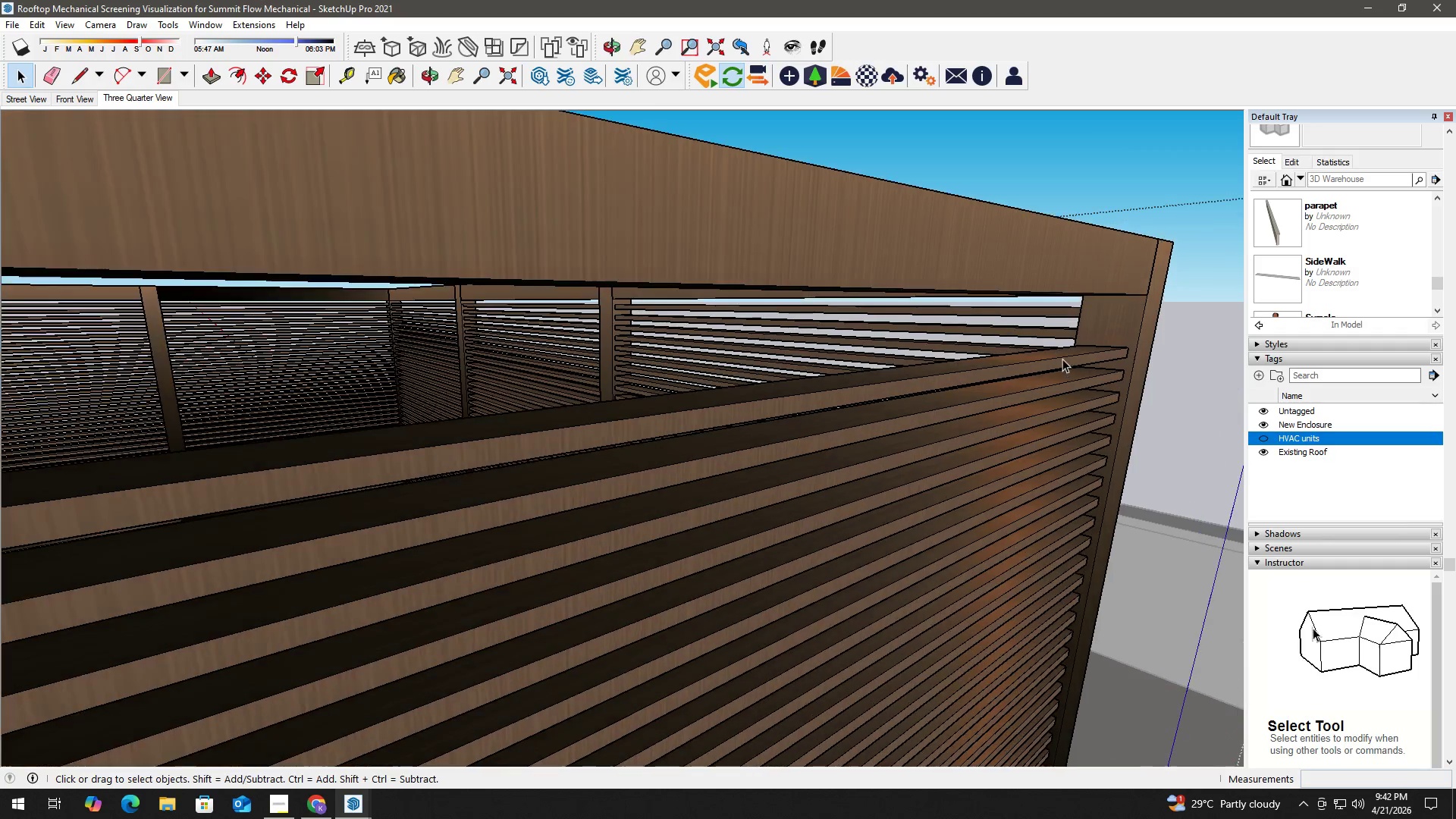 
left_click([1074, 355])
 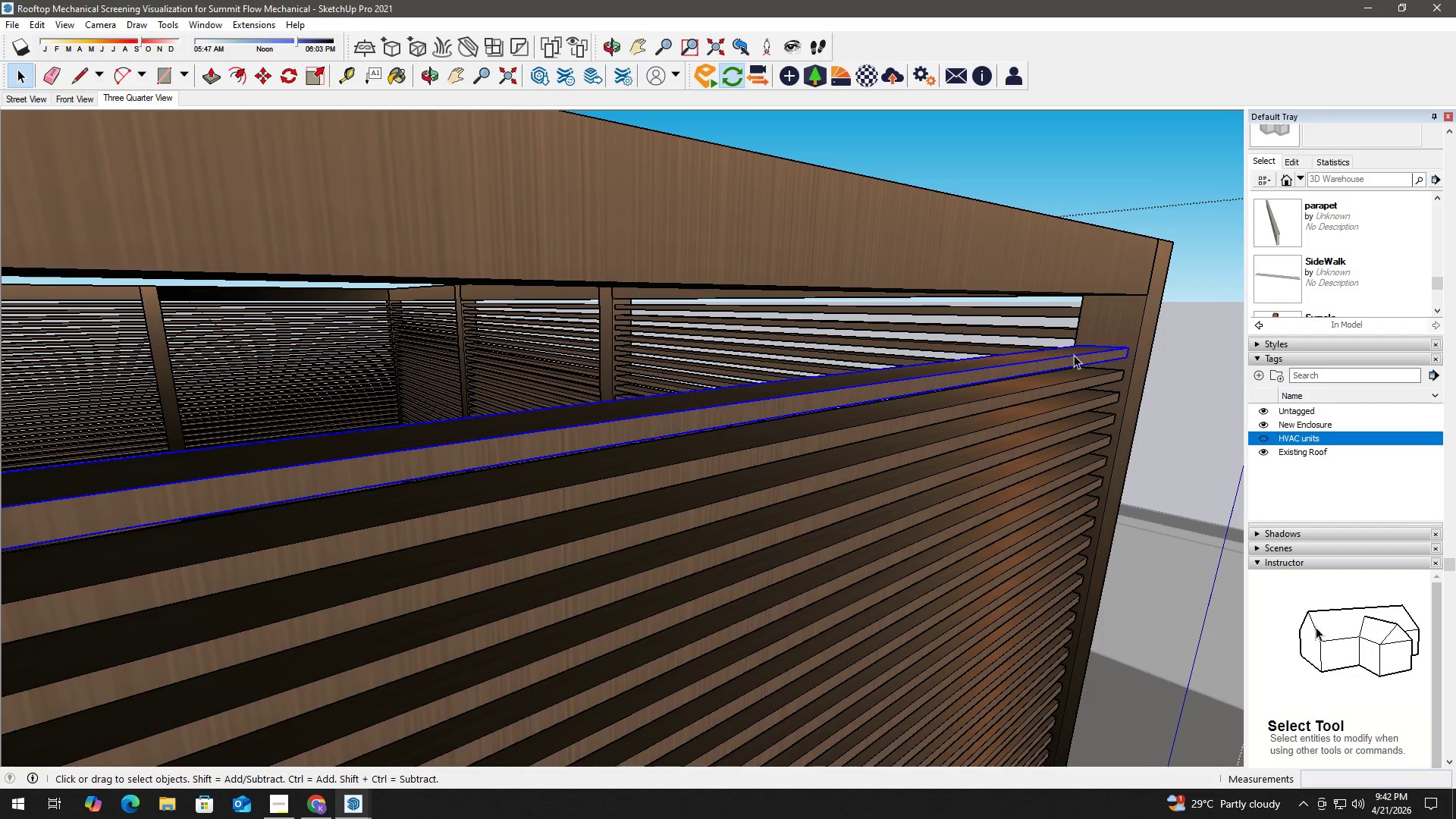 
hold_key(key=ControlLeft, duration=0.33)
 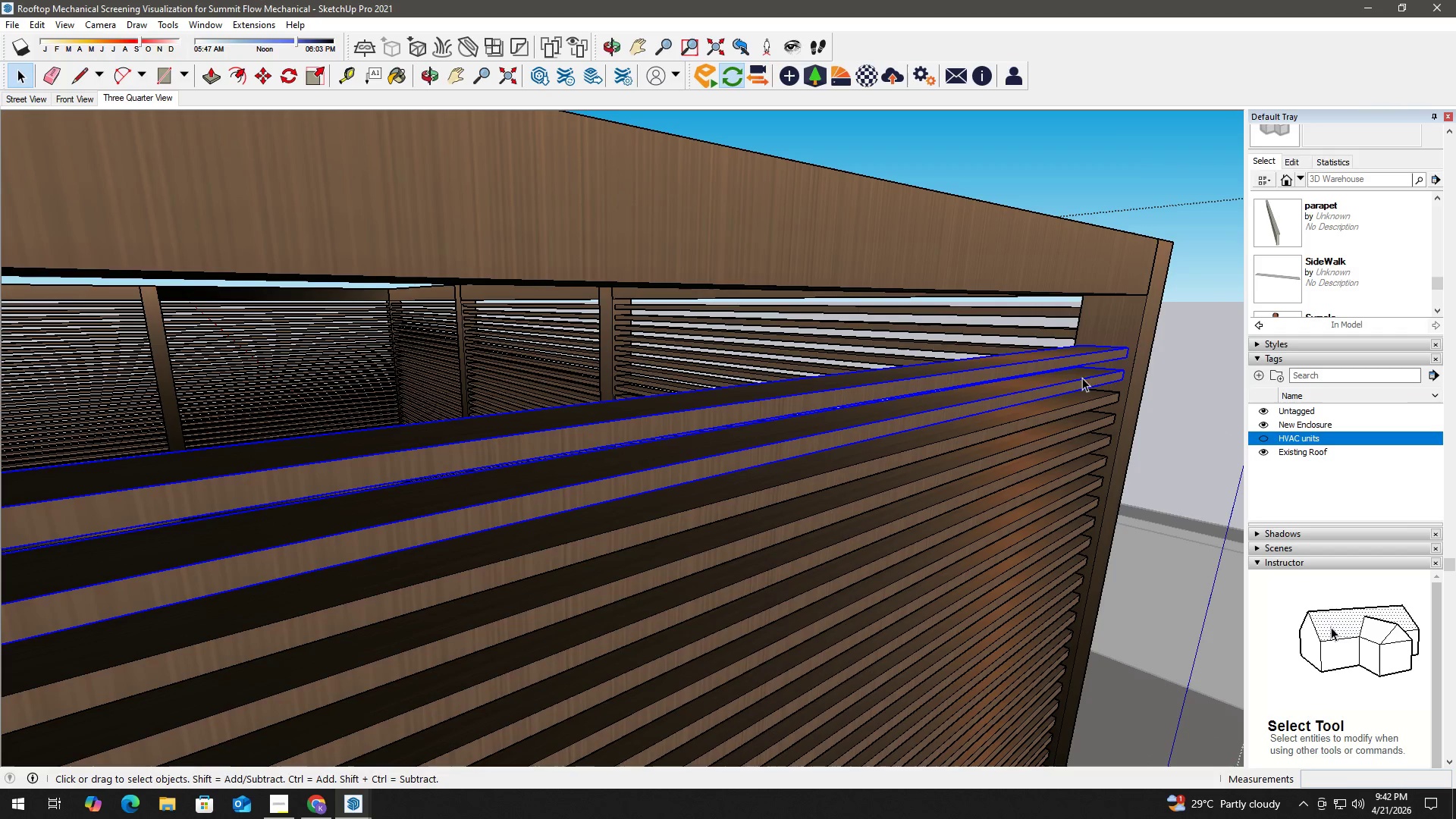 
scroll: coordinate [1062, 359], scroll_direction: up, amount: 5.0
 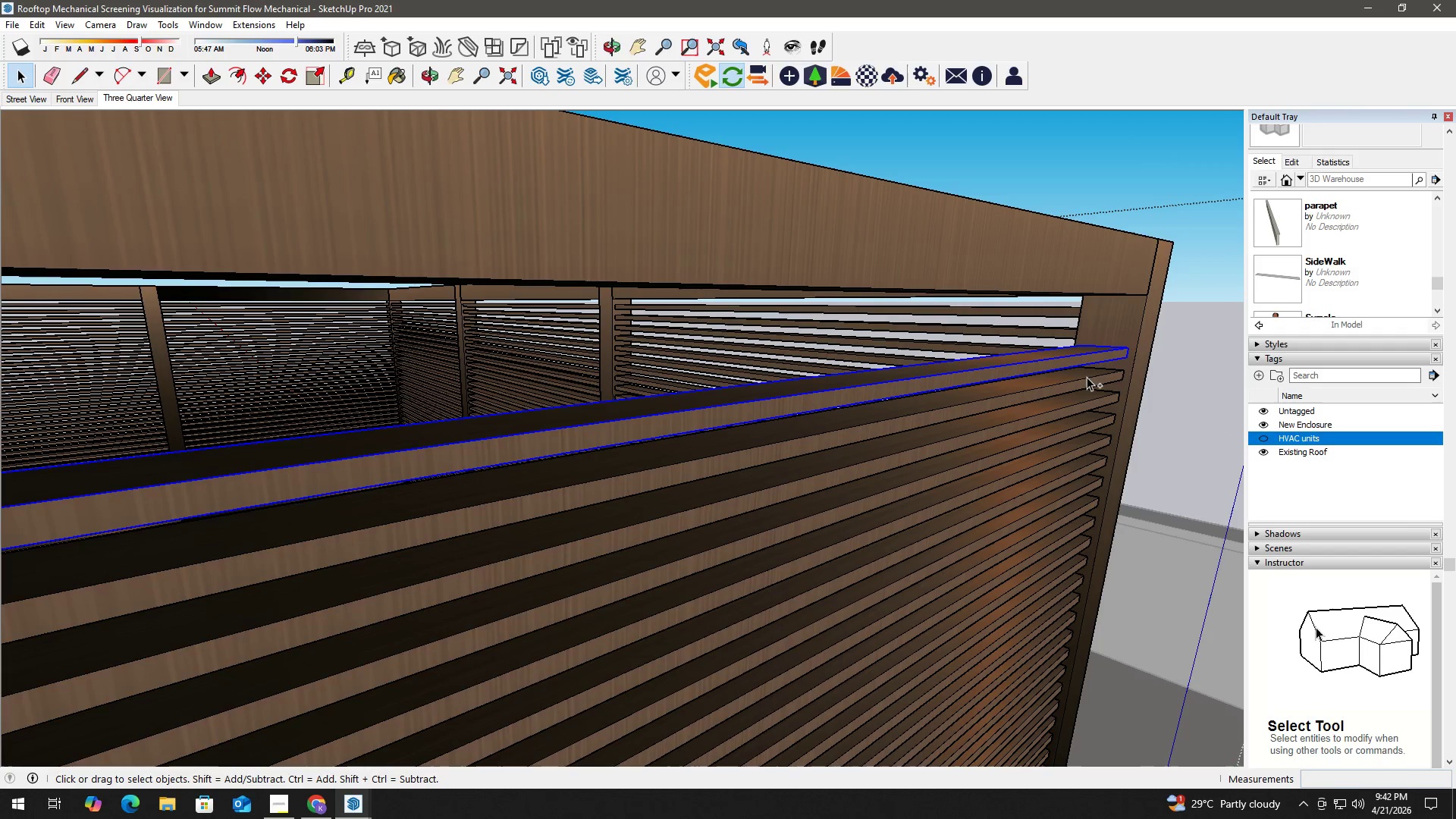 
double_click([1087, 380])
 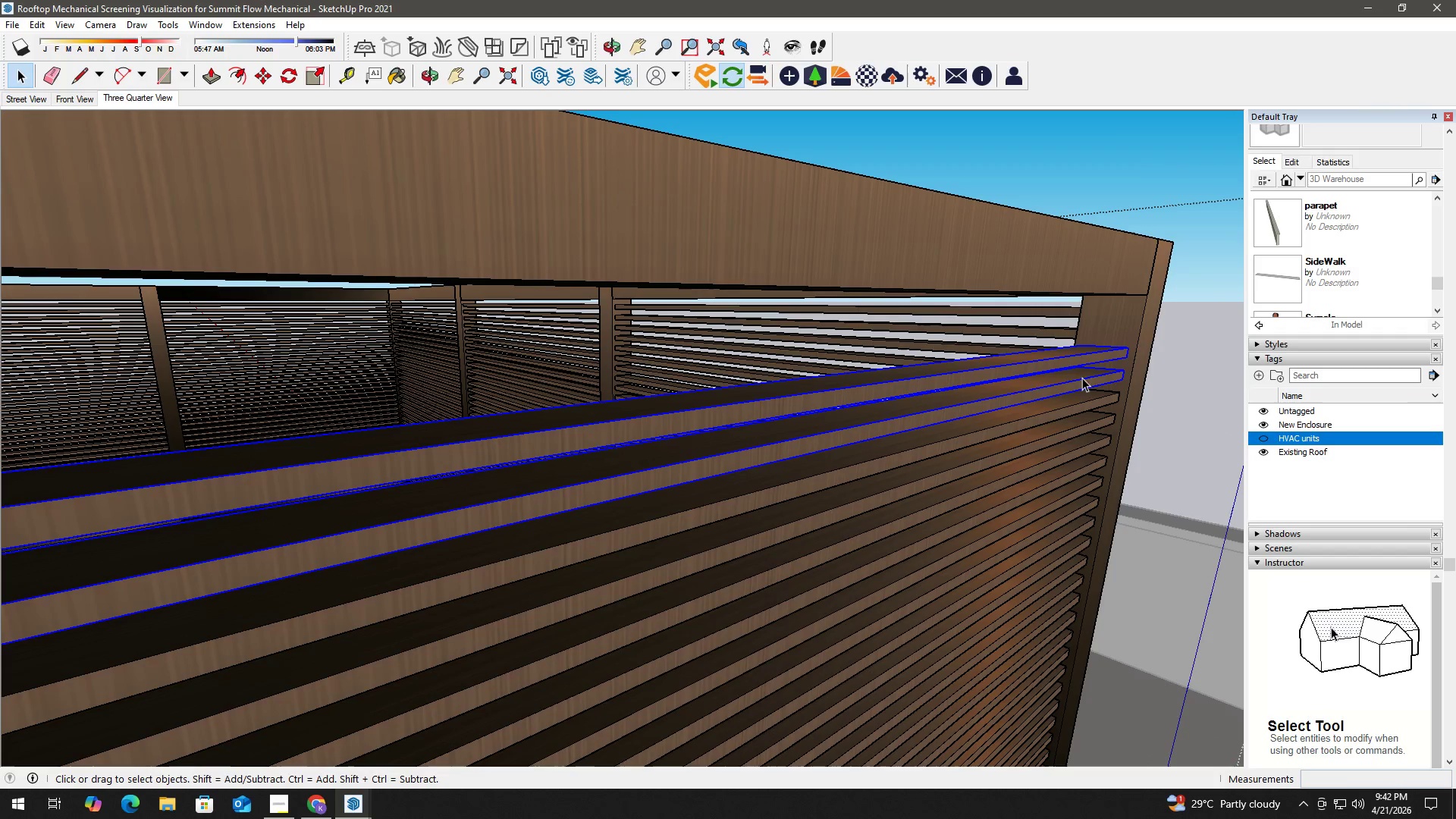 
left_click([1063, 356])
 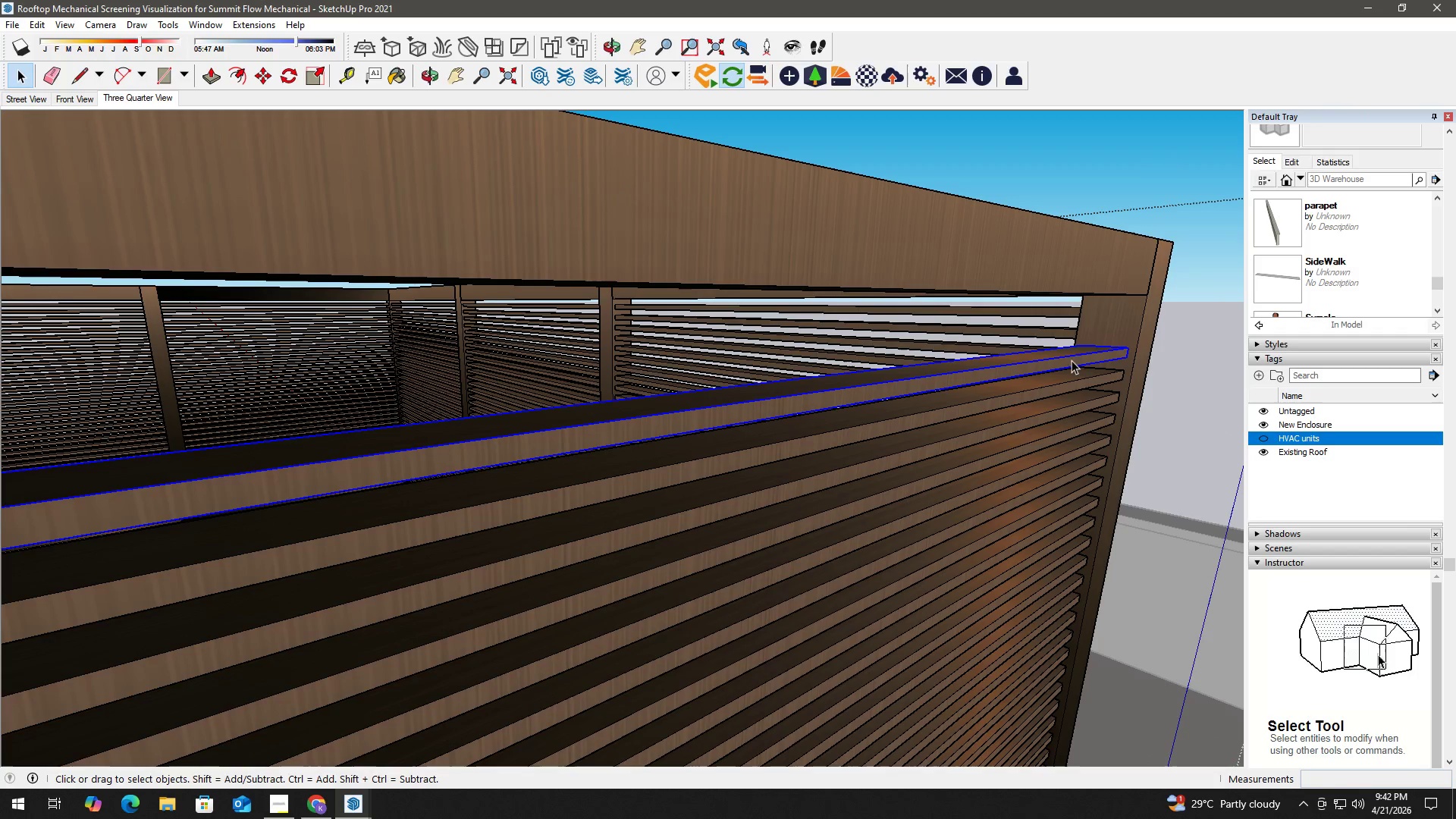 
key(M)
 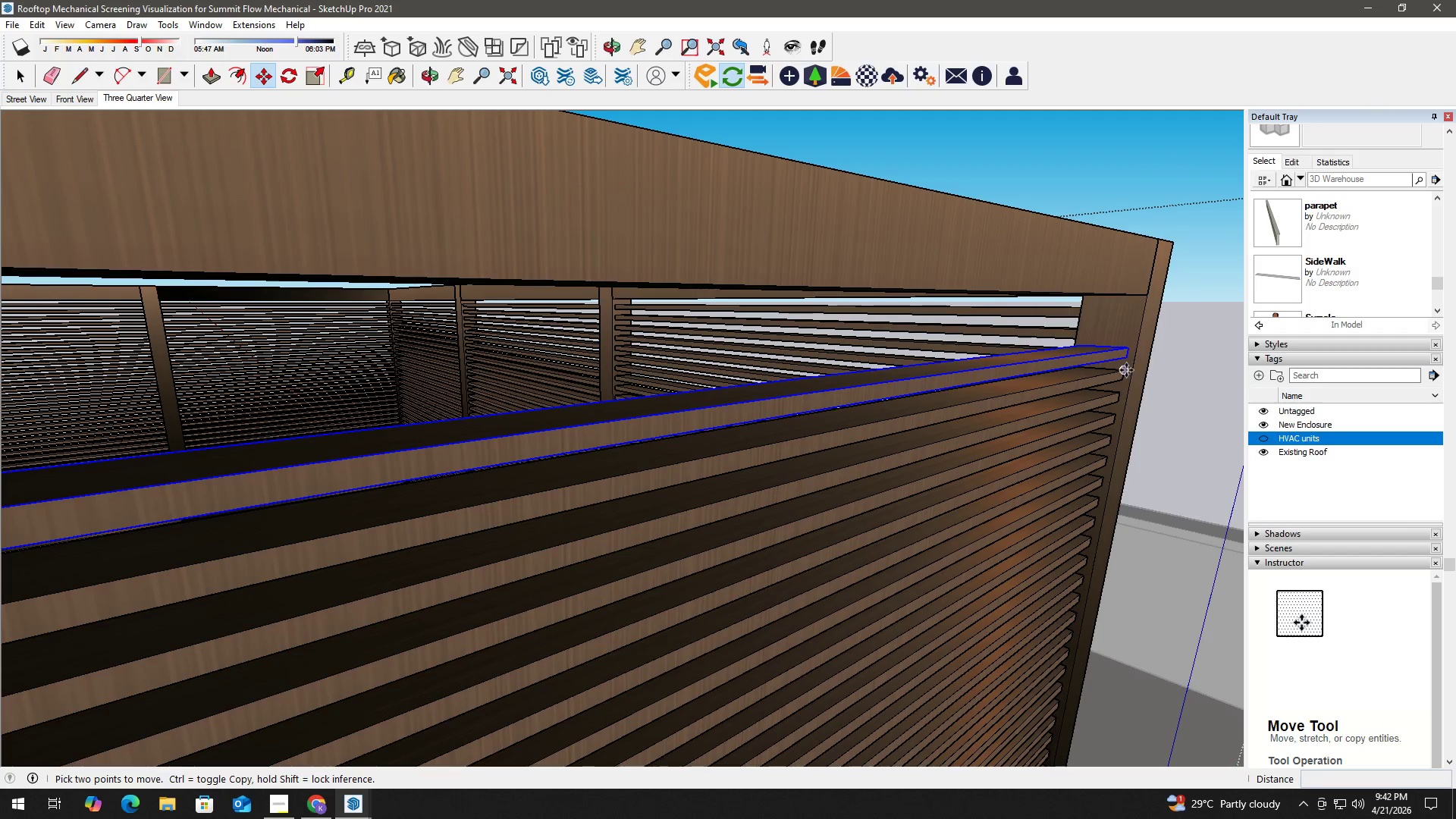 
left_click([1126, 370])
 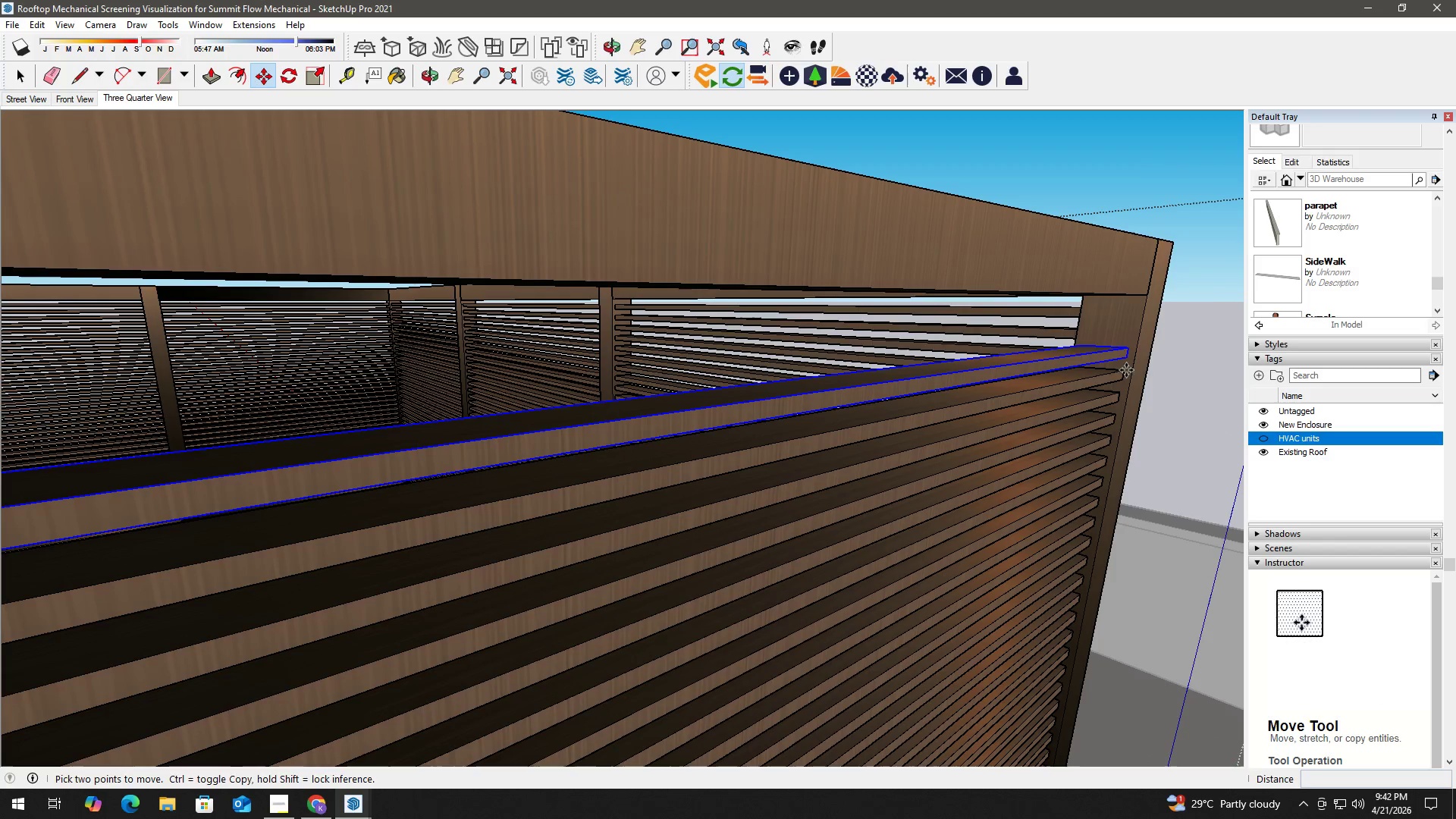 
key(Control+ControlLeft)
 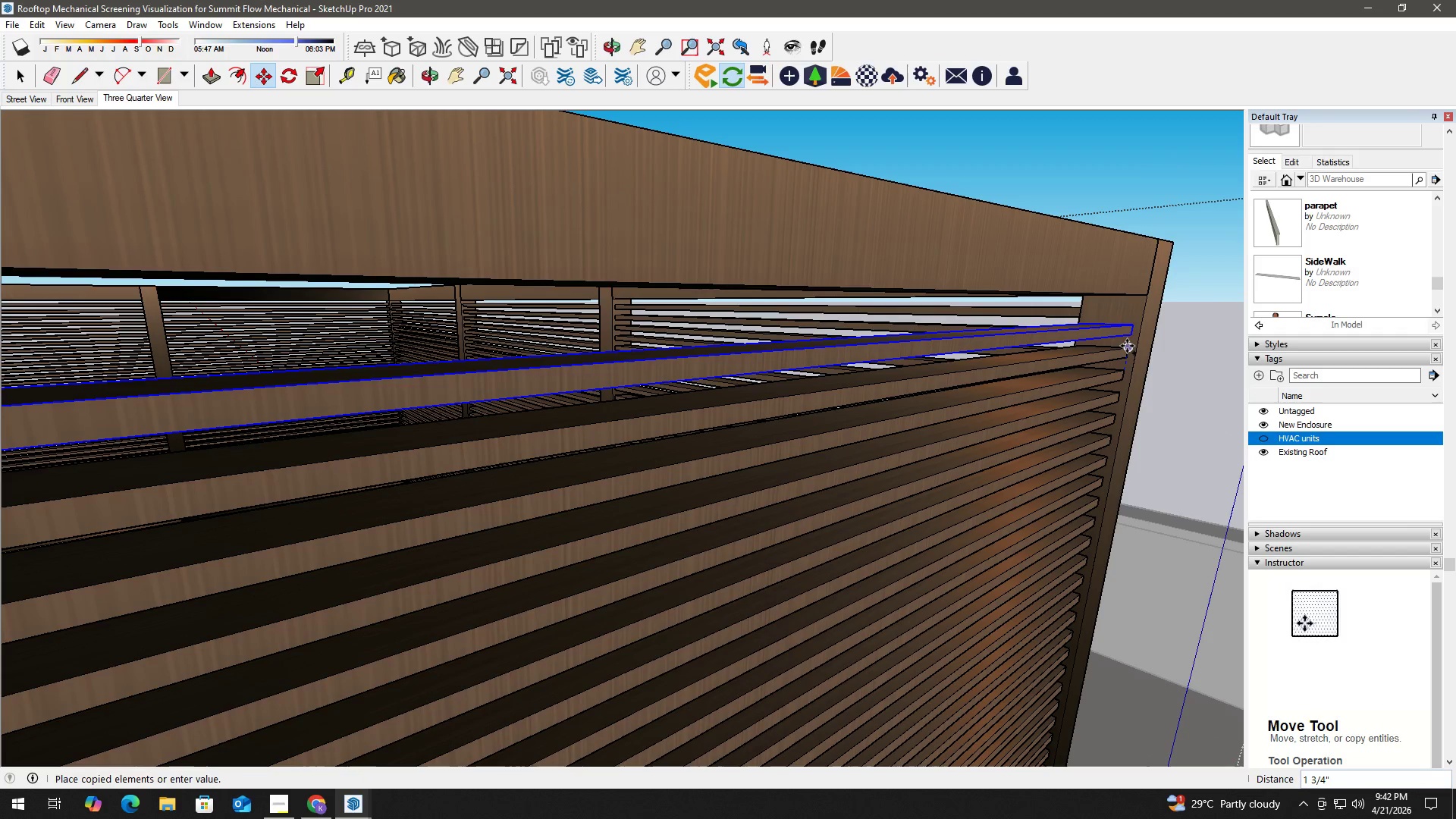 
left_click([1127, 346])
 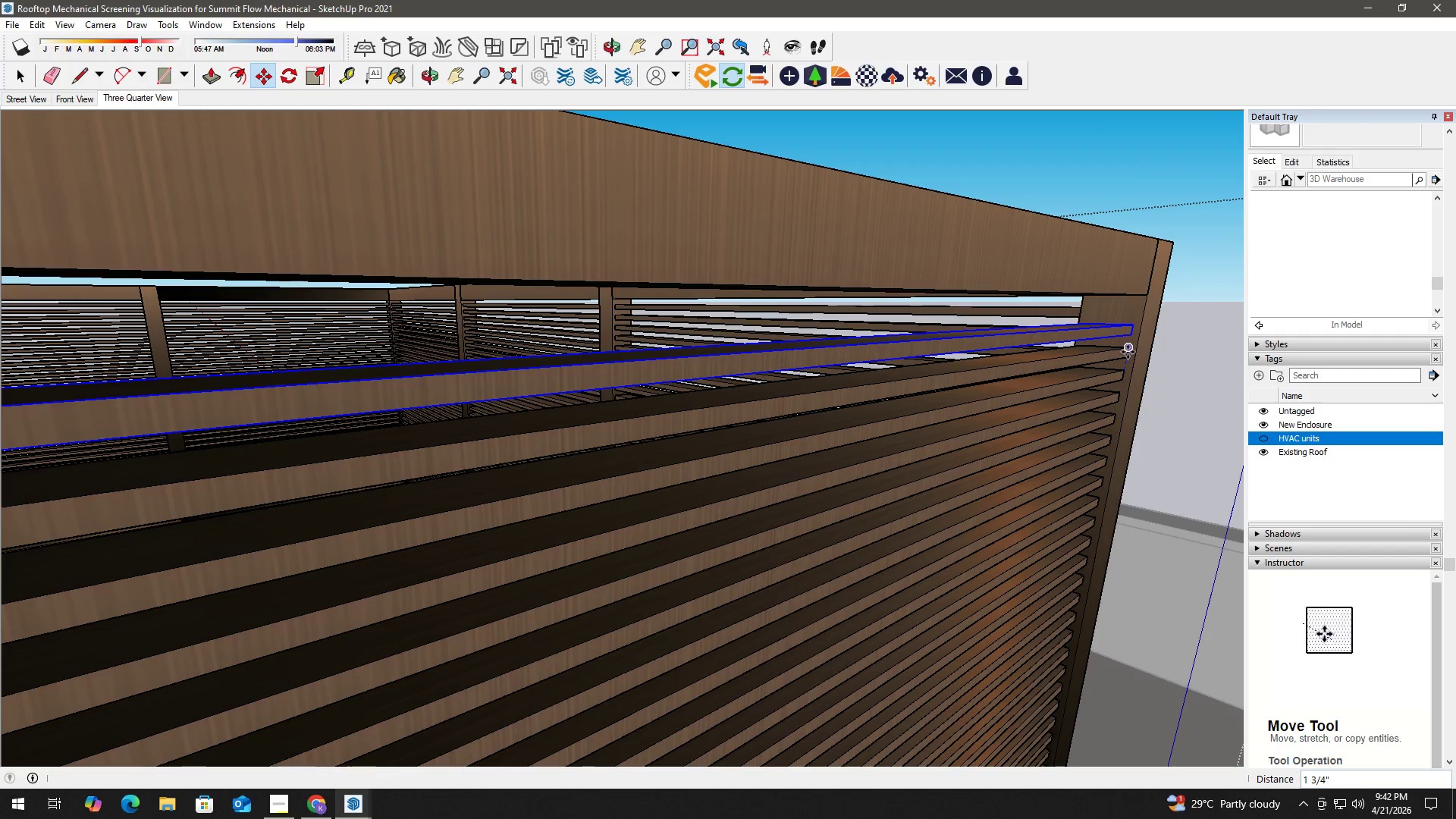 
left_click([1128, 352])
 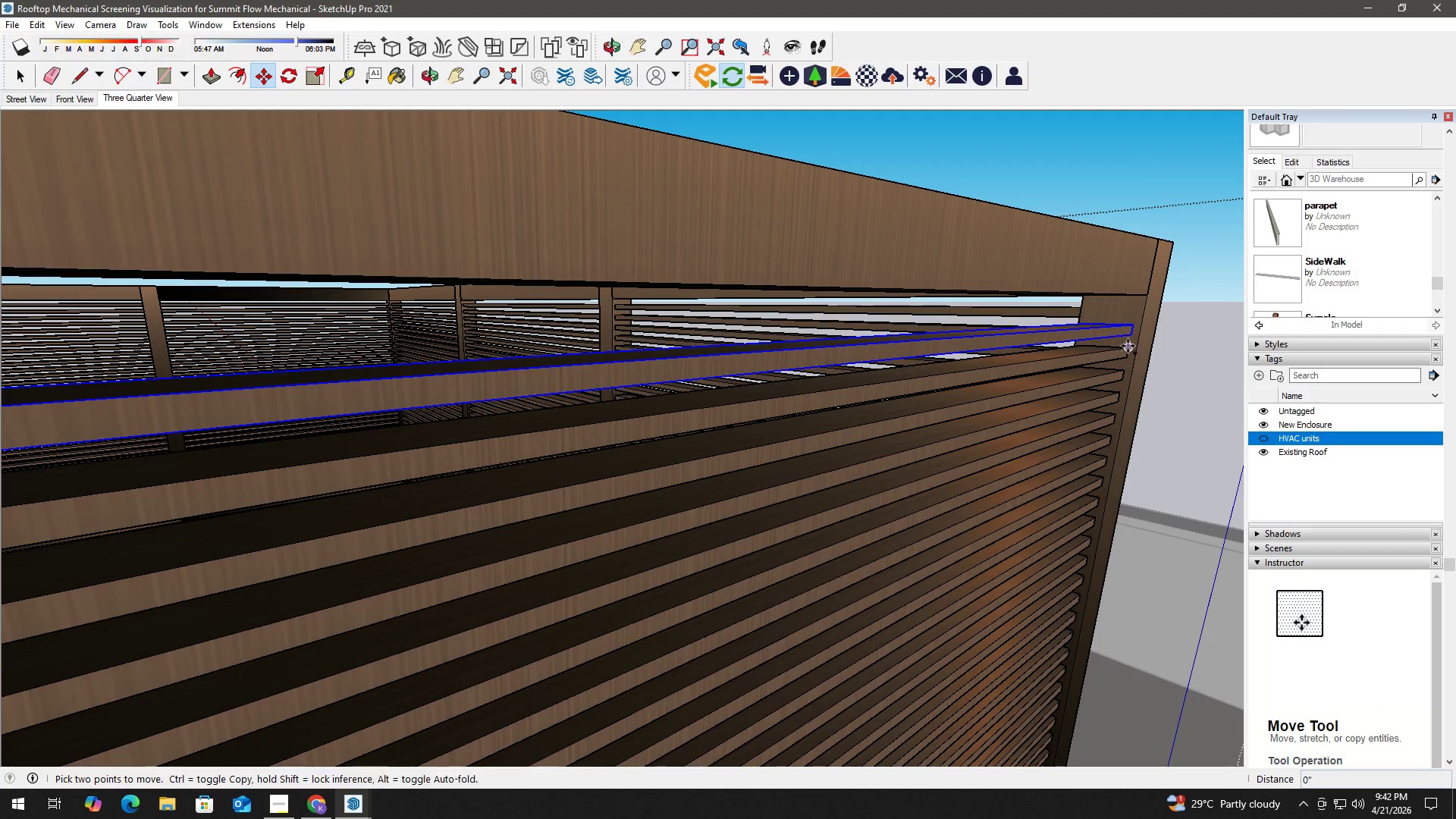 
key(Control+ControlLeft)
 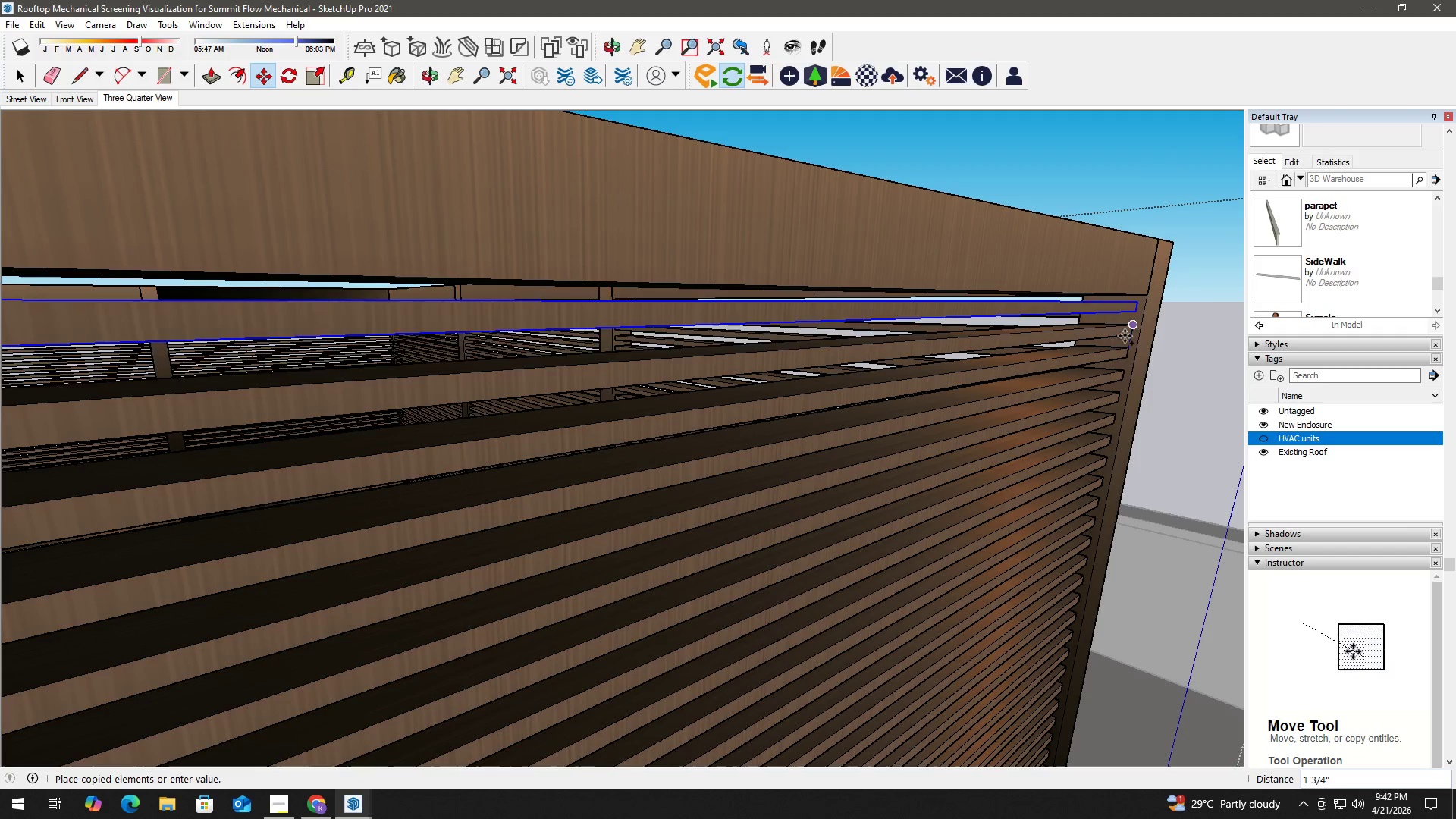 
key(Space)
 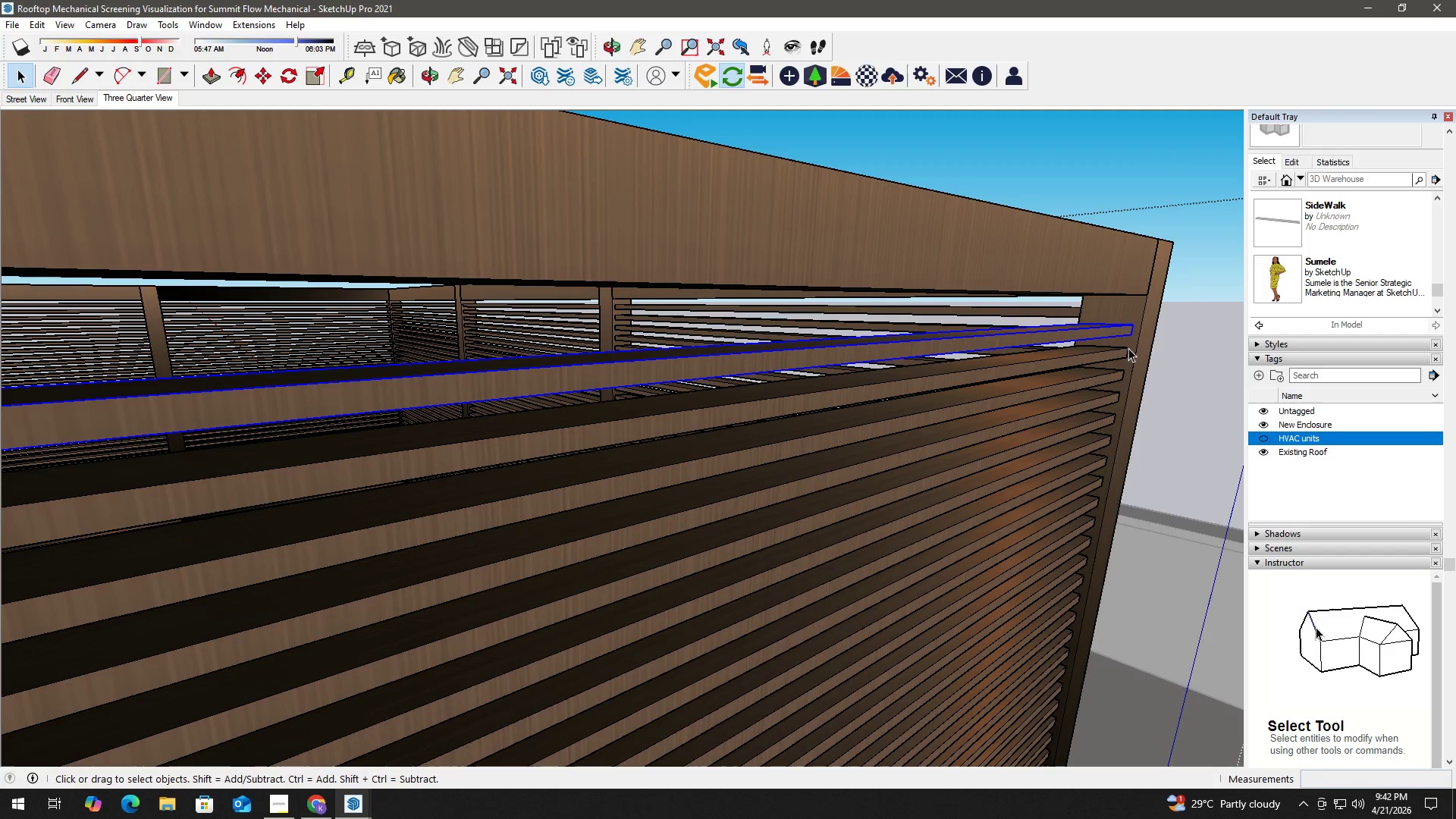 
key(M)
 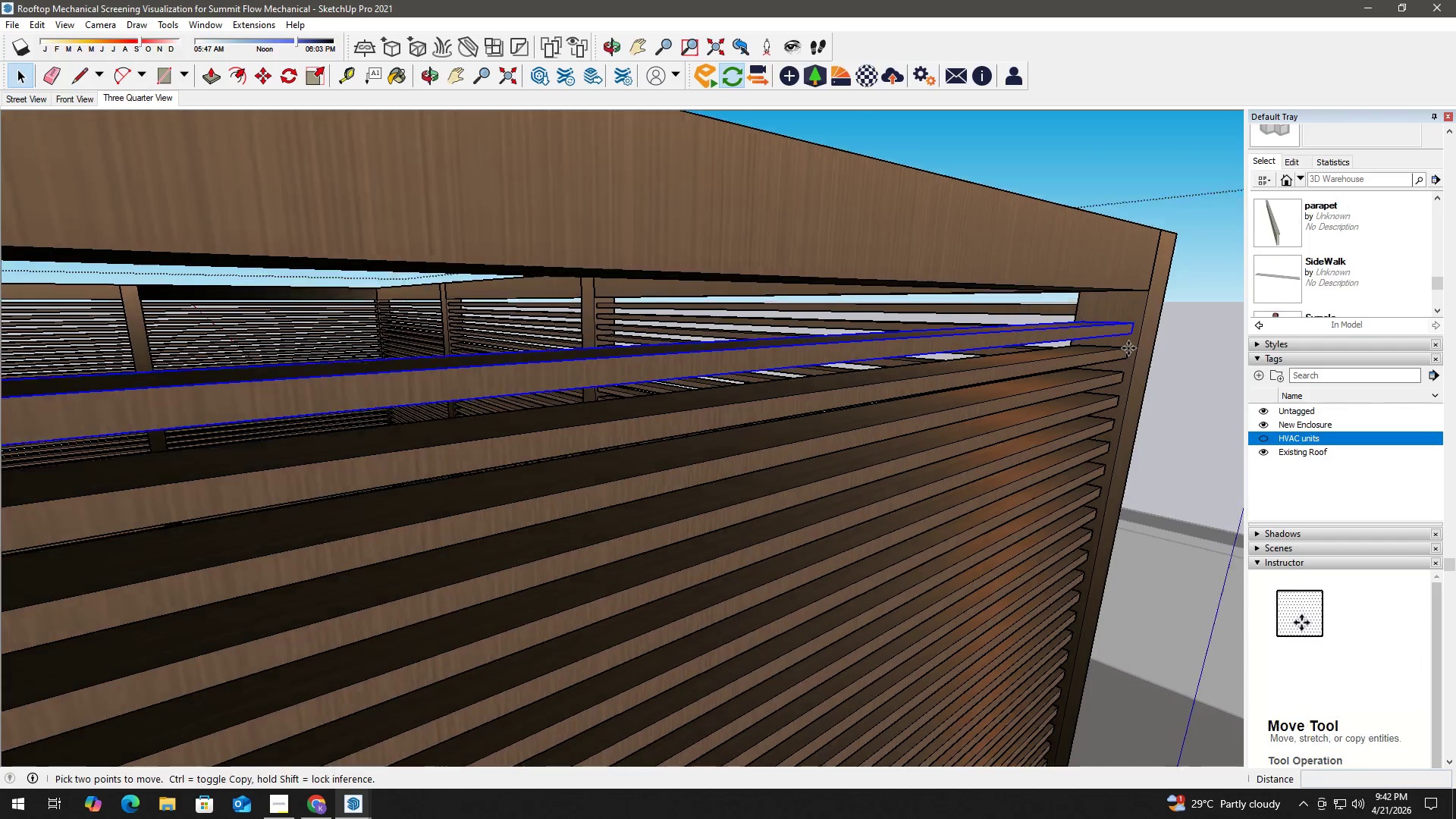 
scroll: coordinate [1129, 350], scroll_direction: up, amount: 6.0
 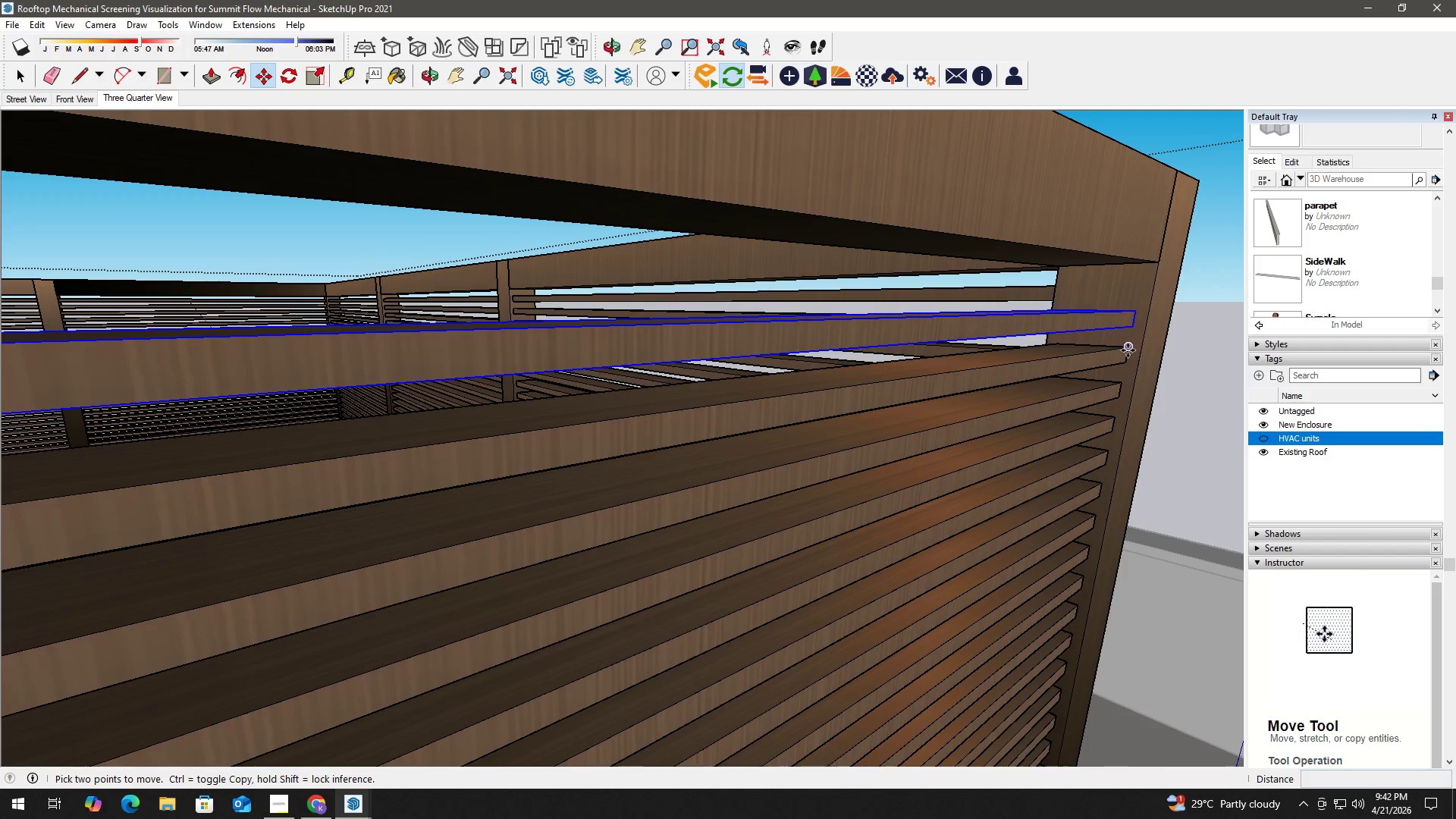 
left_click([1127, 350])
 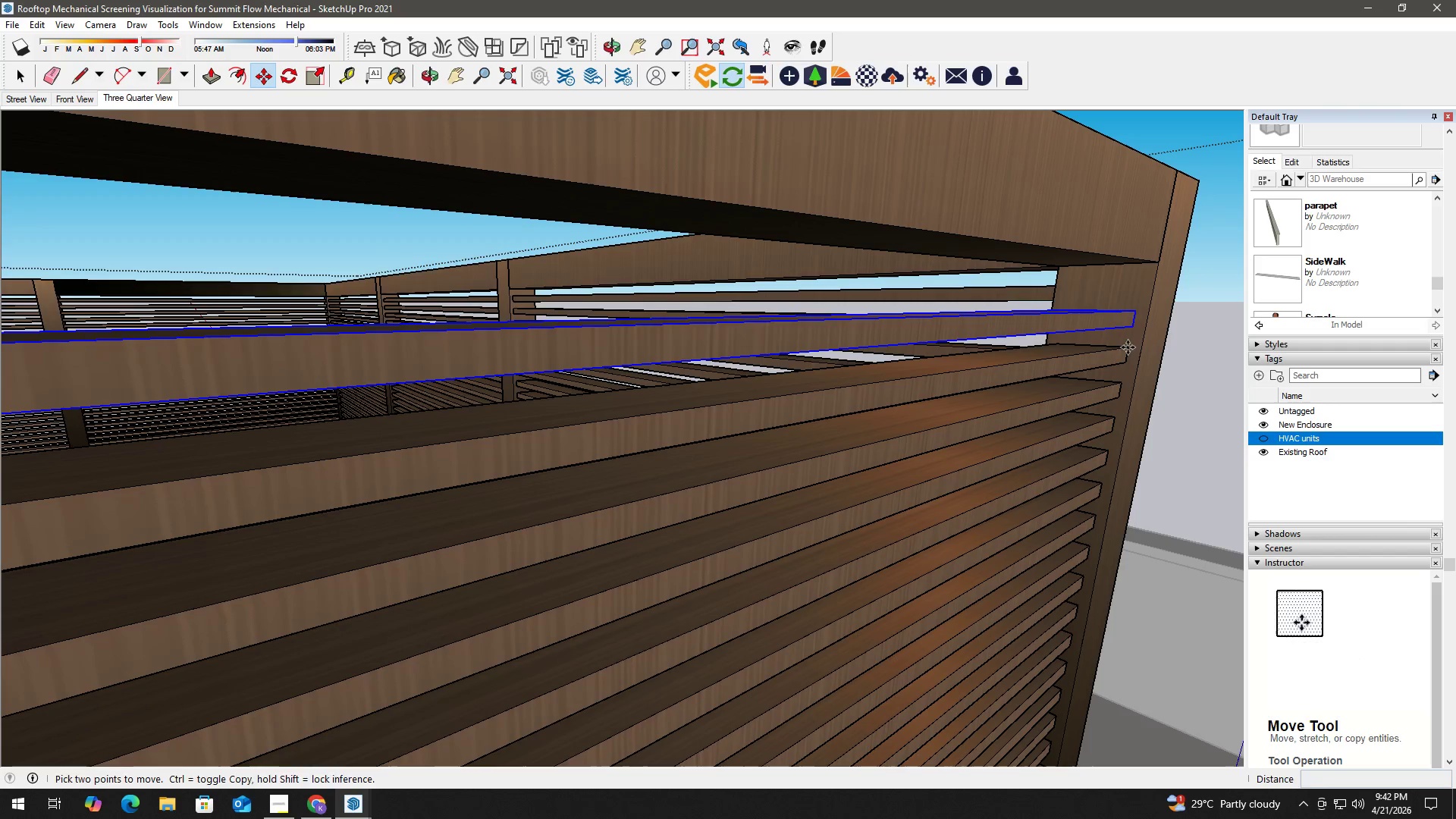 
key(Control+ControlLeft)
 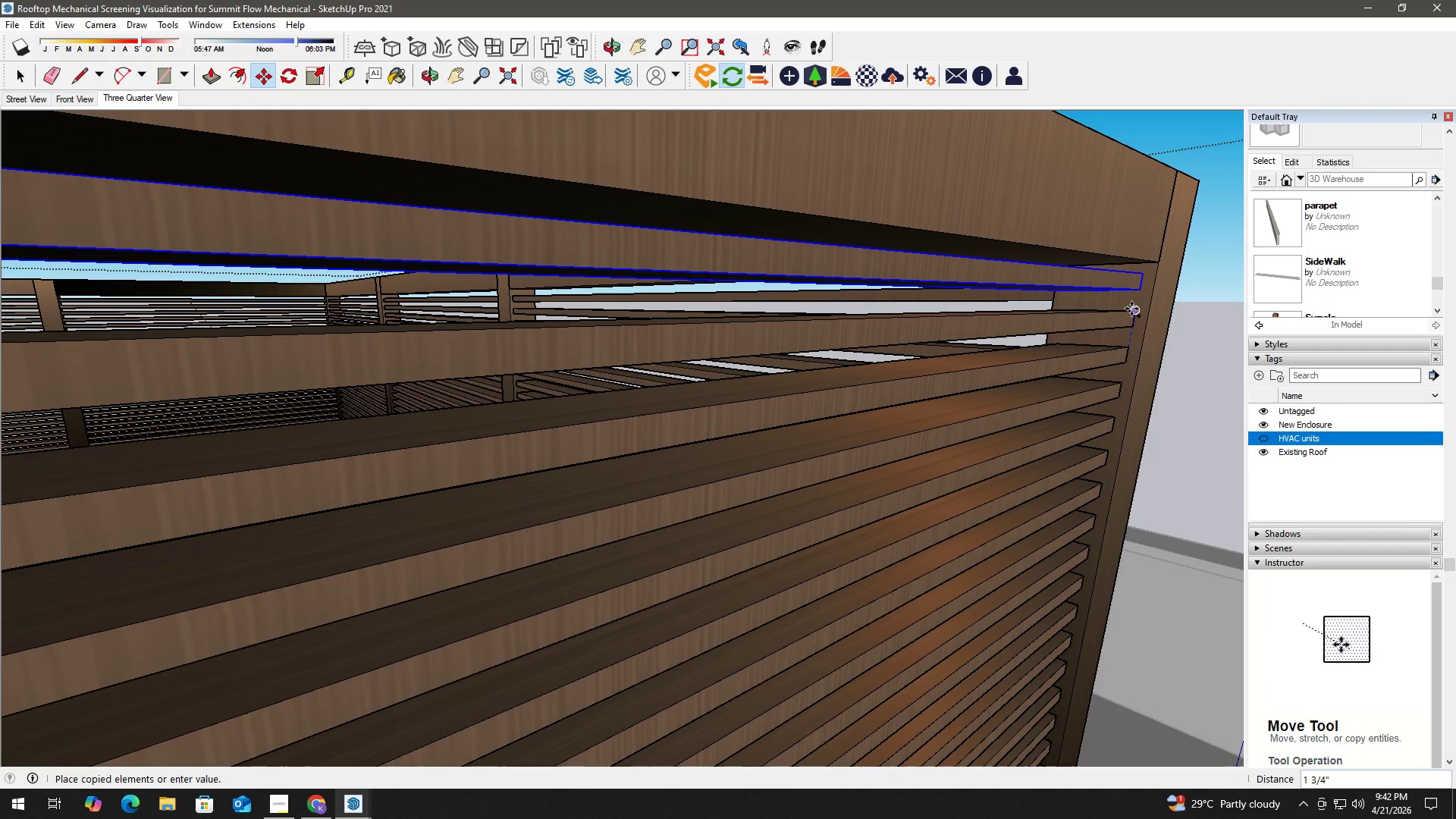 
left_click([1131, 309])
 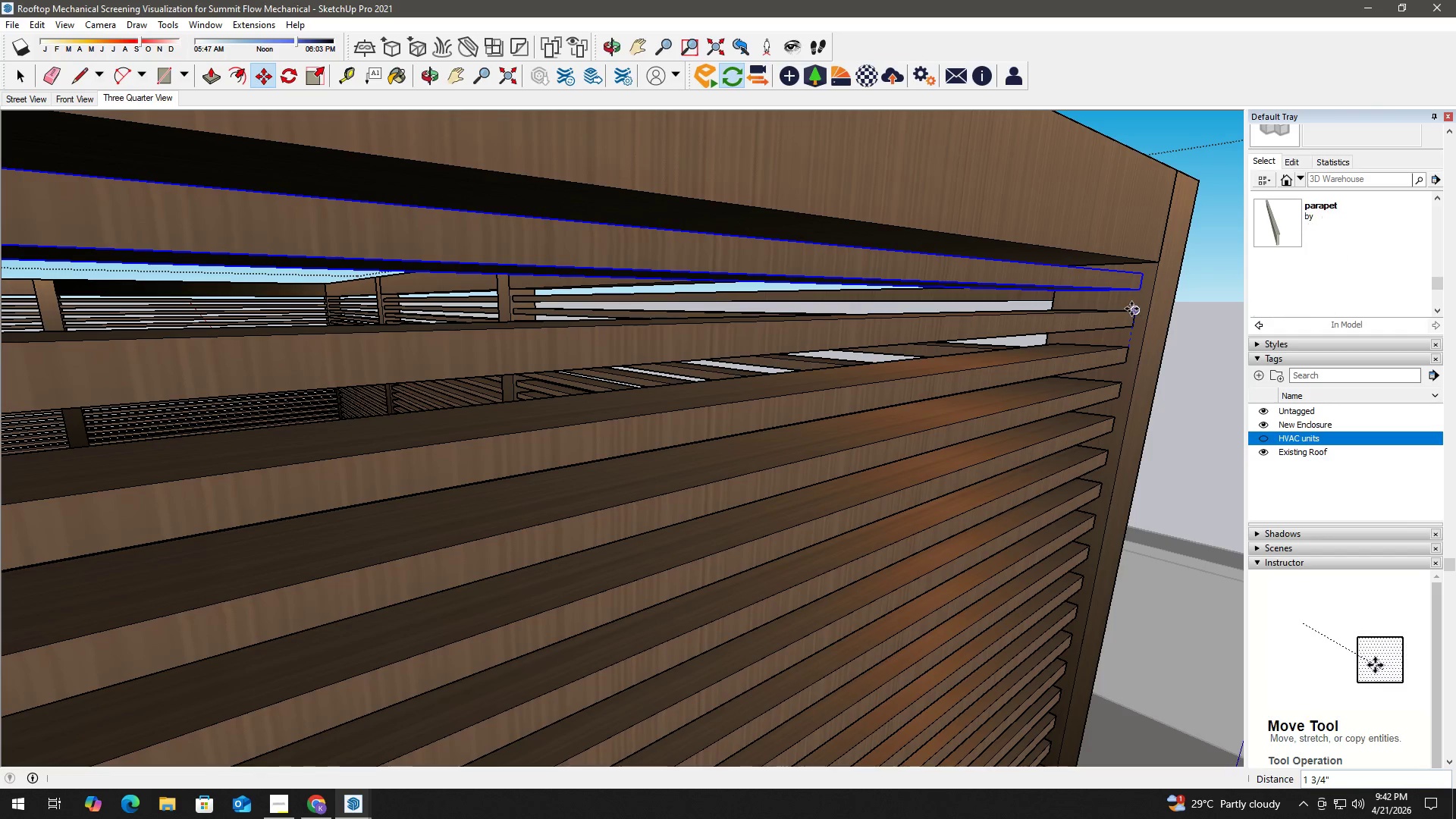 
key(Space)
 